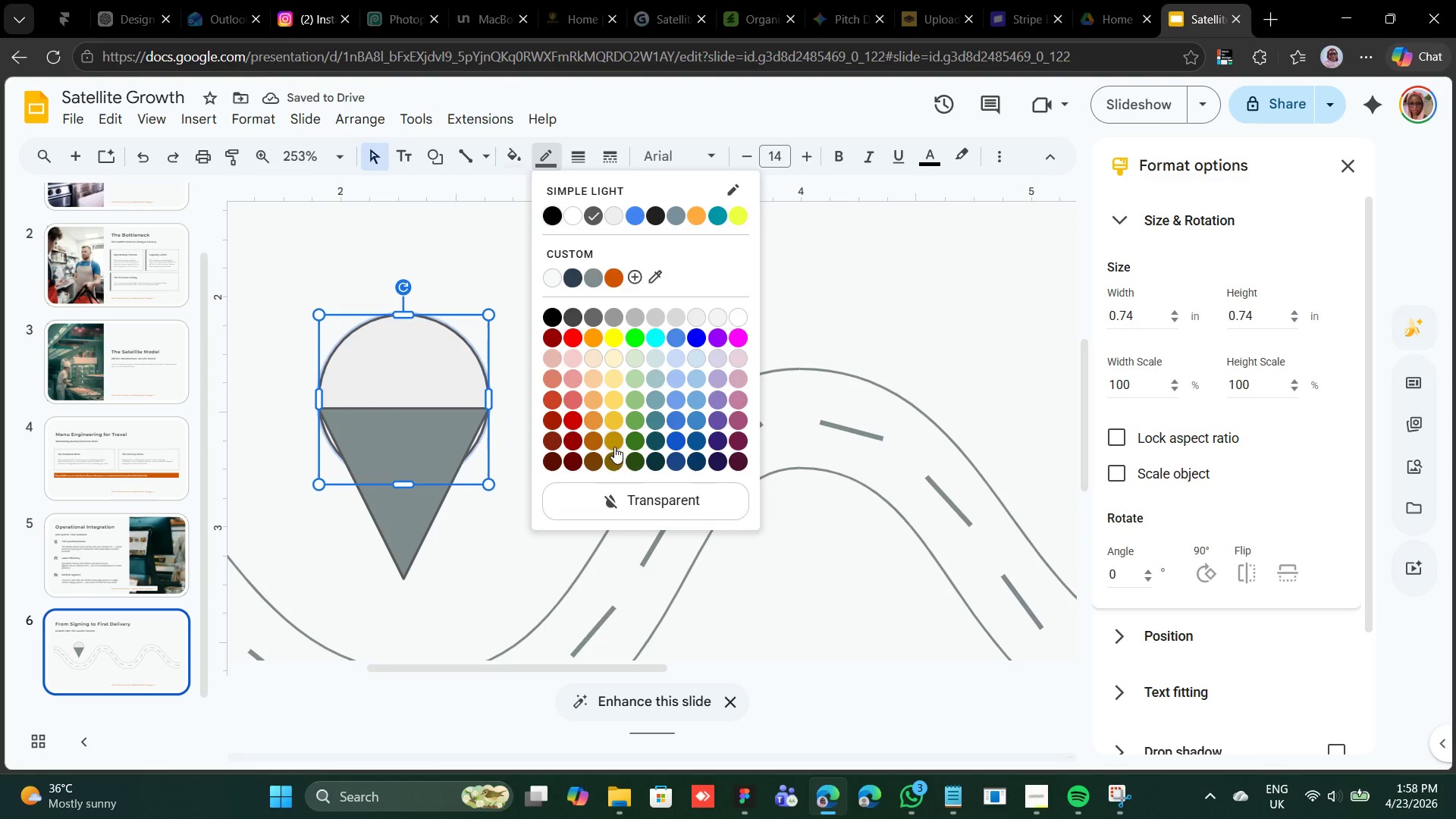 
left_click([624, 501])
 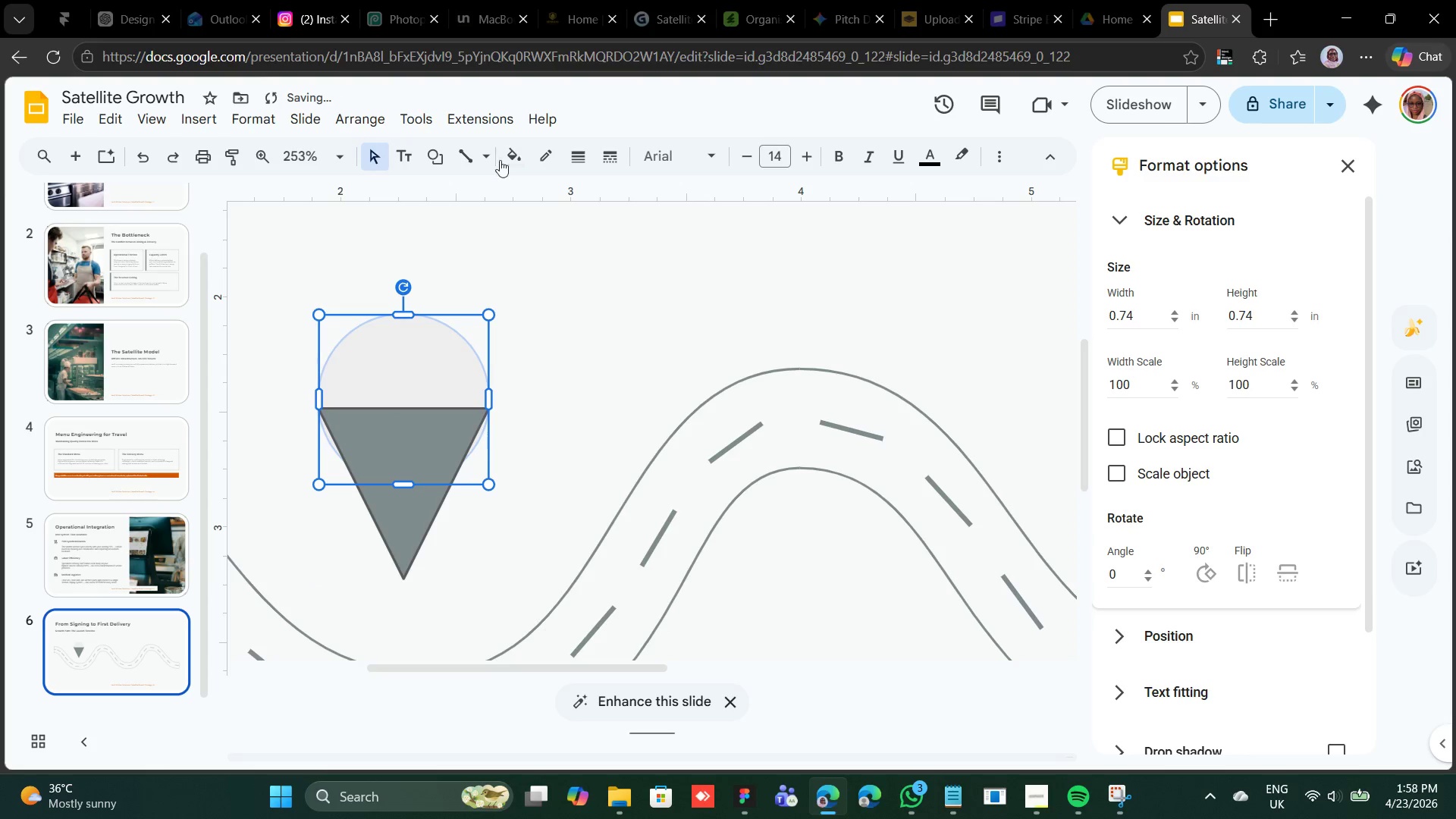 
left_click([507, 156])
 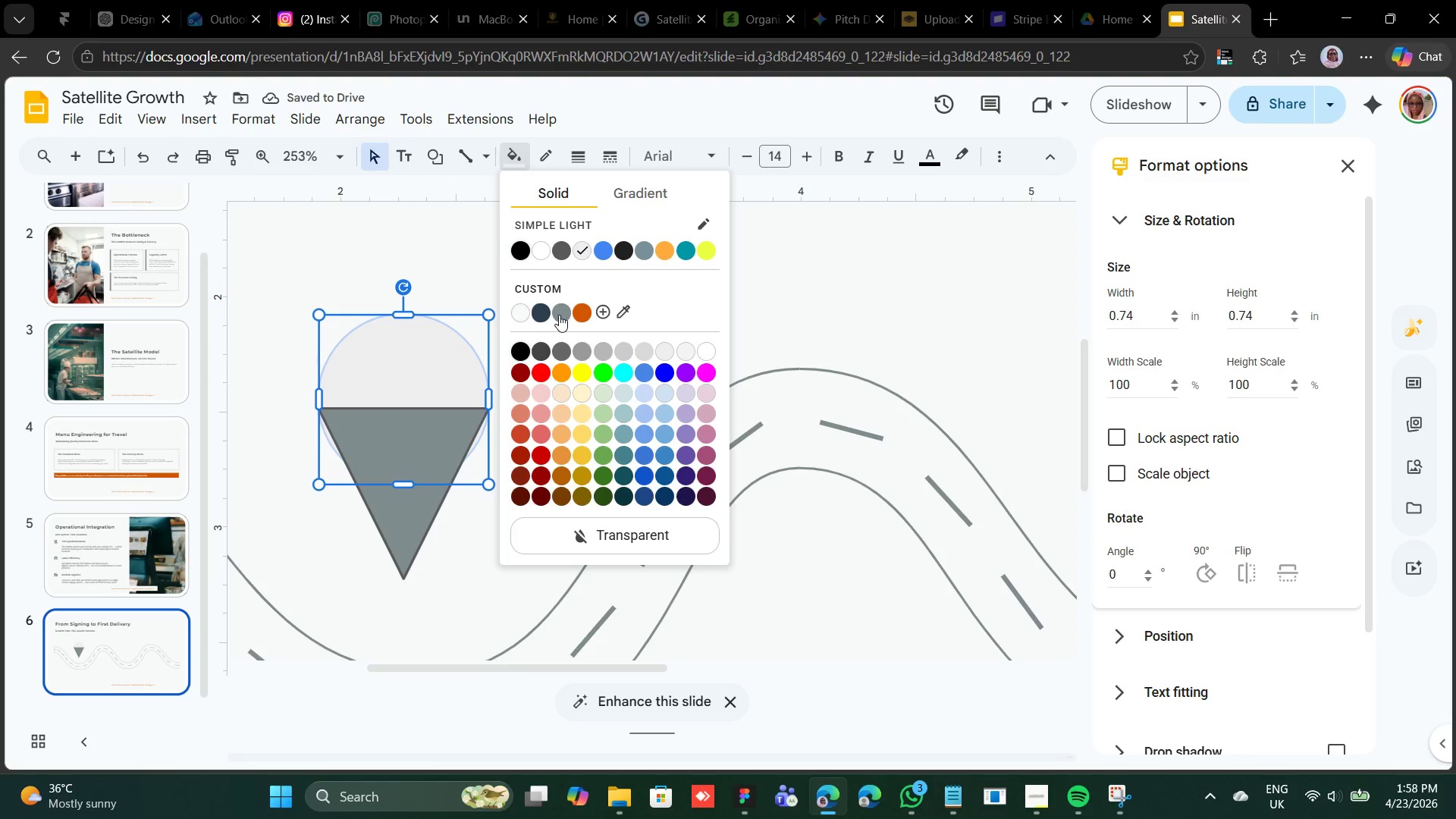 
left_click([560, 314])
 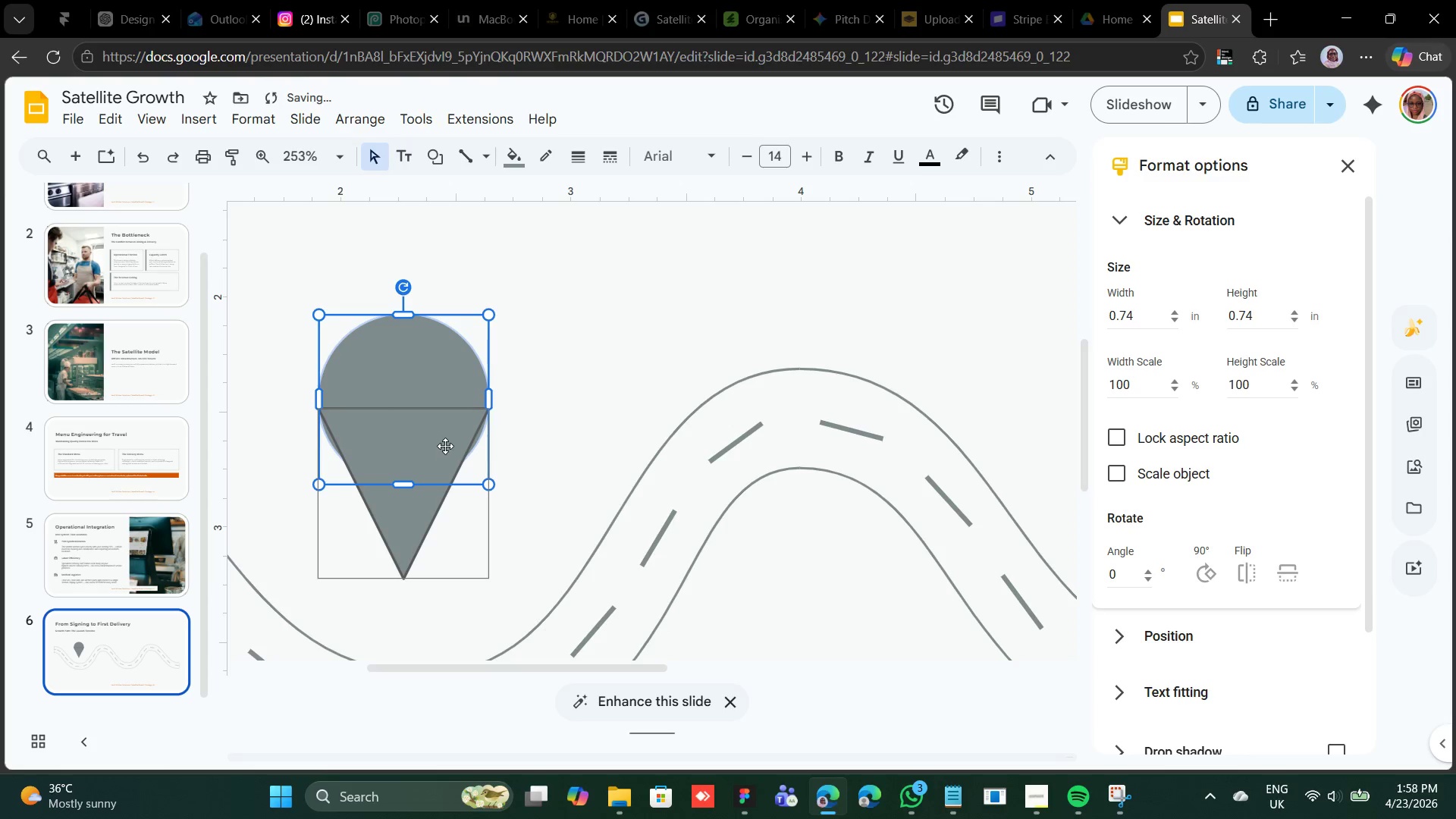 
left_click([445, 446])
 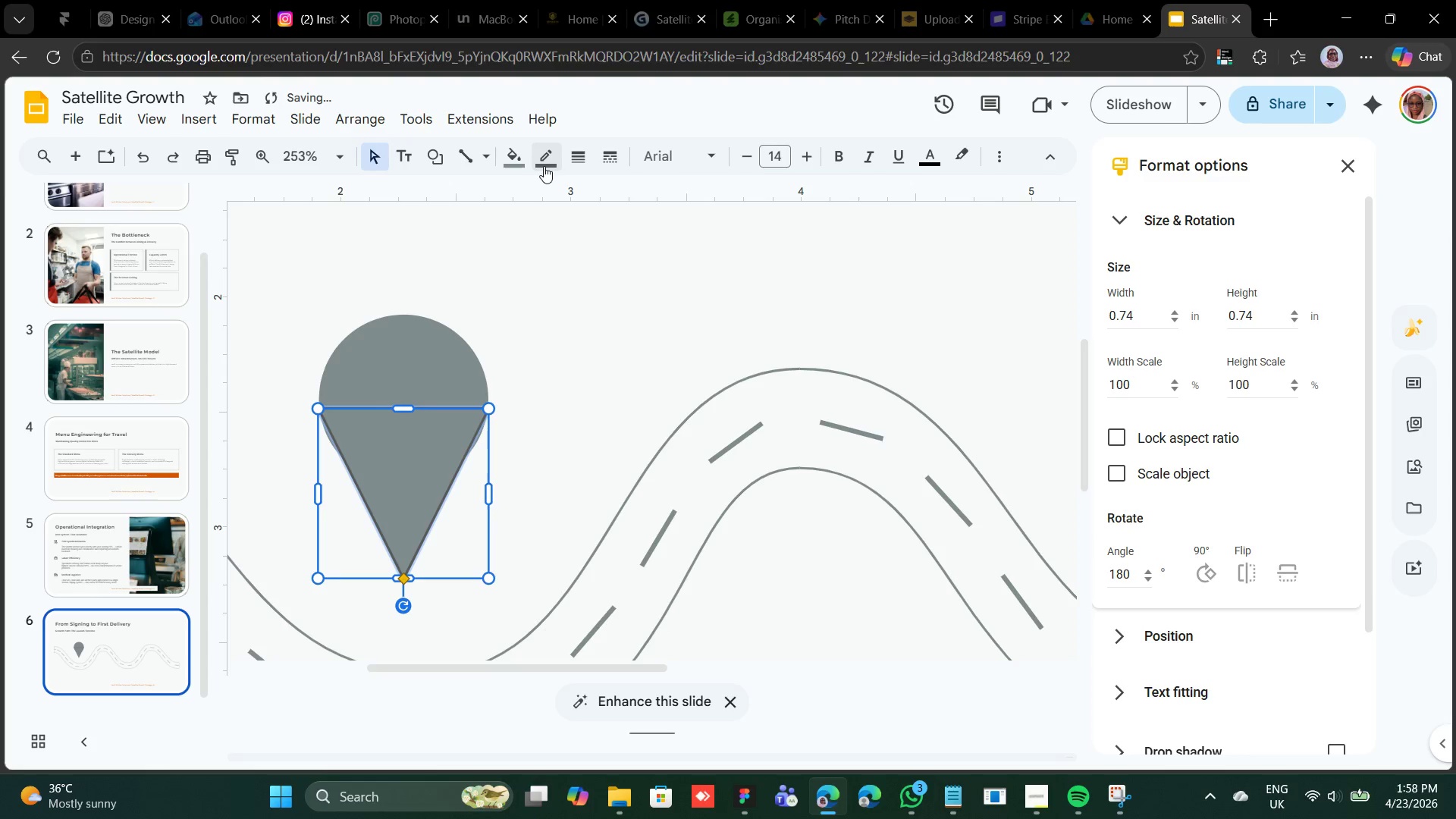 
left_click([544, 164])
 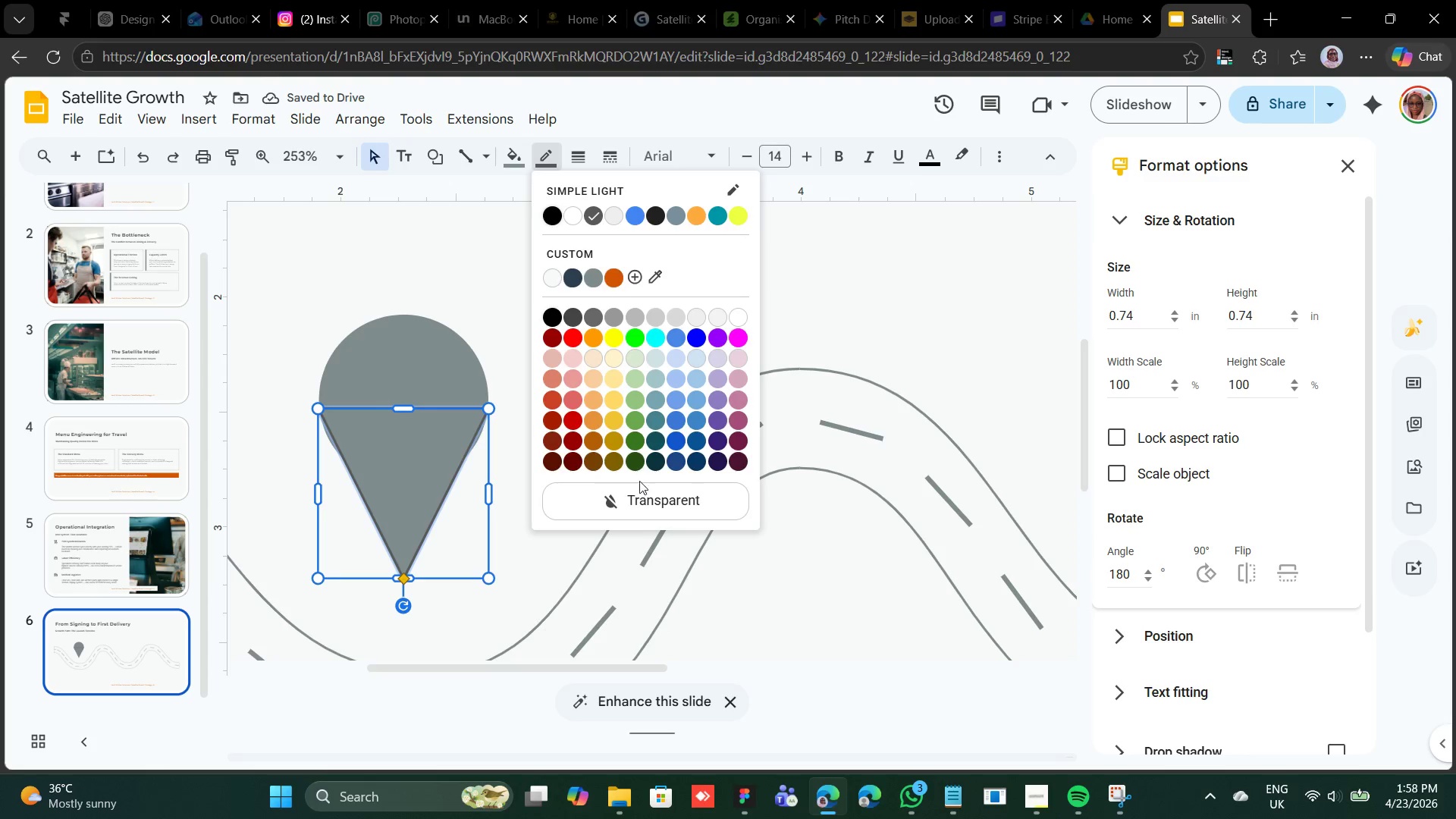 
left_click([643, 494])
 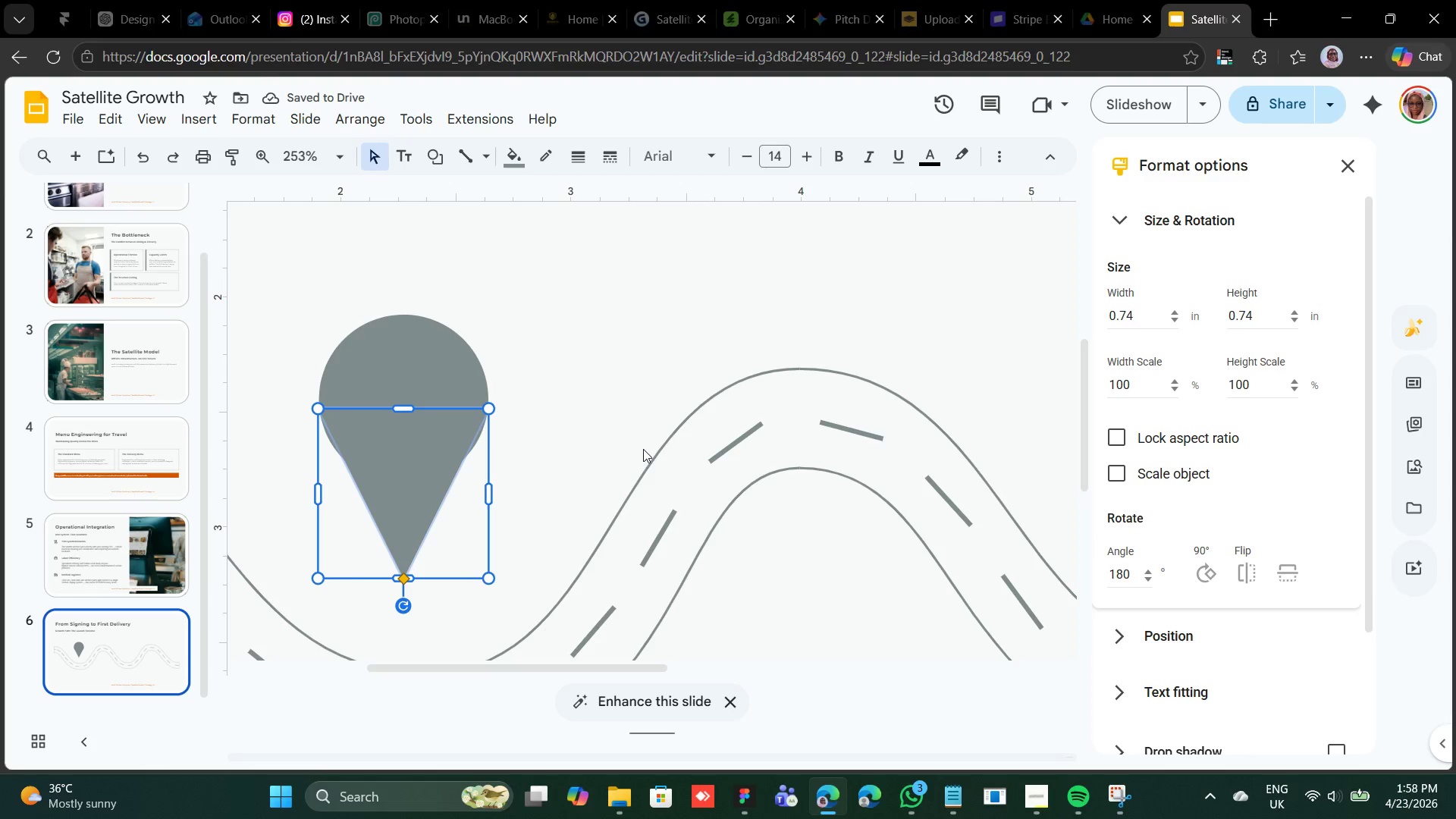 
left_click([595, 442])
 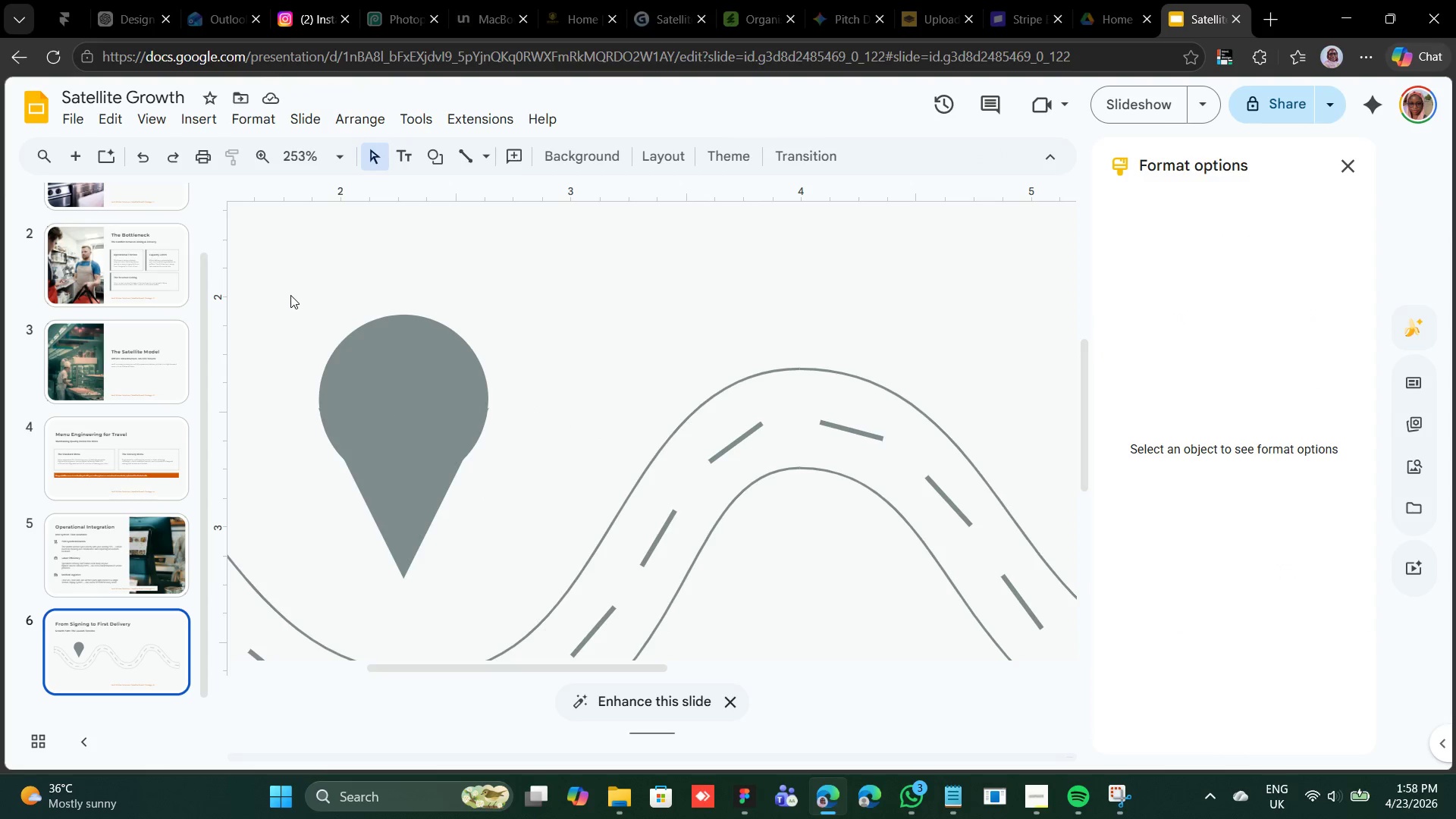 
left_click_drag(start_coordinate=[290, 295], to_coordinate=[548, 586])
 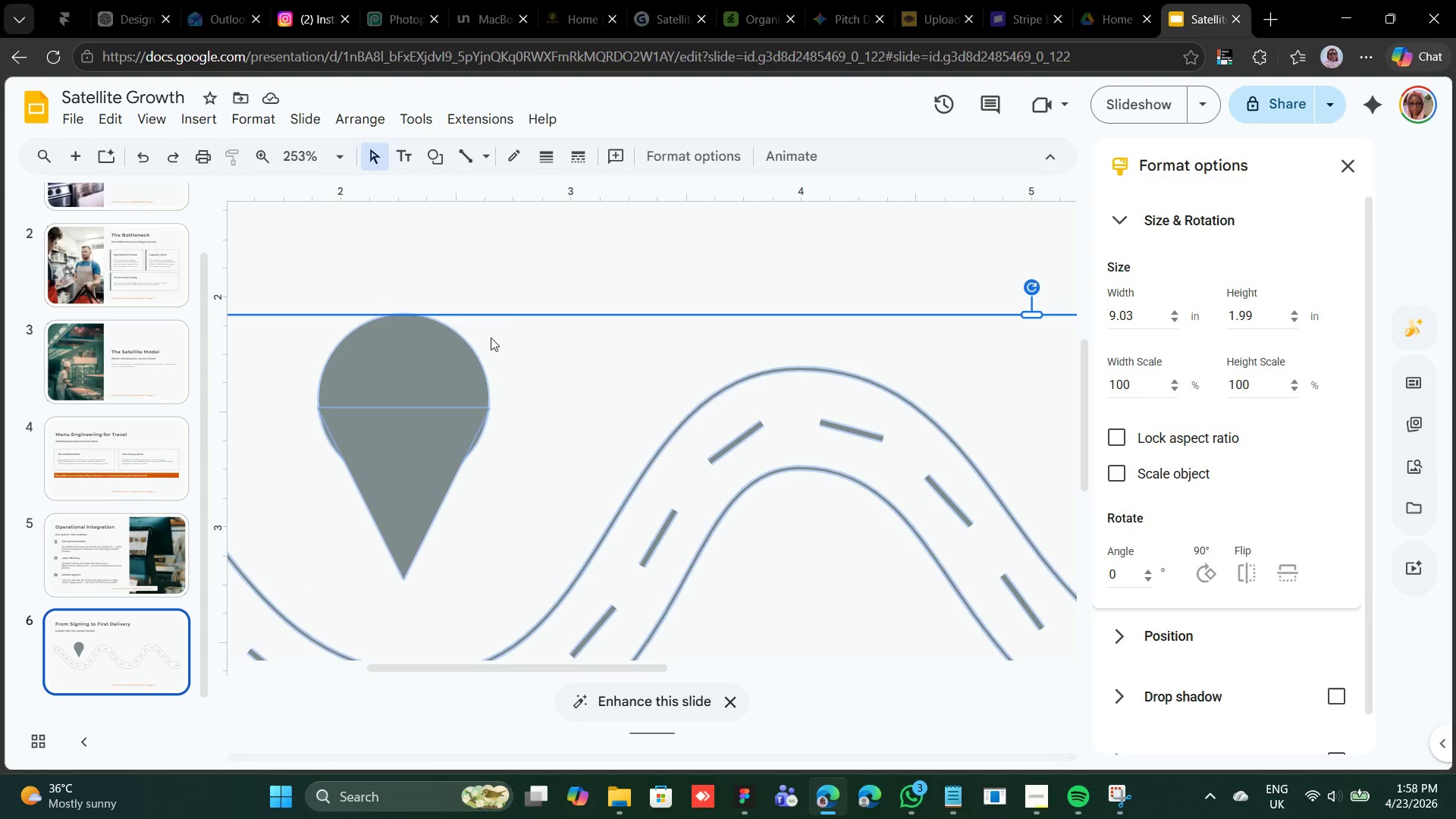 
left_click([513, 296])
 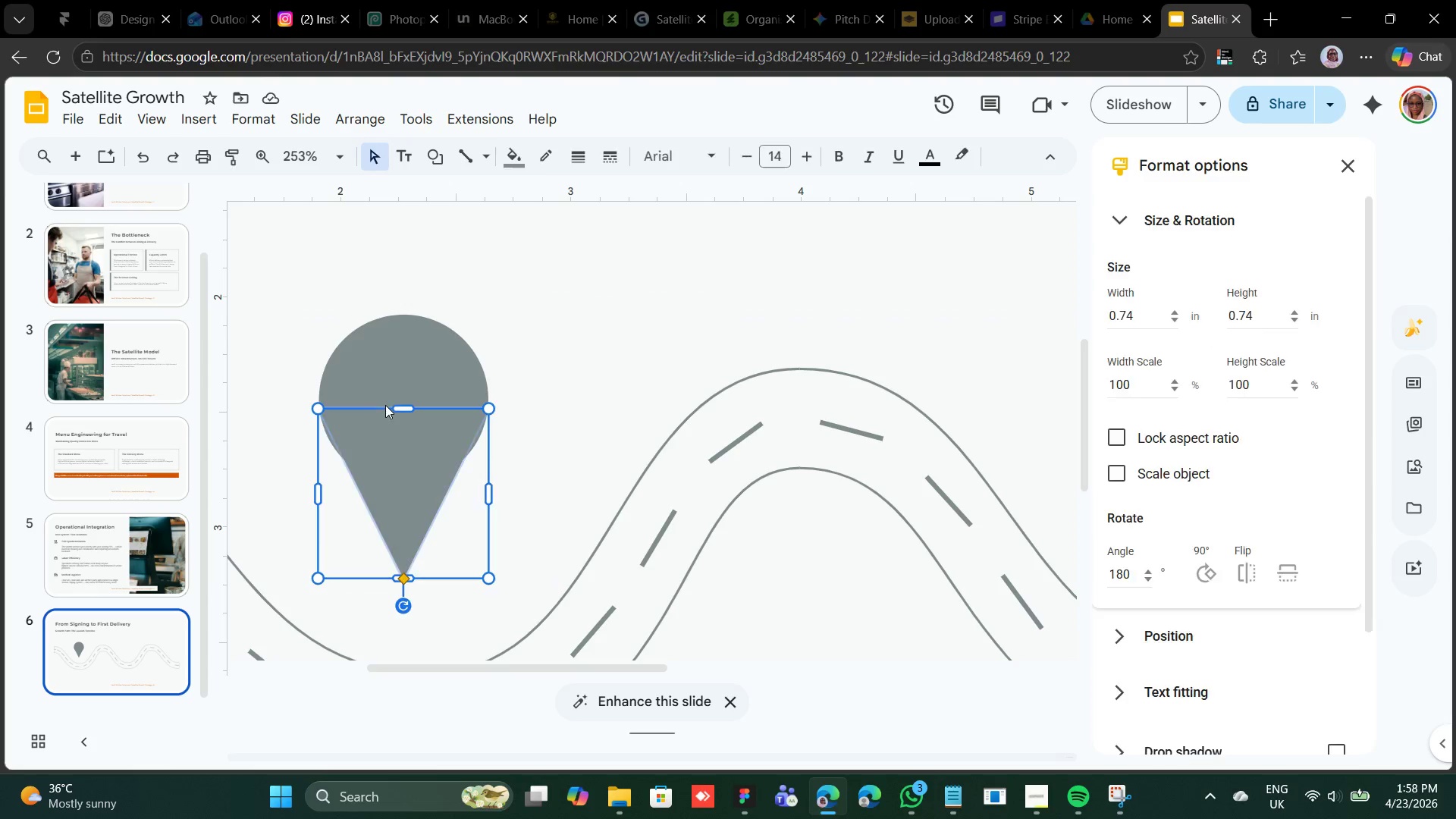 
left_click([385, 405])
 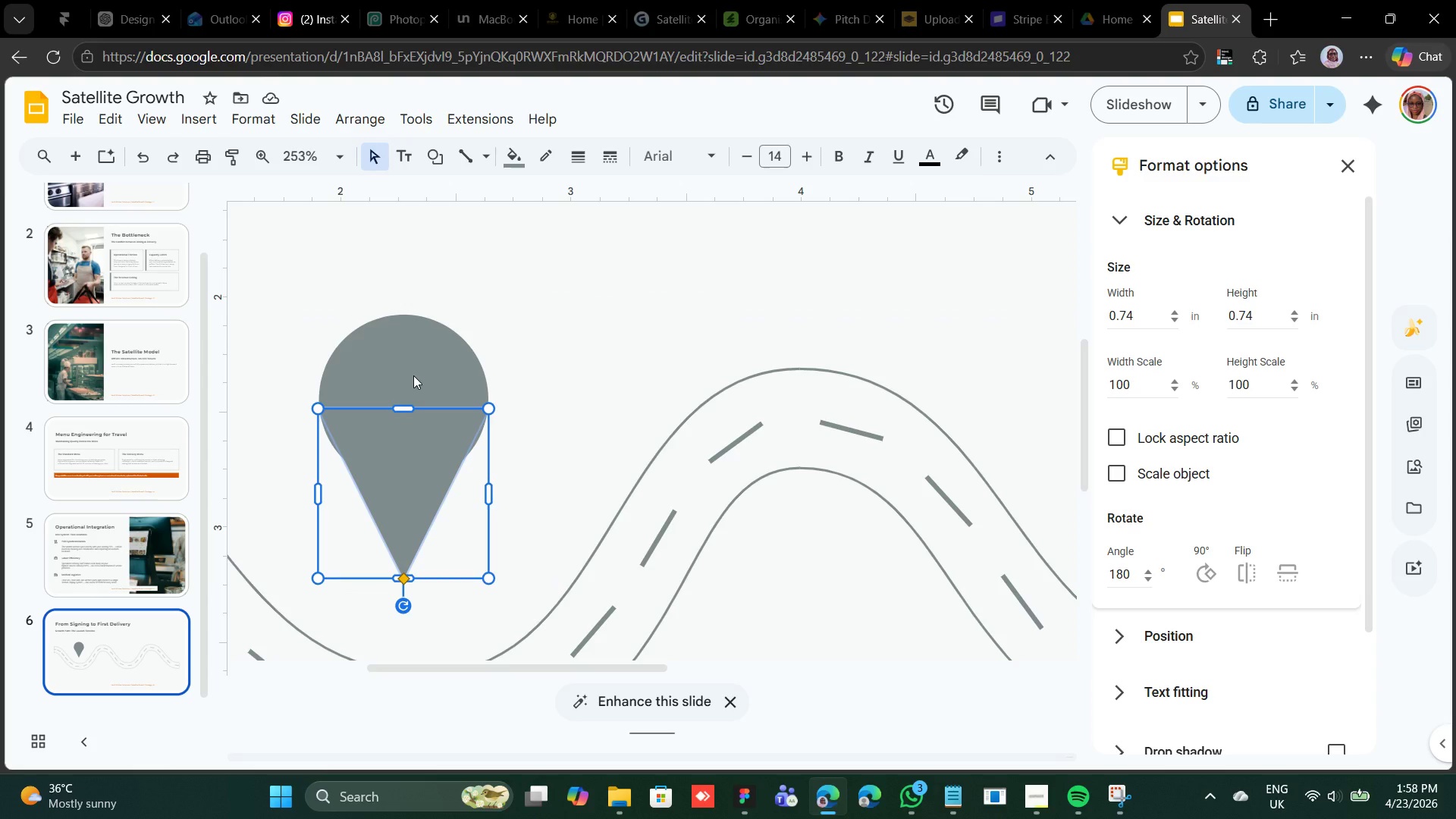 
hold_key(key=ShiftLeft, duration=0.42)
left_click([413, 375])
 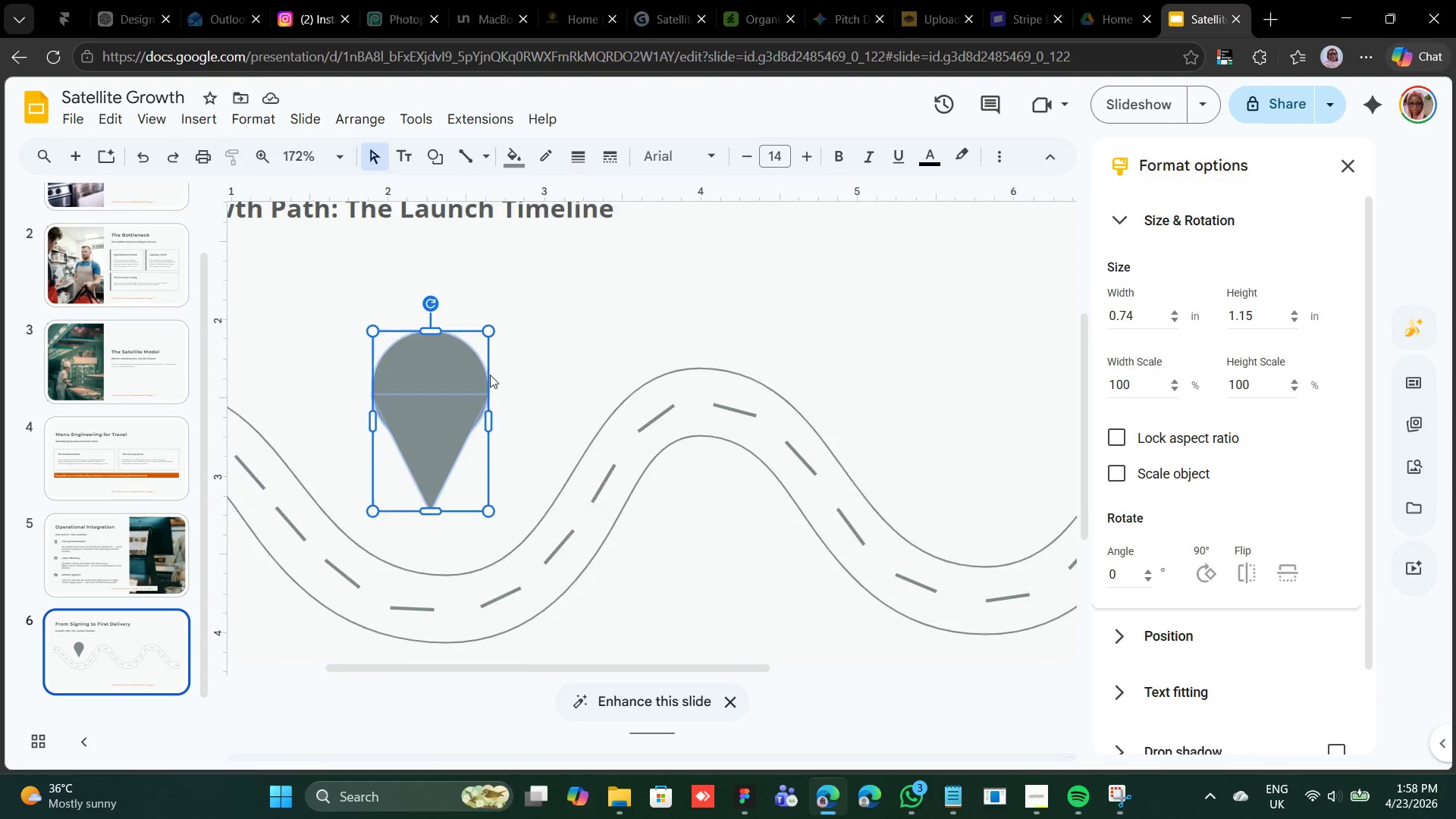 
hold_key(key=ShiftLeft, duration=1.0)
 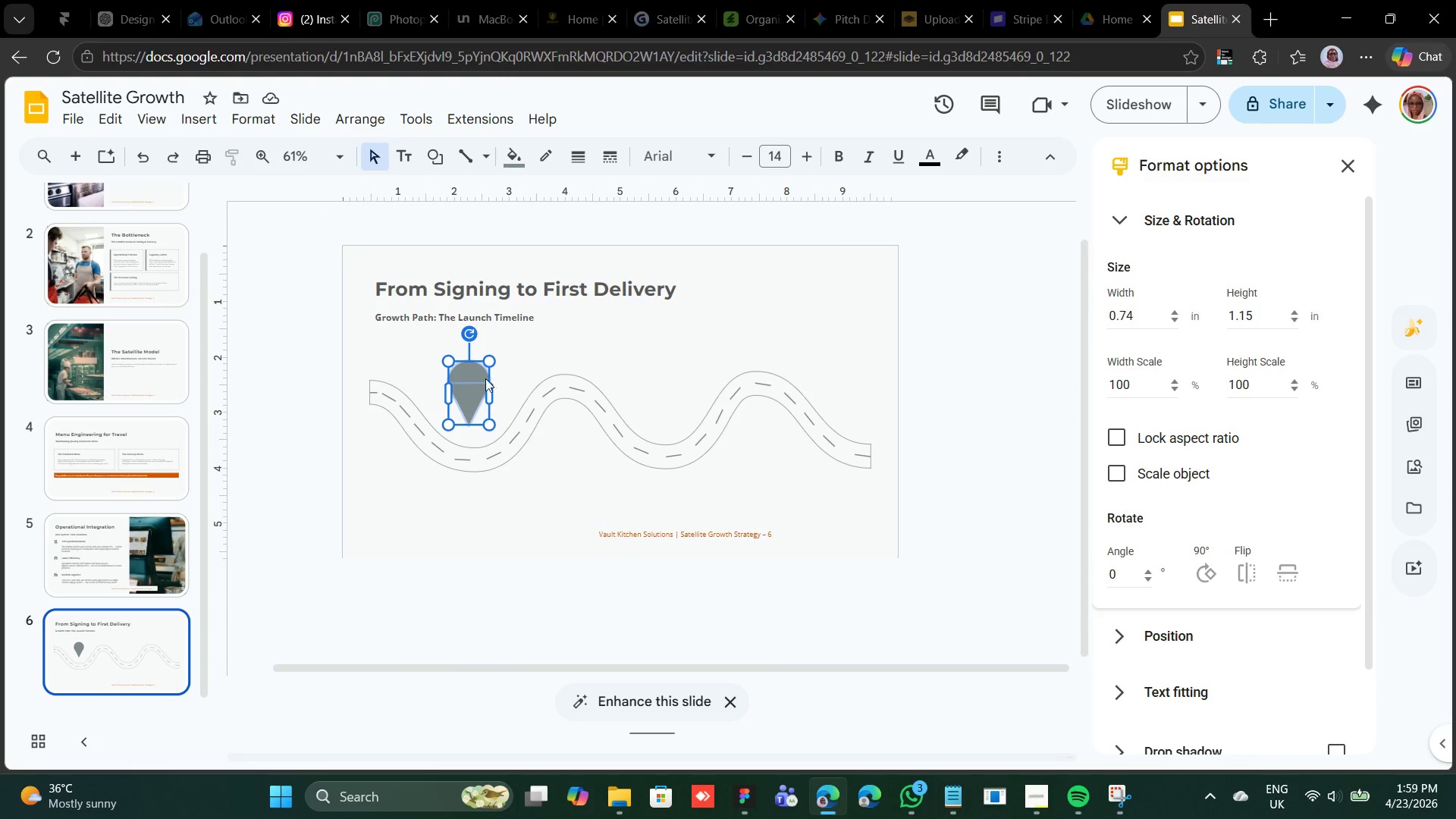 
left_click_drag(start_coordinate=[460, 384], to_coordinate=[833, 286])
 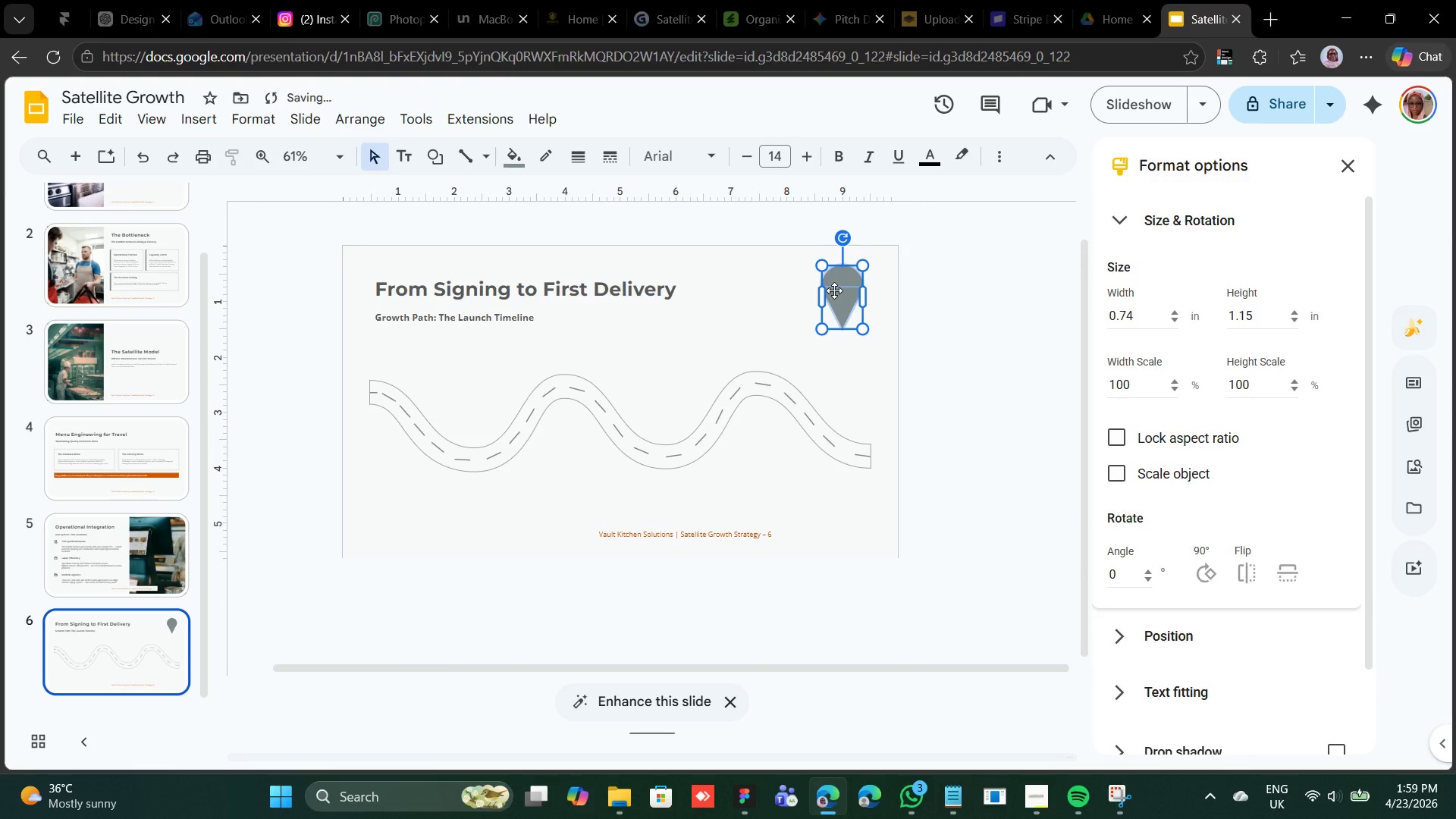 
right_click([834, 290])
 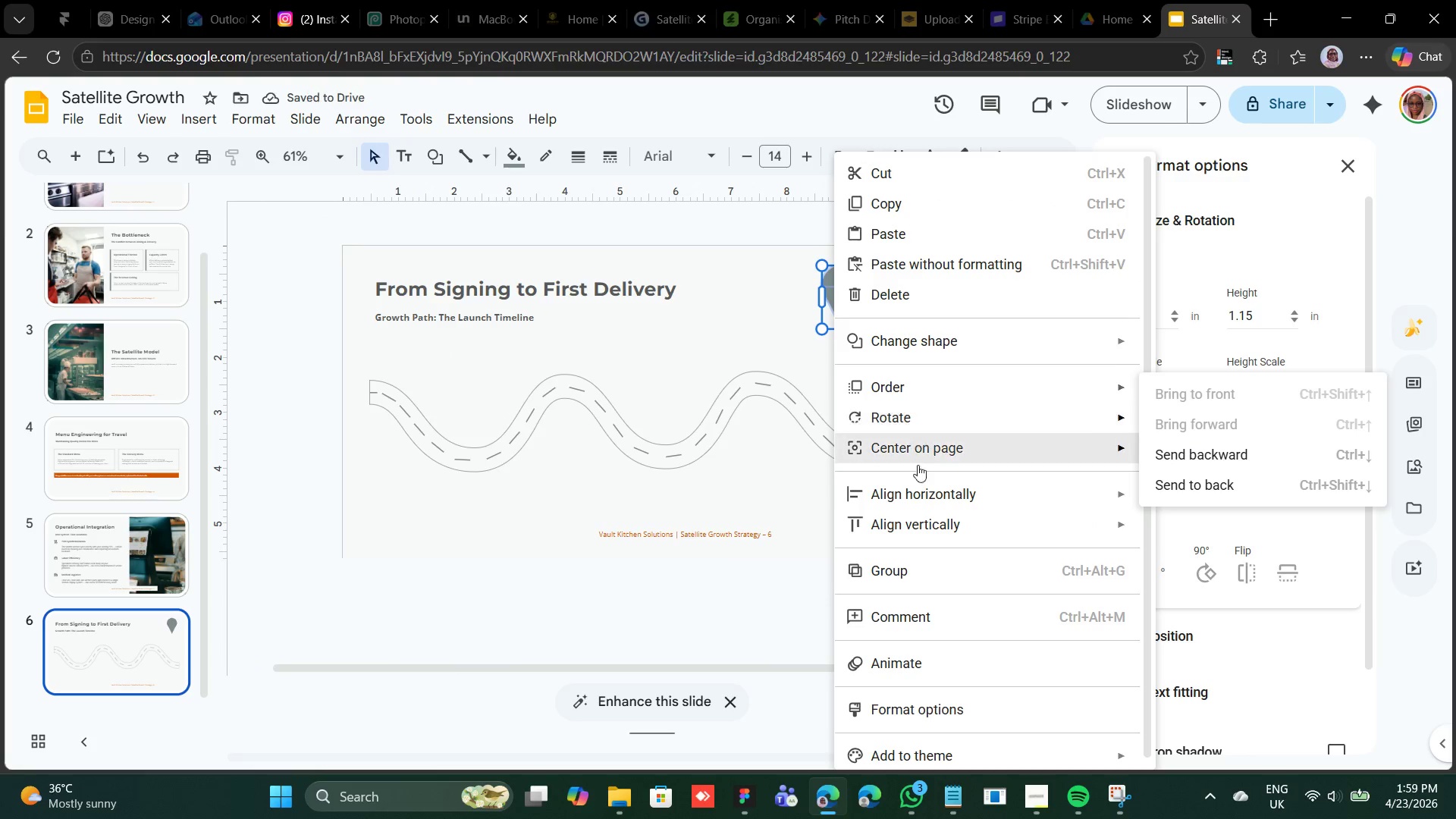 
left_click([939, 577])
 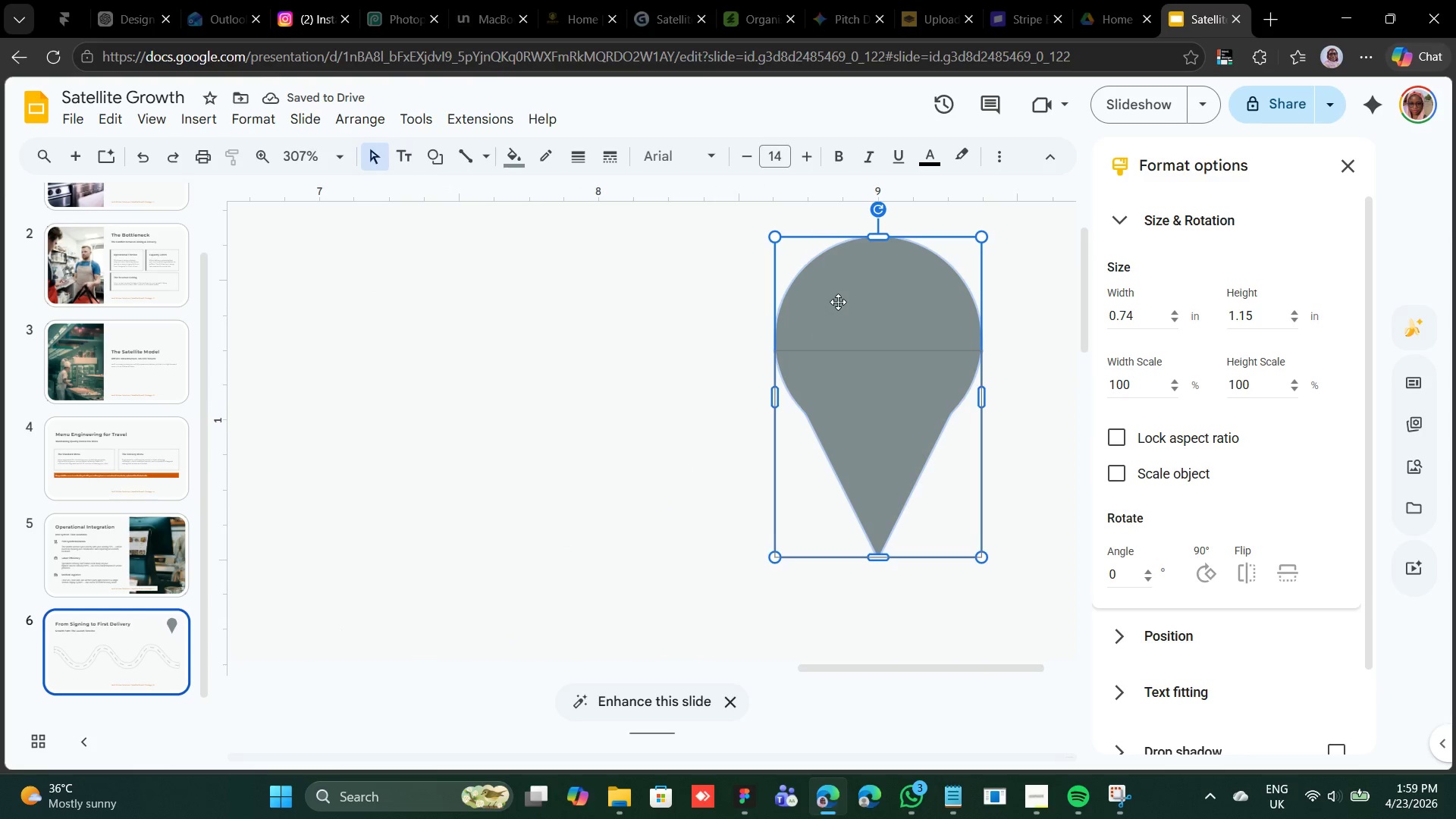 
wait(5.3)
 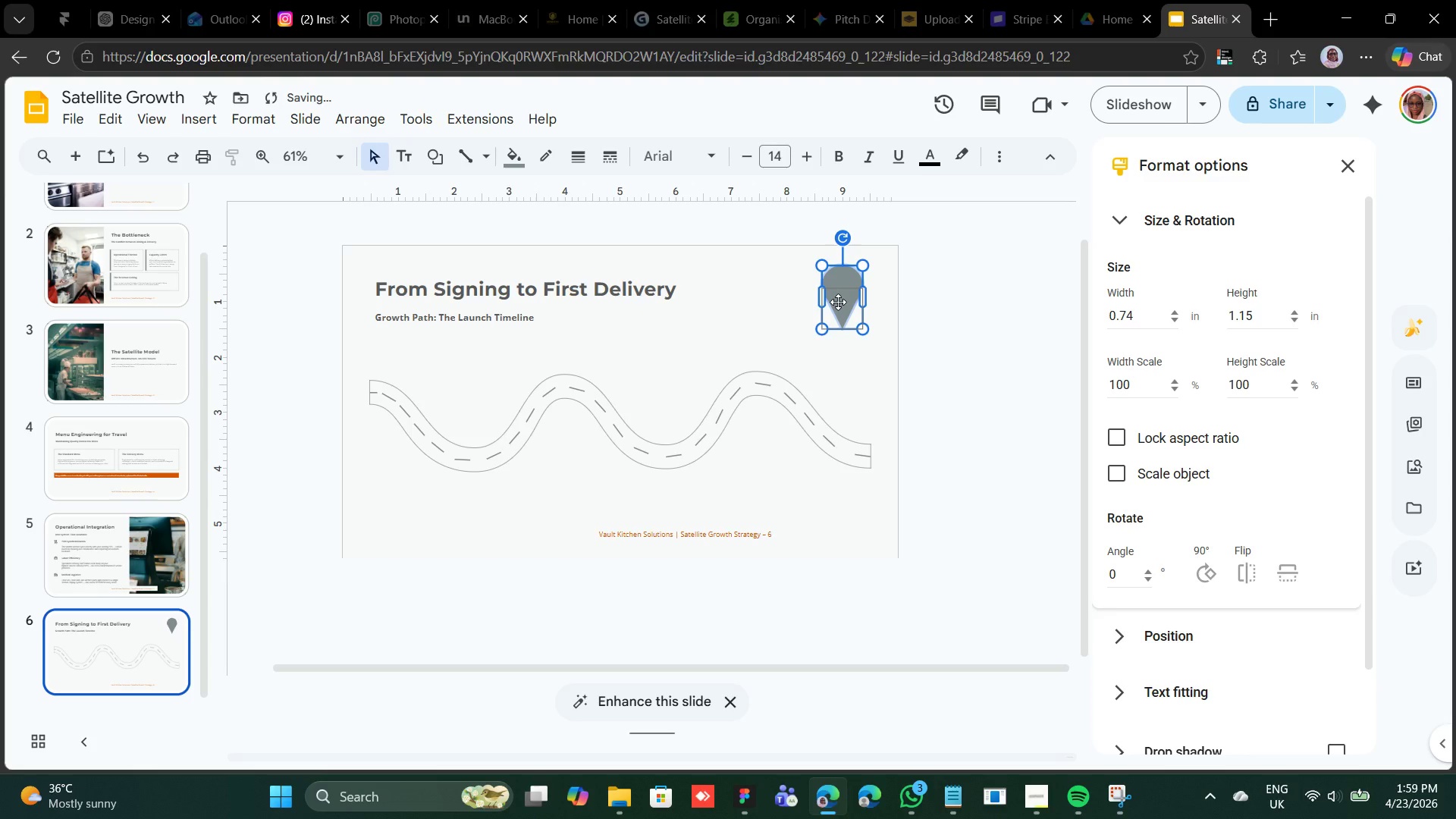 
double_click([868, 473])
 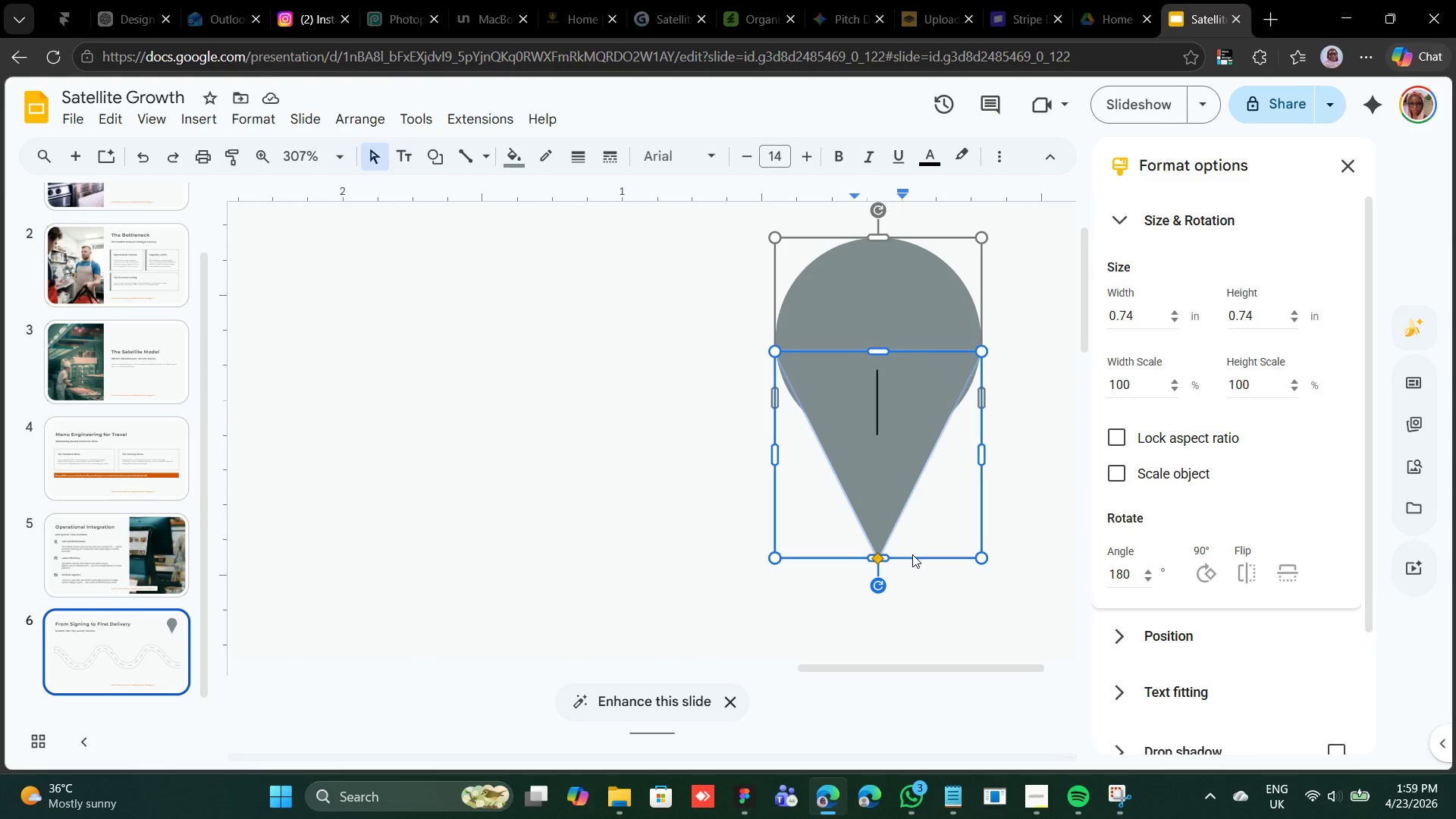 
left_click([912, 559])
 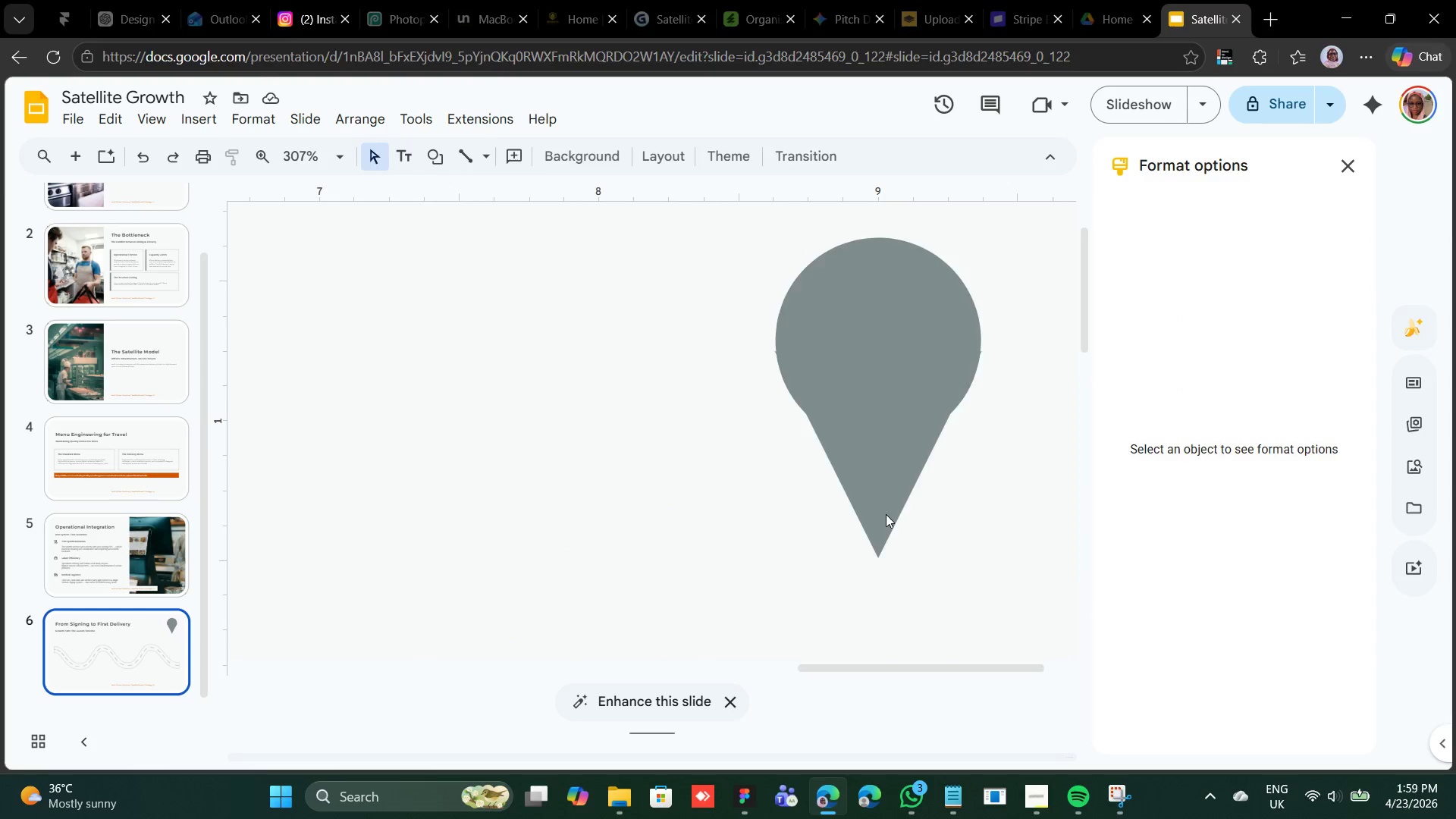 
left_click([886, 514])
 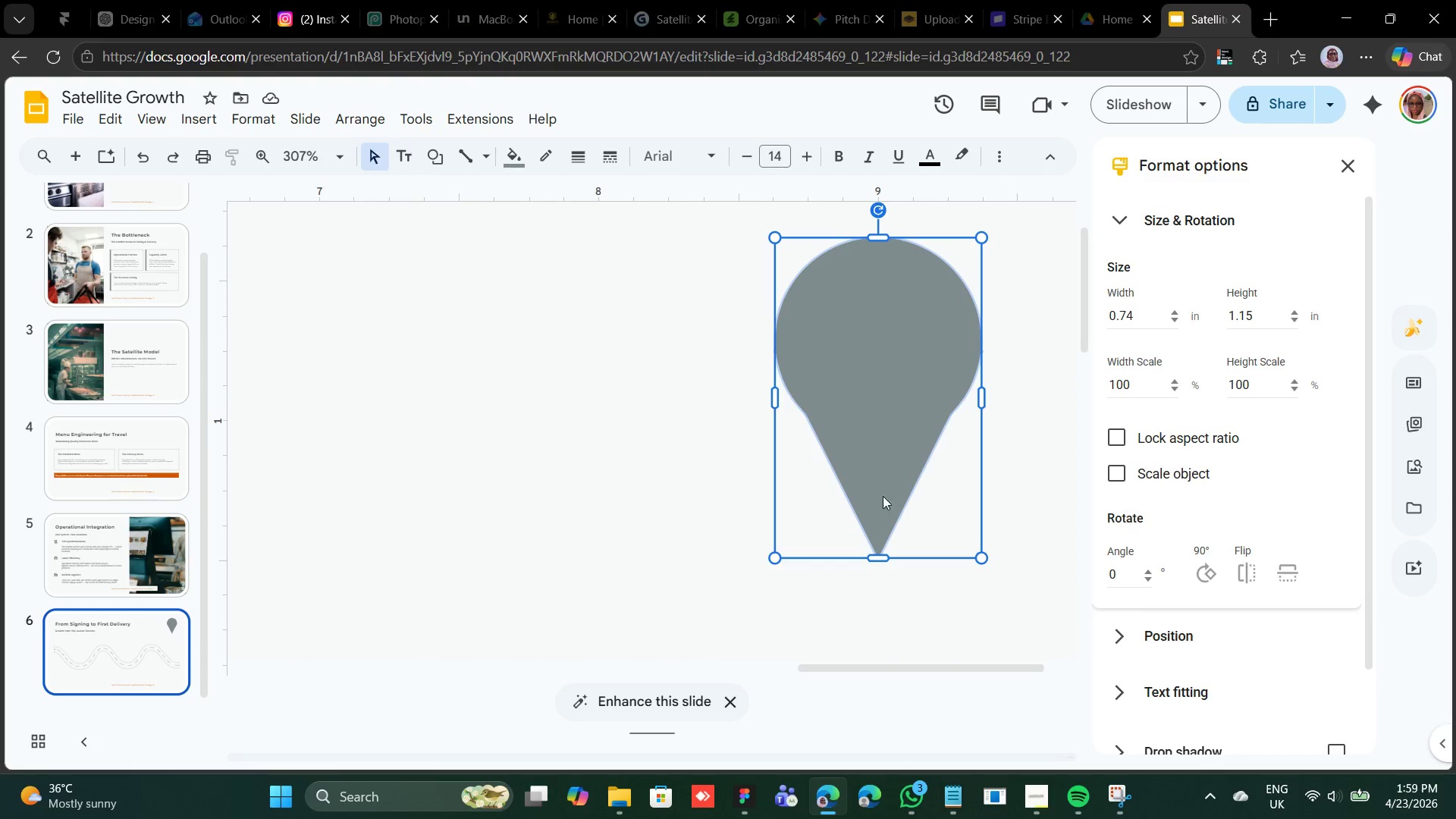 
left_click([883, 482])
 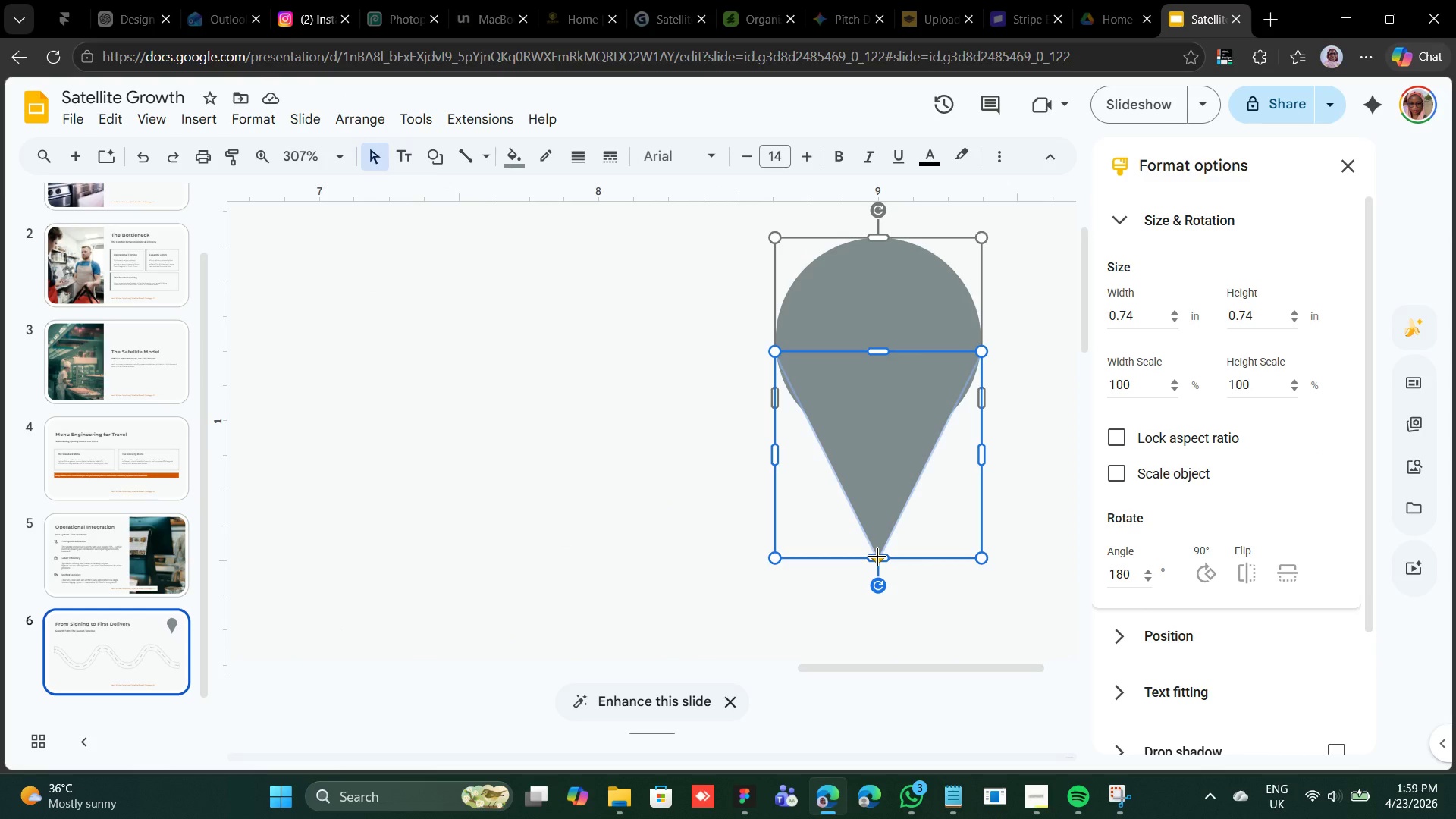 
left_click([877, 557])
 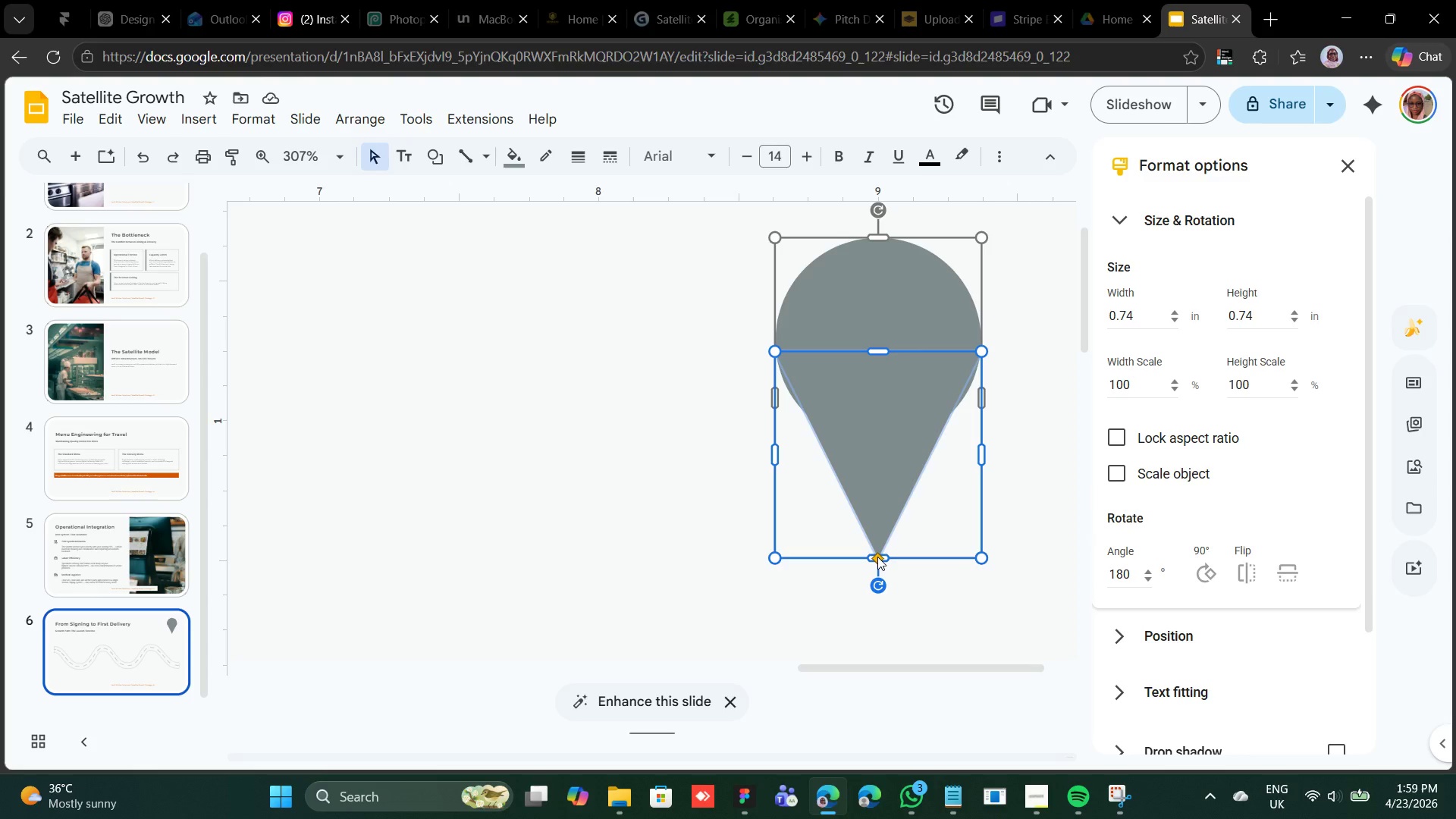 
left_click_drag(start_coordinate=[877, 557], to_coordinate=[880, 529])
 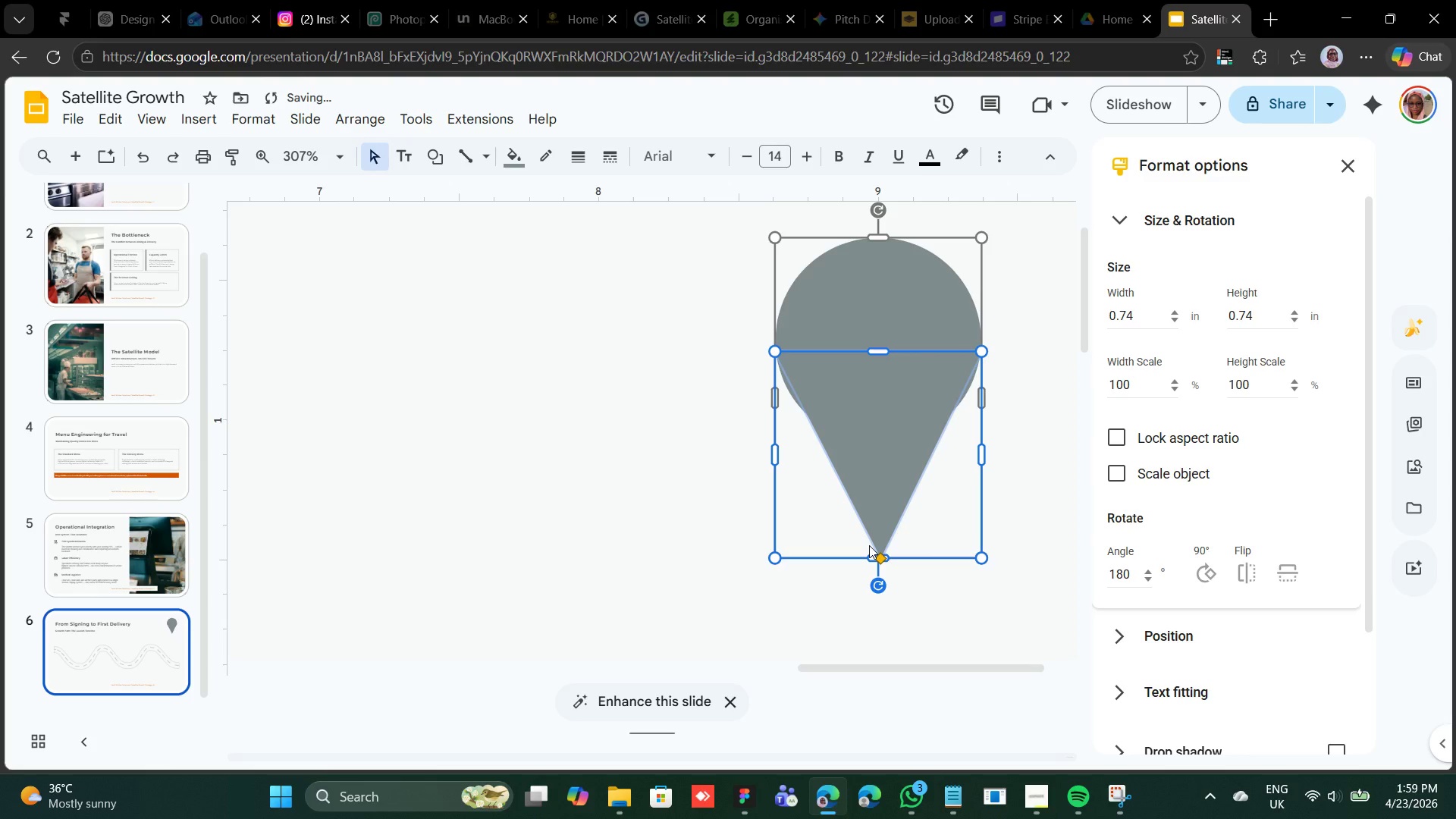 
key(Control+Backslash)
 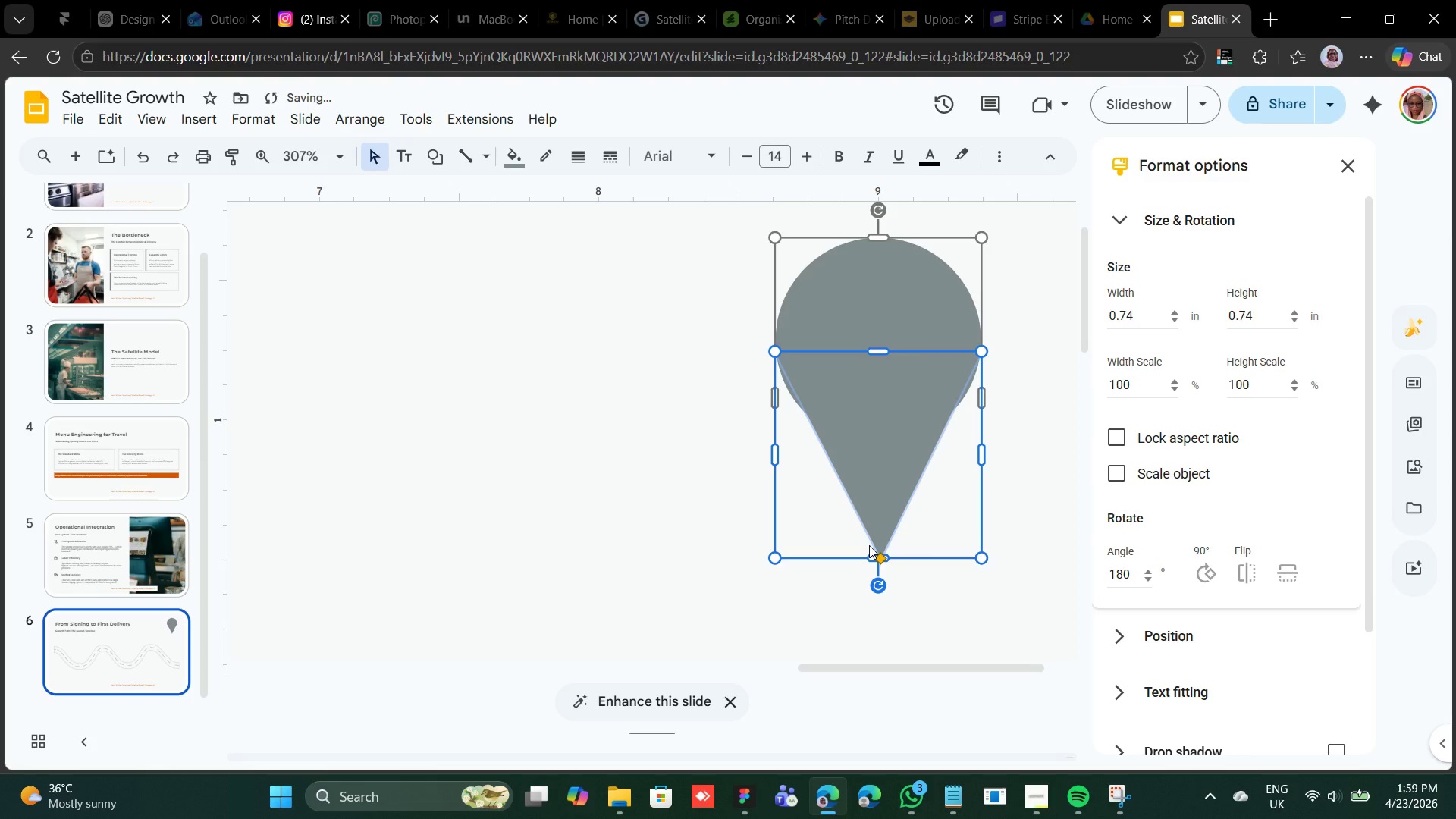 
key(Control+Z)
 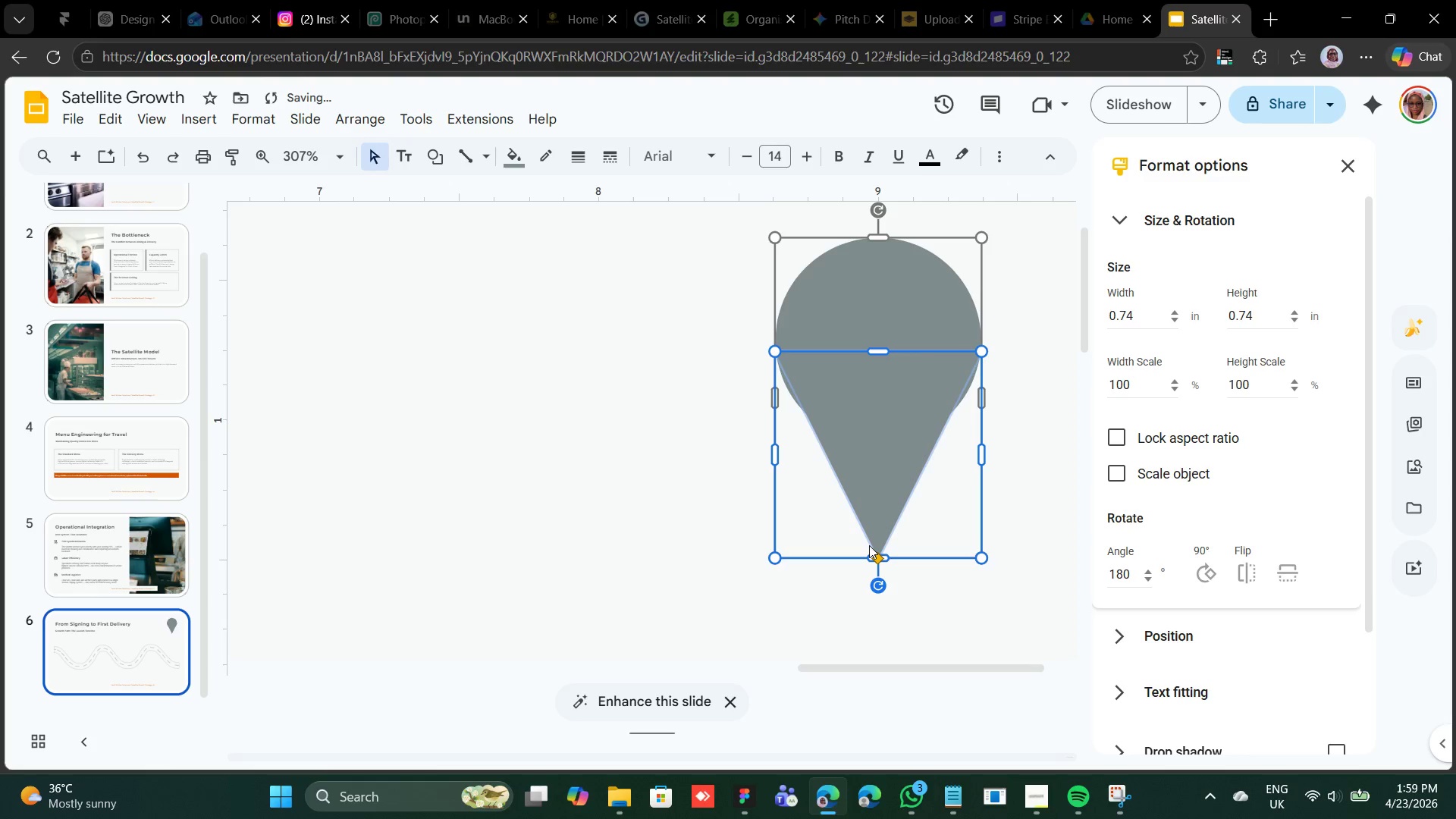 
key(Control+Z)
 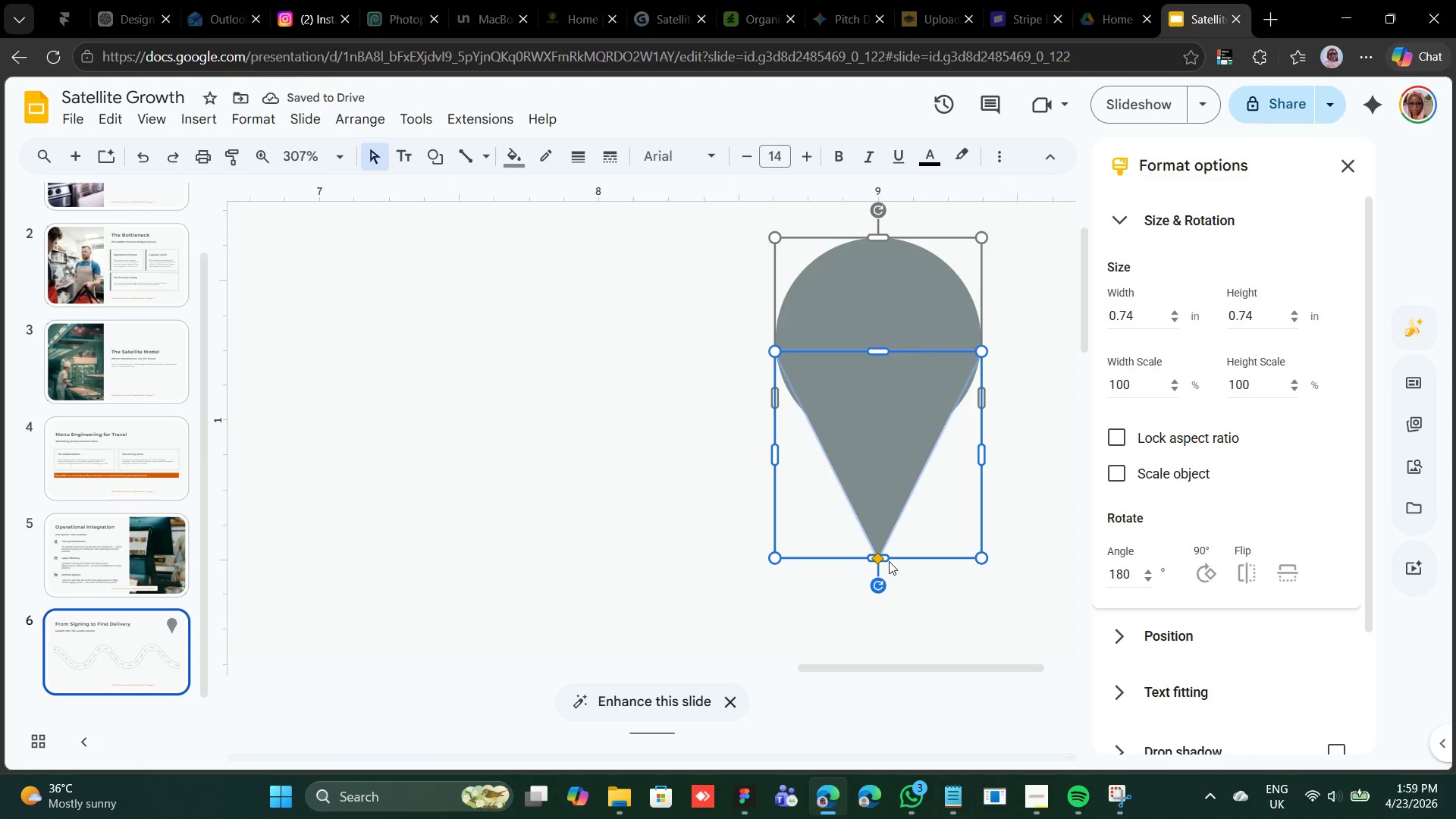 
wait(5.72)
 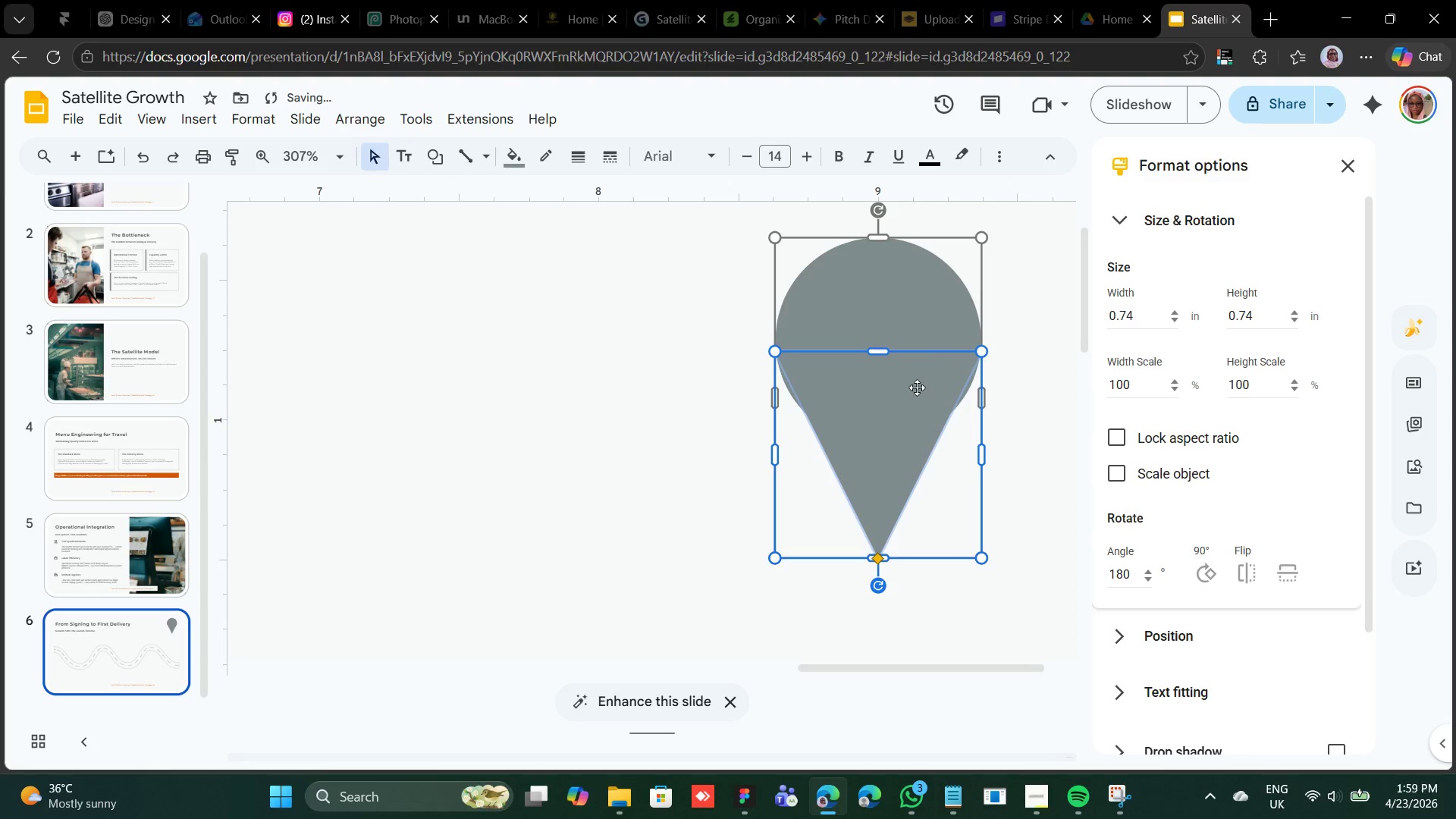 
left_click_drag(start_coordinate=[888, 557], to_coordinate=[893, 527])
 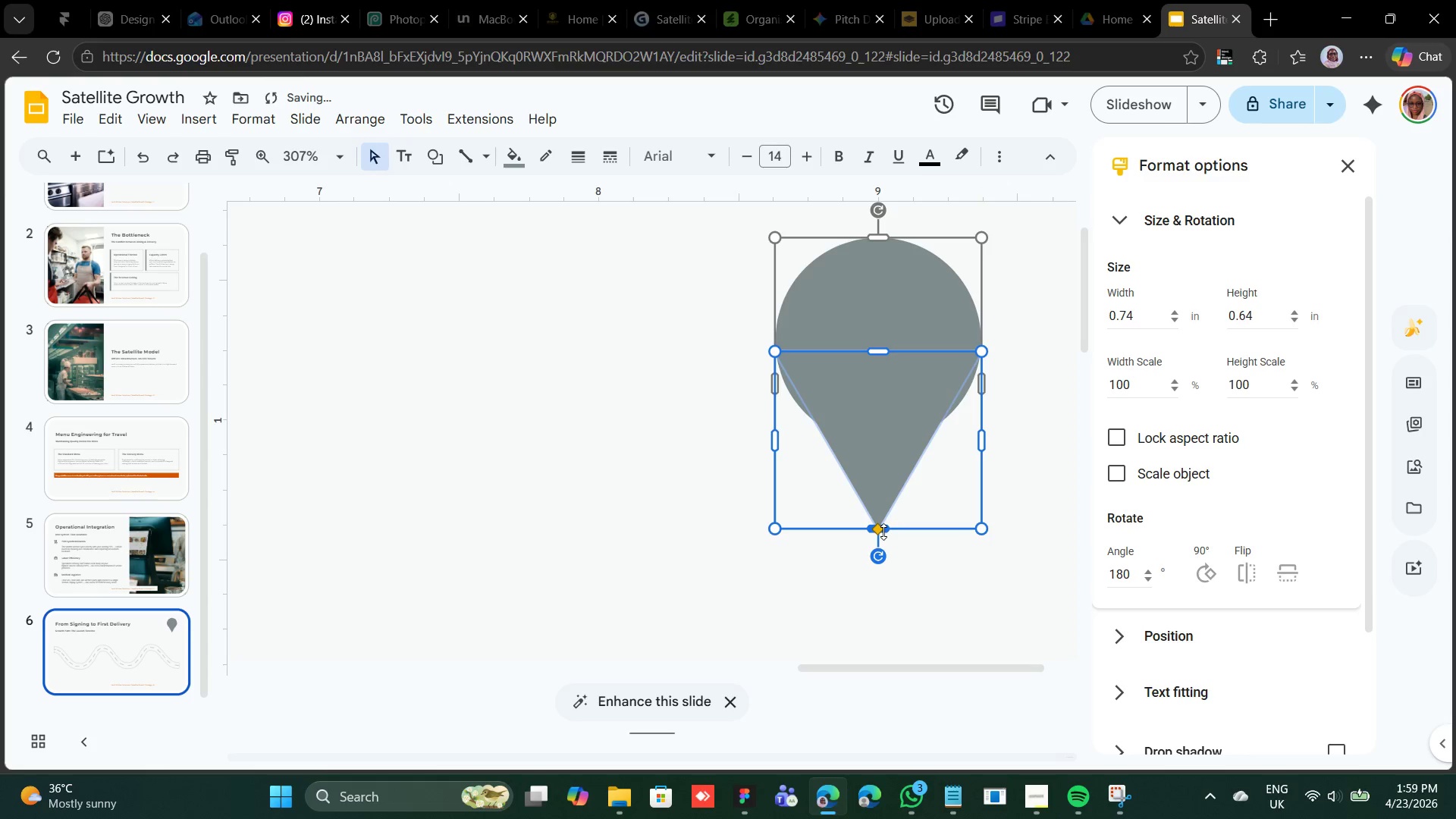 
left_click_drag(start_coordinate=[884, 531], to_coordinate=[887, 516])
 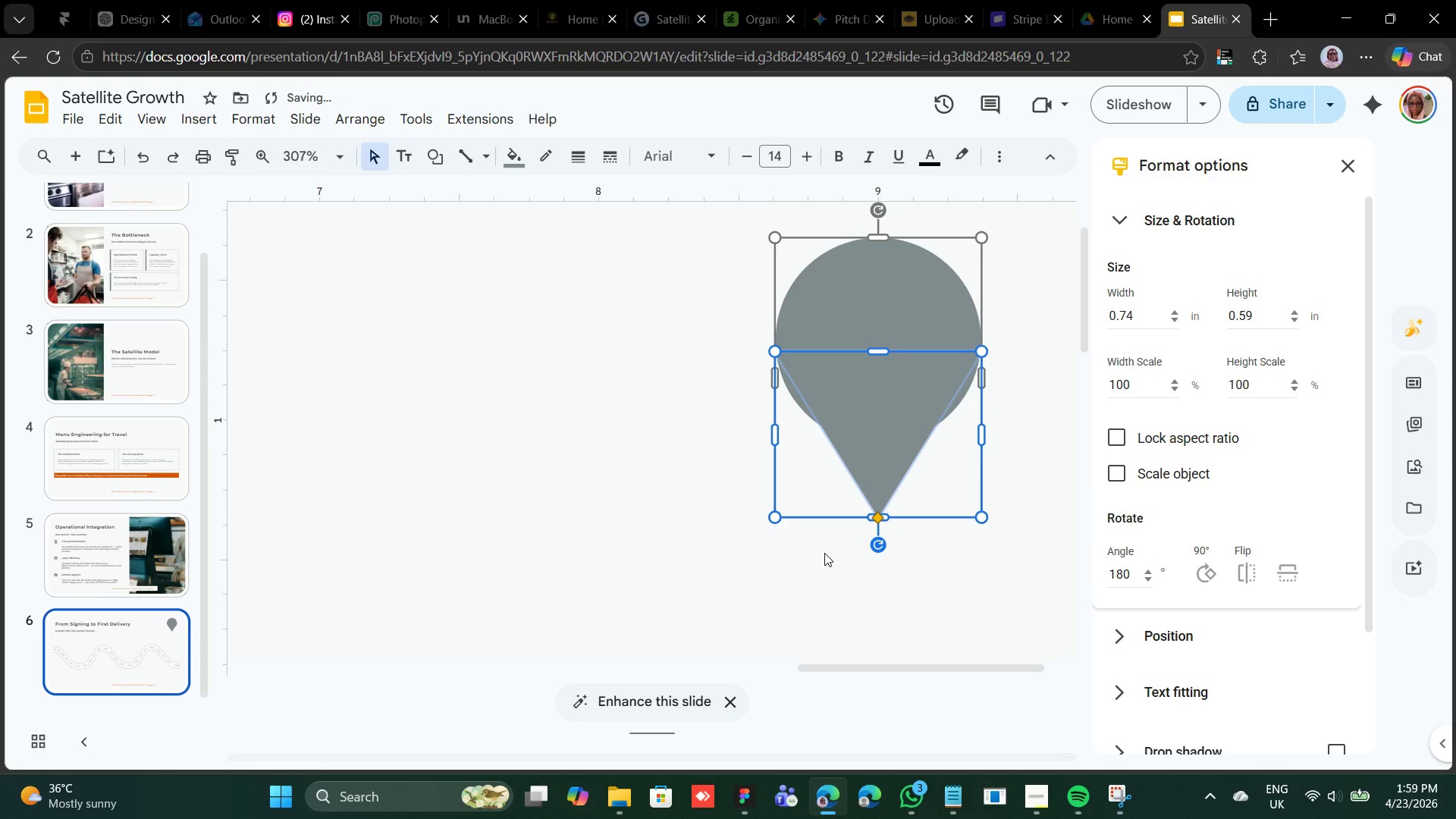 
left_click([822, 564])
 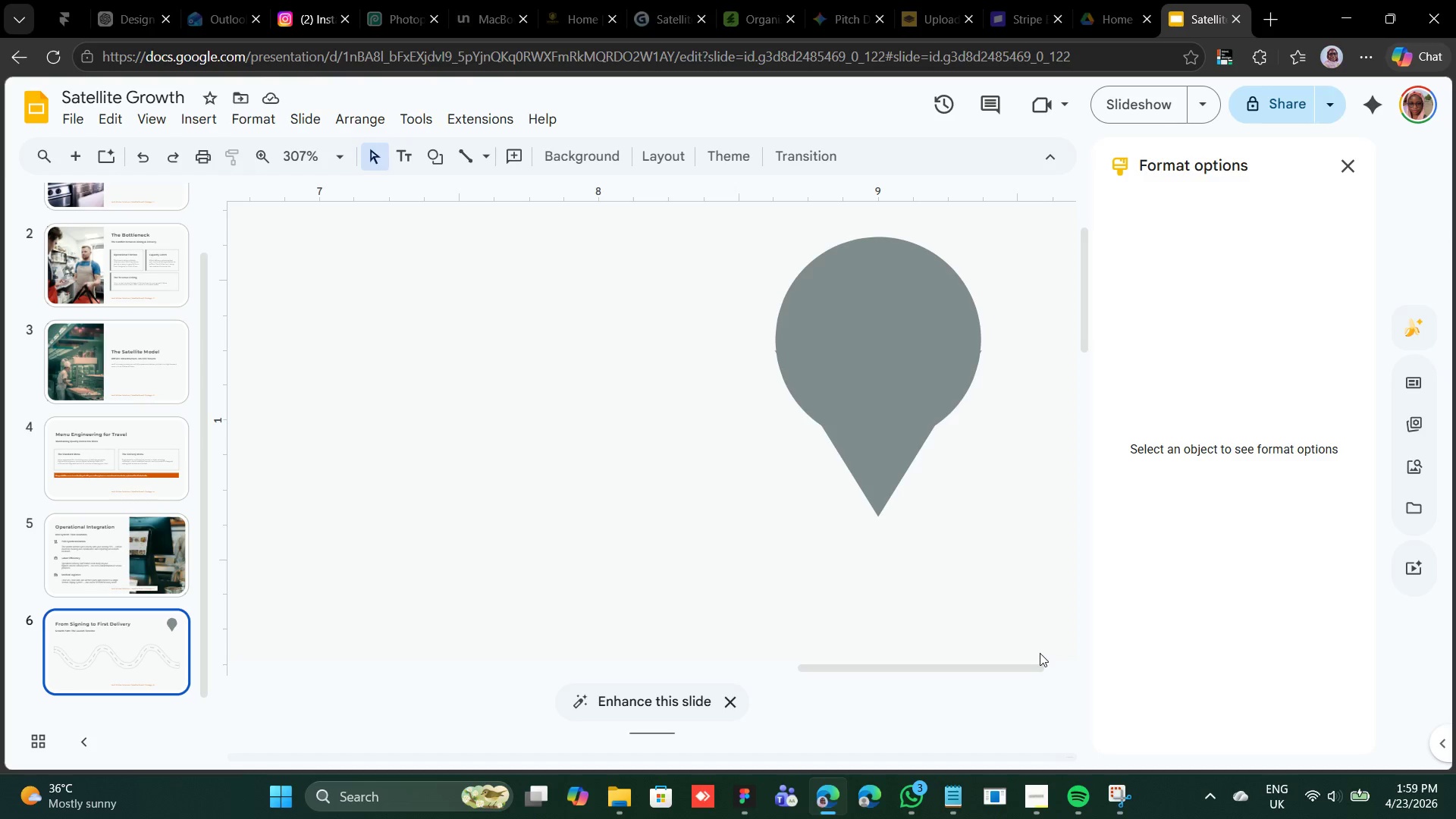 
wait(8.28)
 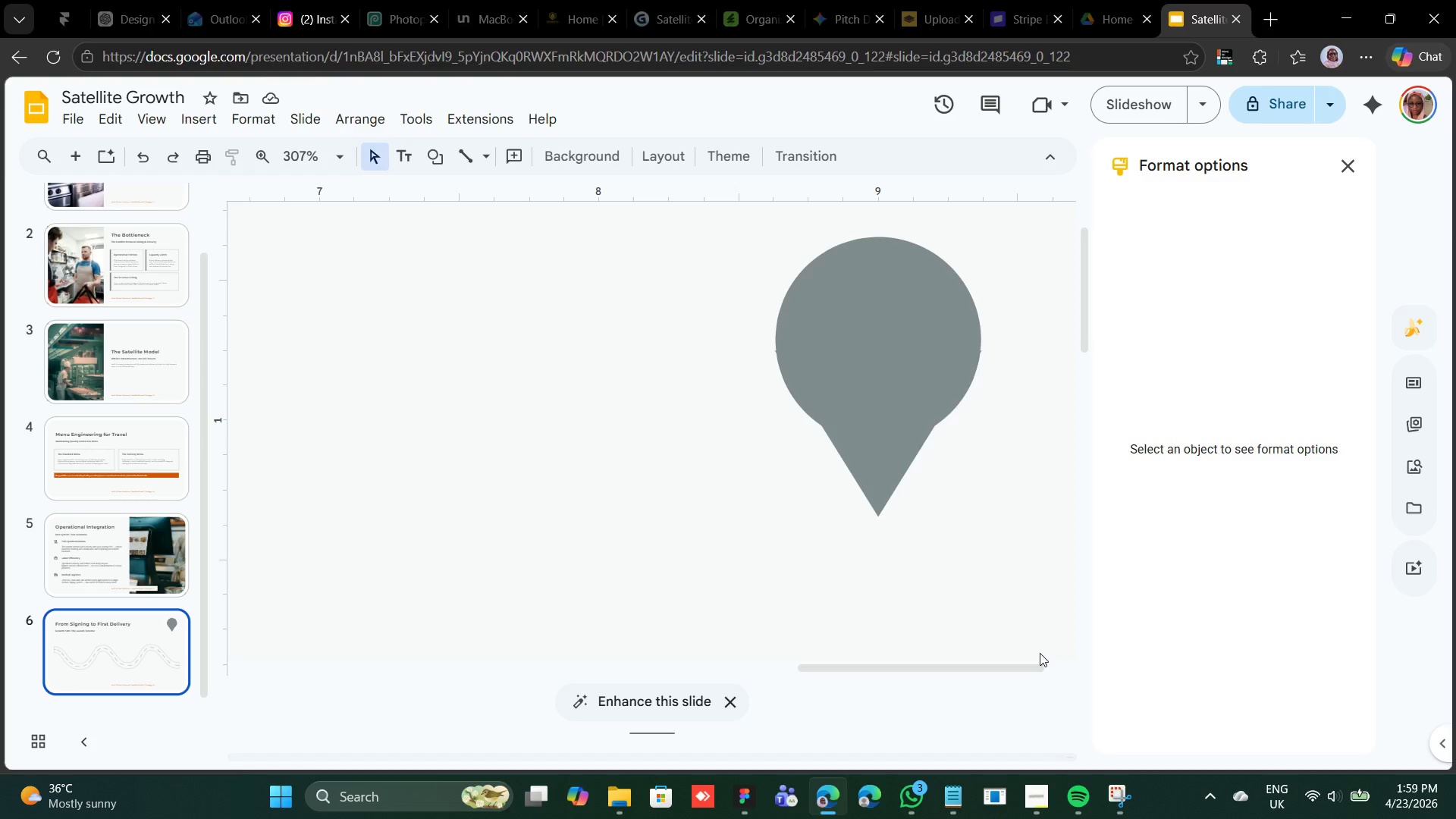 
left_click([907, 413])
 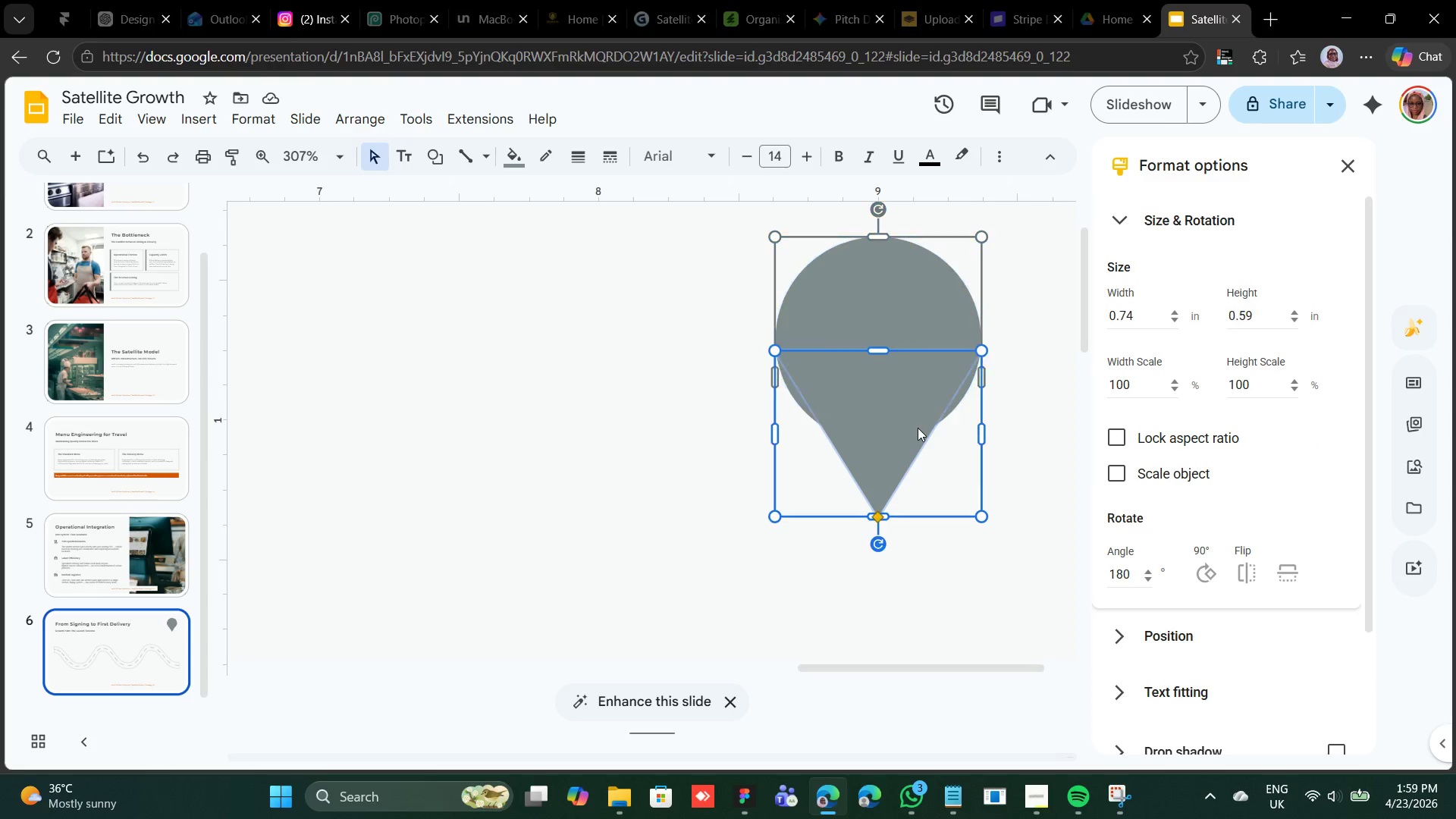 
double_click([918, 428])
 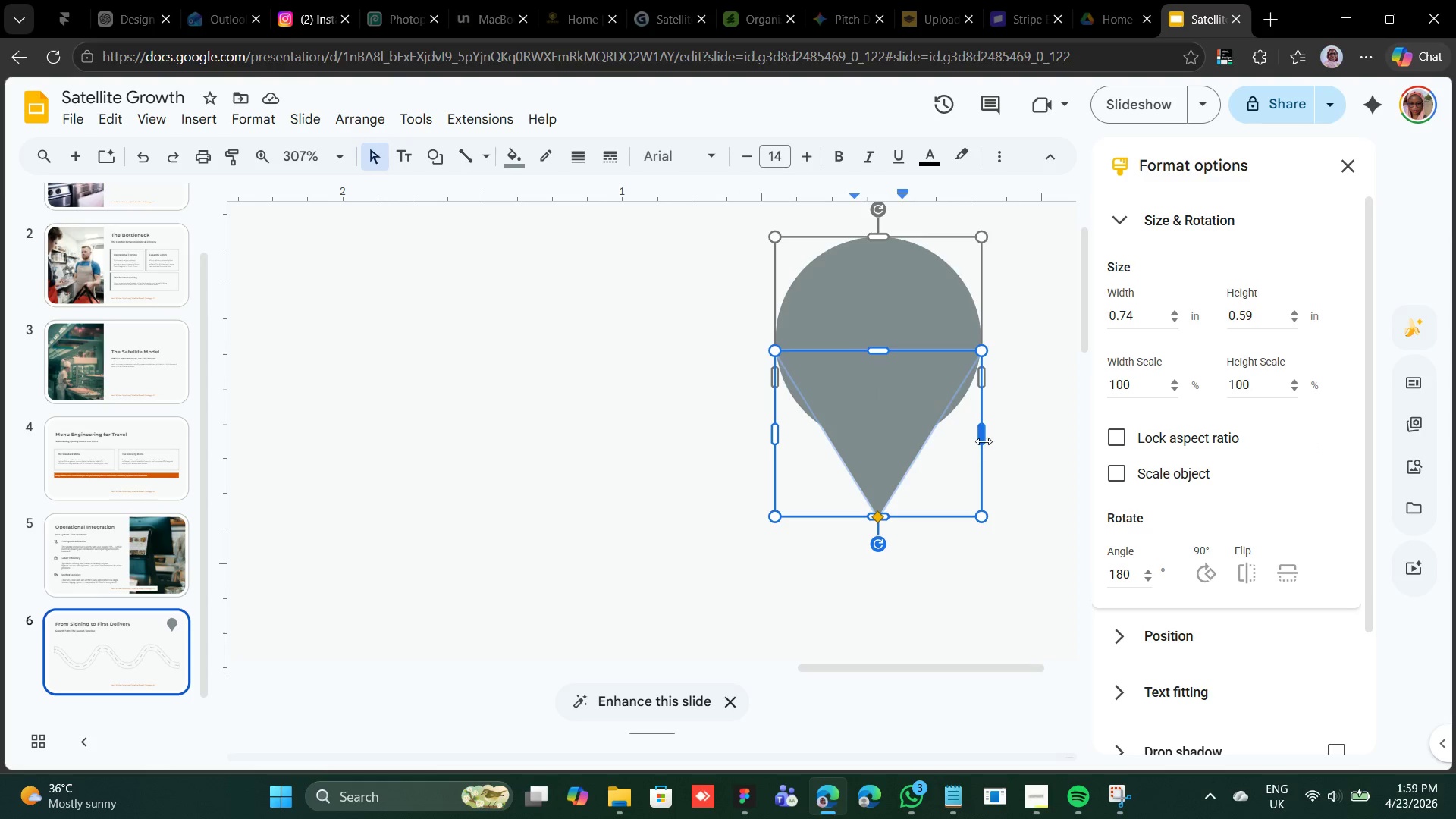 
left_click([984, 431])
 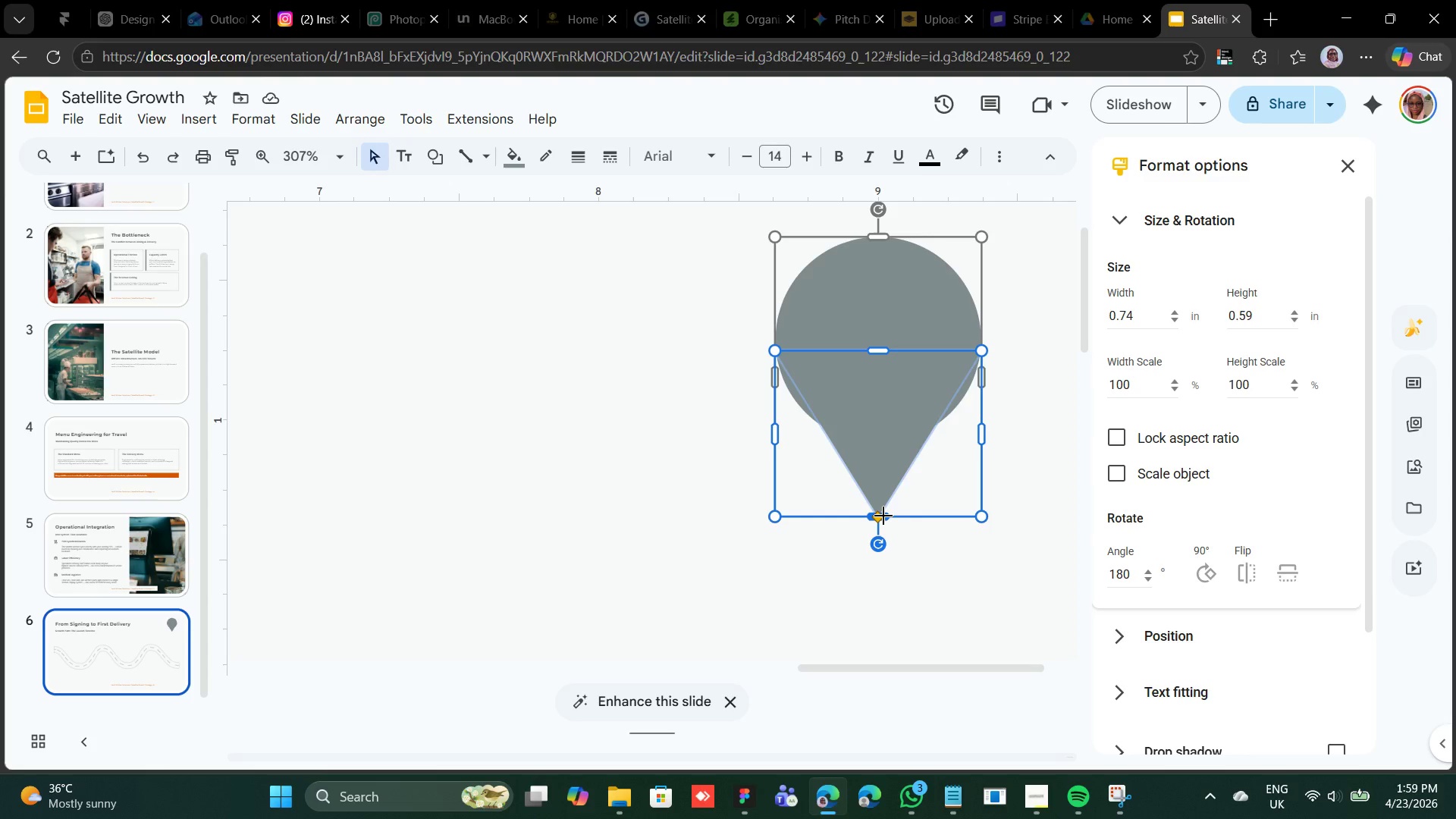 
left_click_drag(start_coordinate=[887, 515], to_coordinate=[895, 526])
 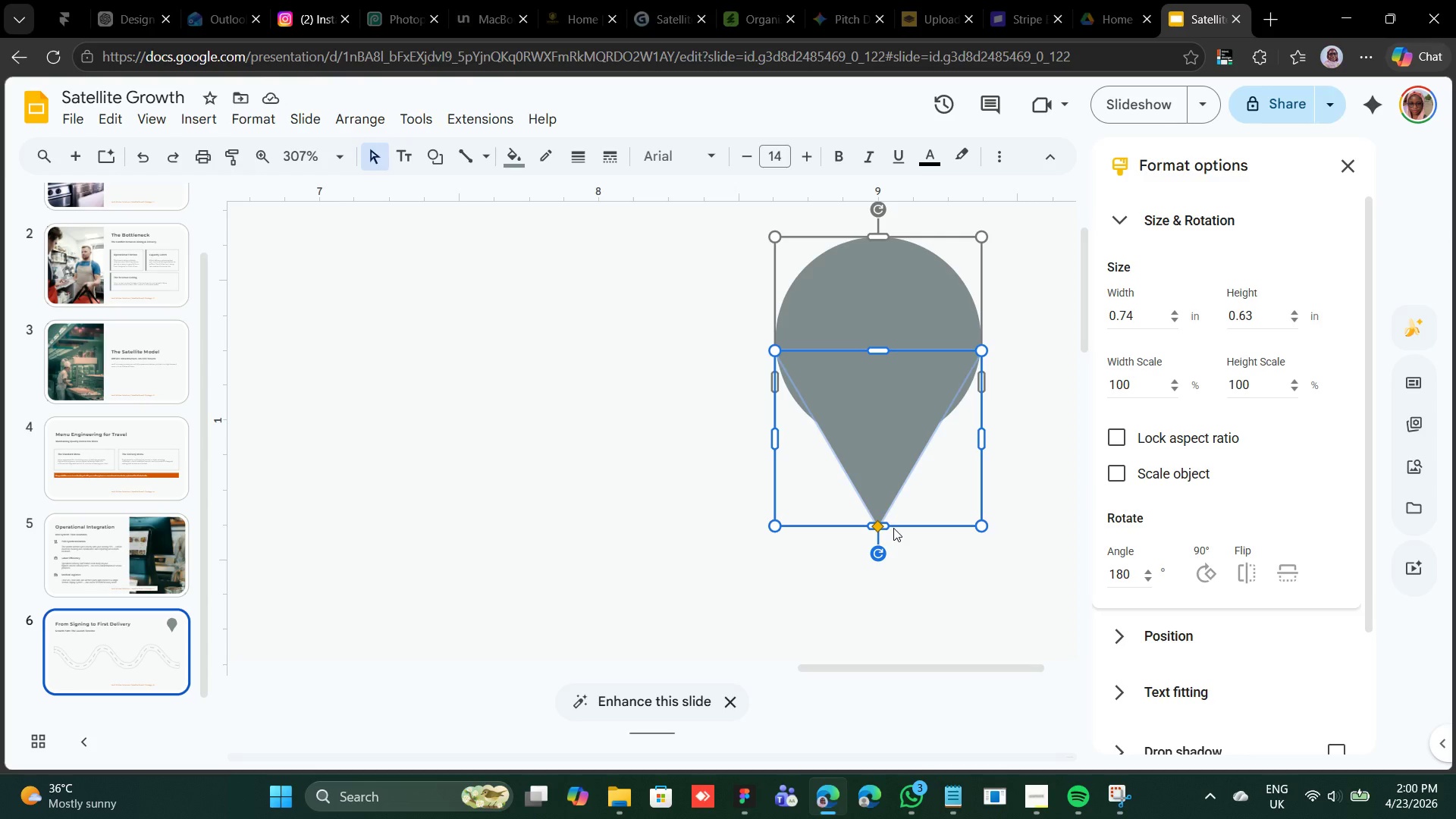 
wait(26.05)
 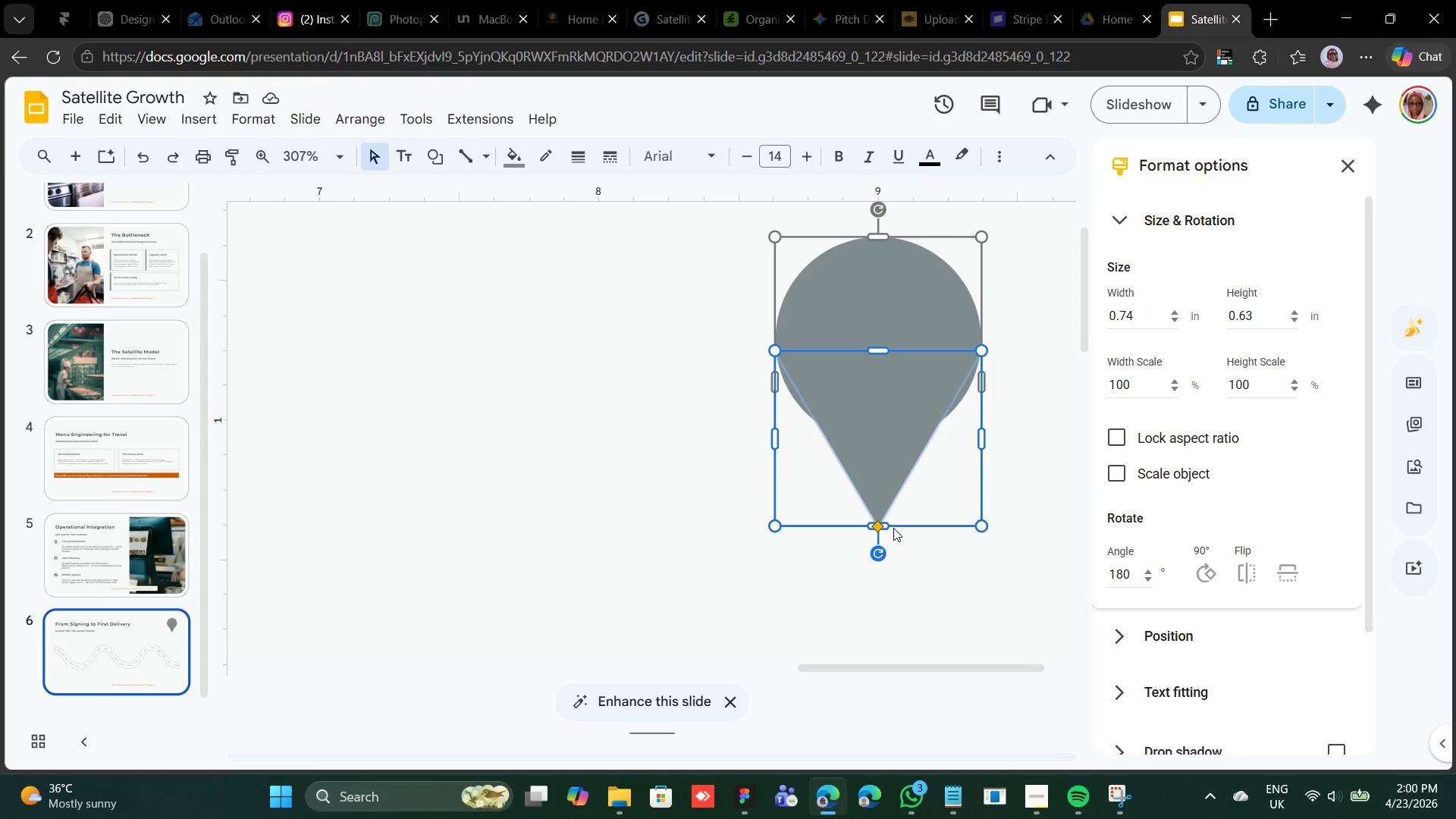 
left_click([692, 517])
 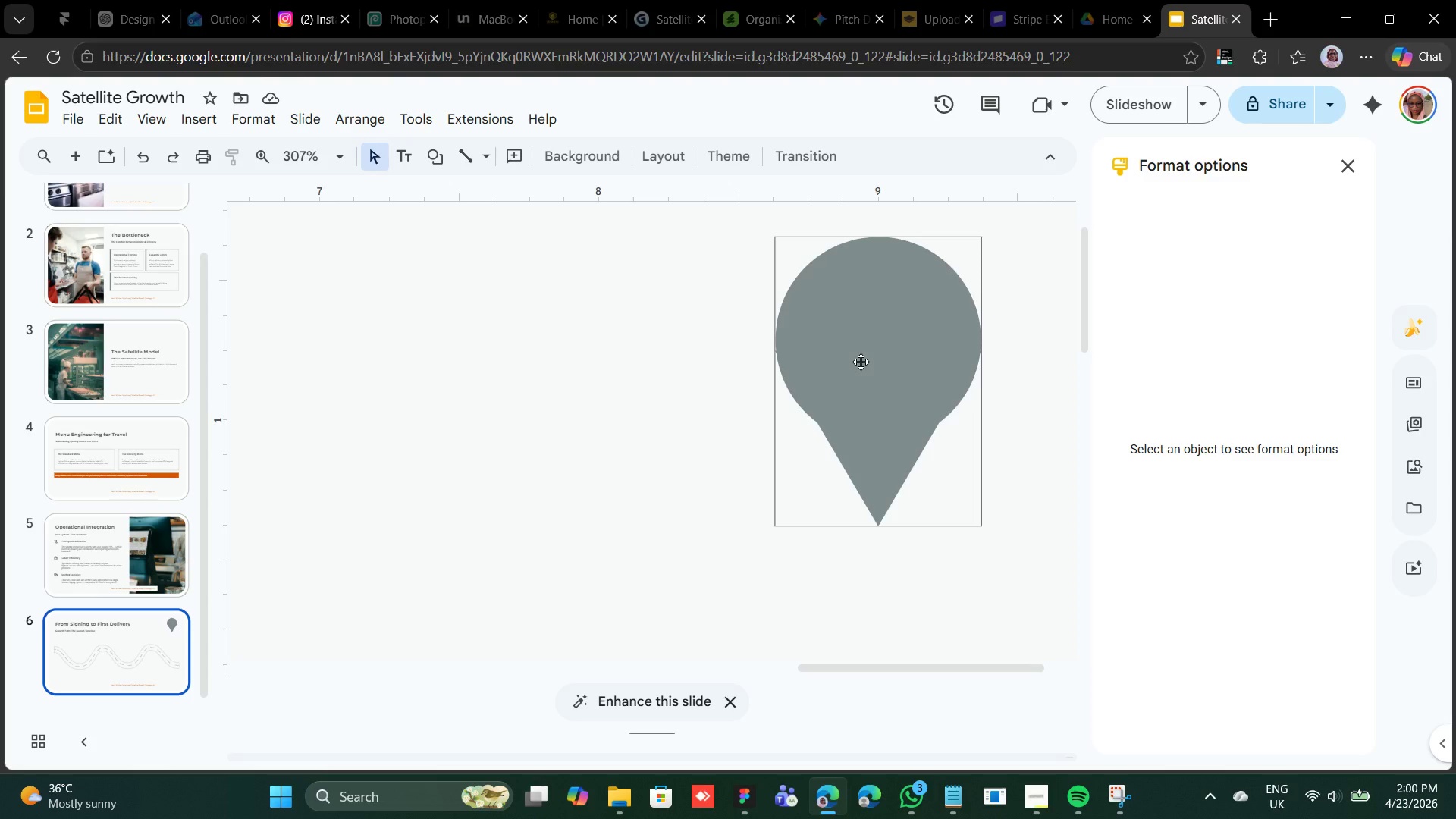 
left_click([861, 362])
 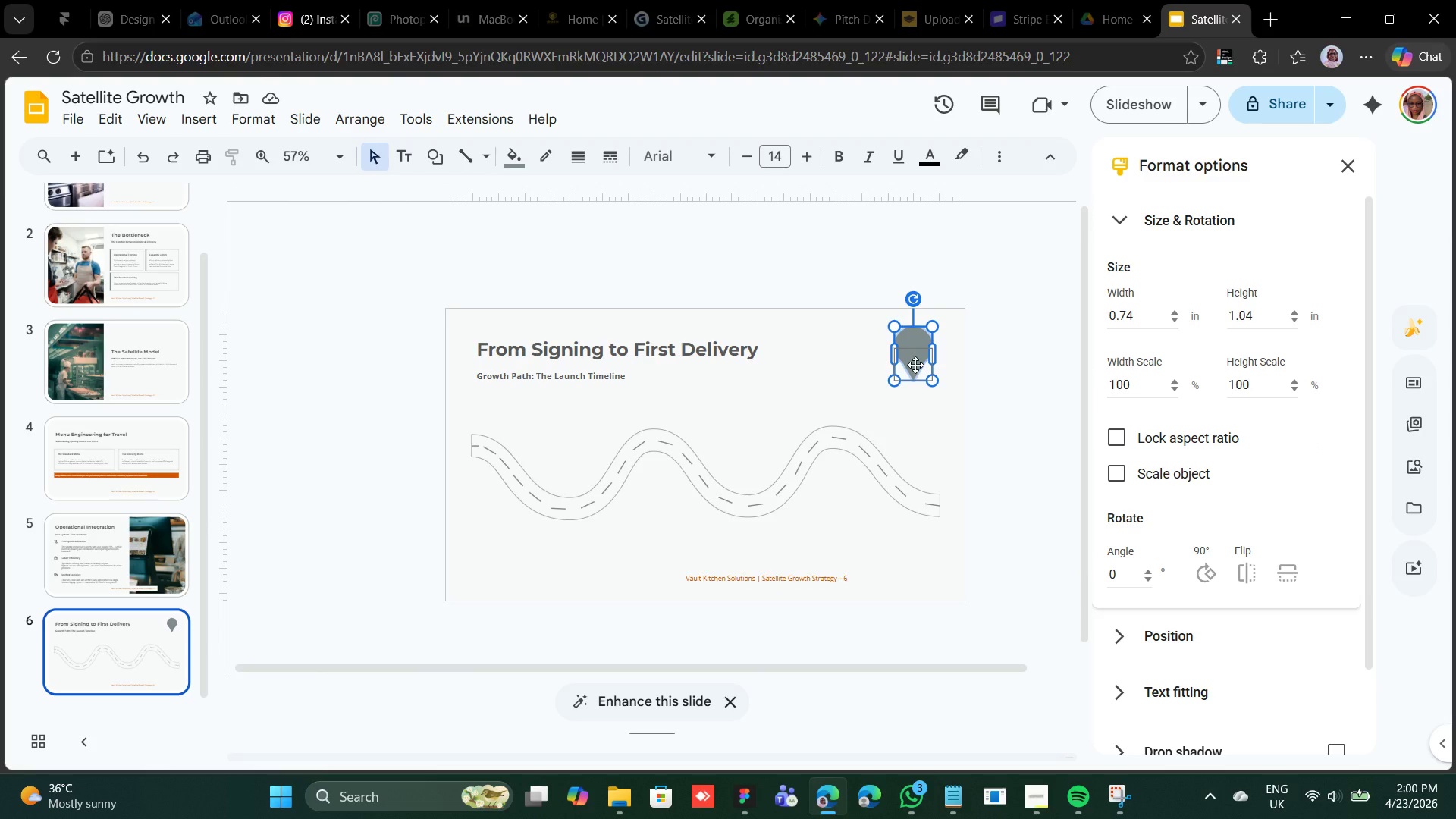 
wait(6.42)
 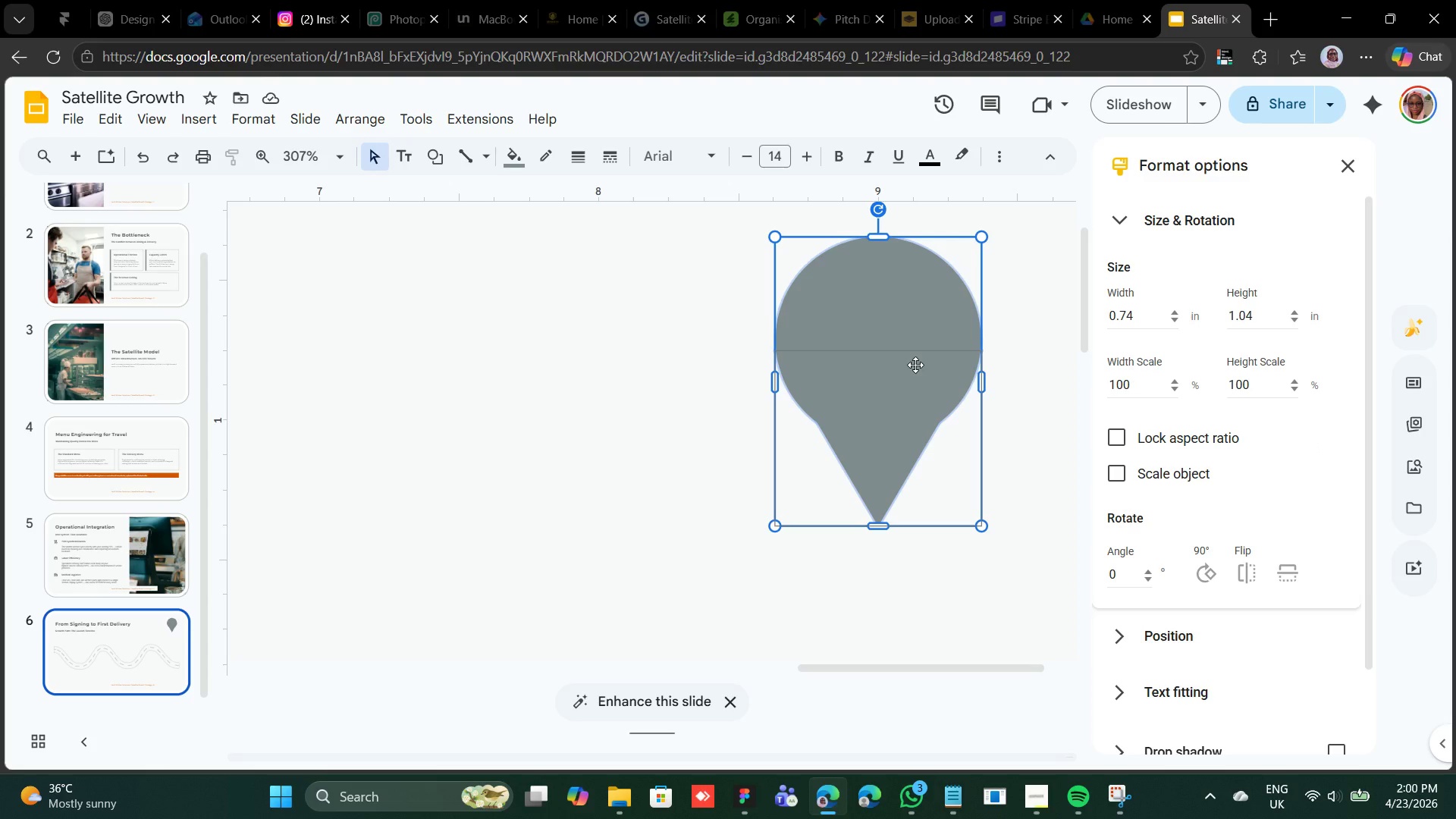 
left_click_drag(start_coordinate=[915, 352], to_coordinate=[569, 456])
 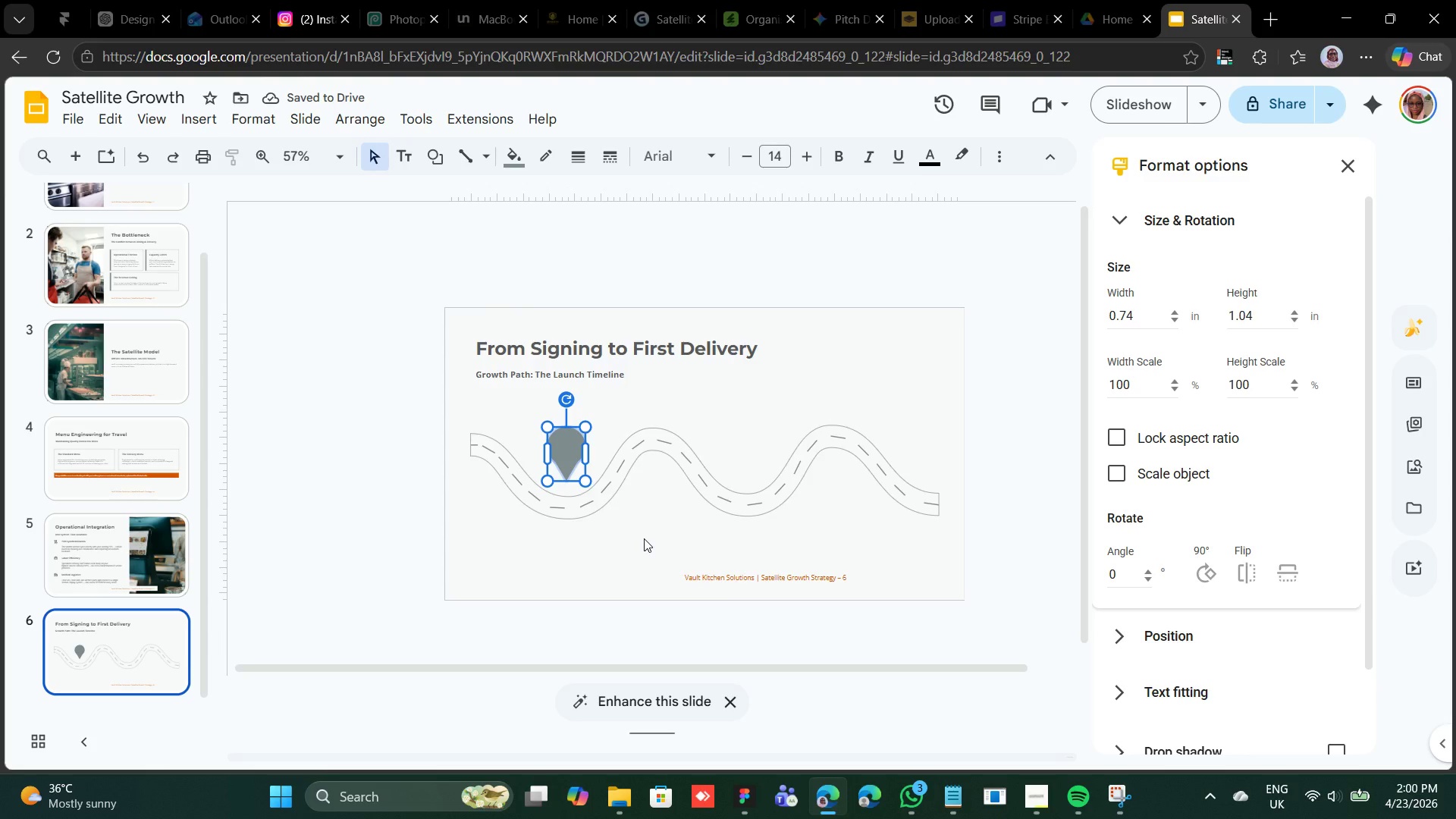 
key(Shift+ArrowDown)
 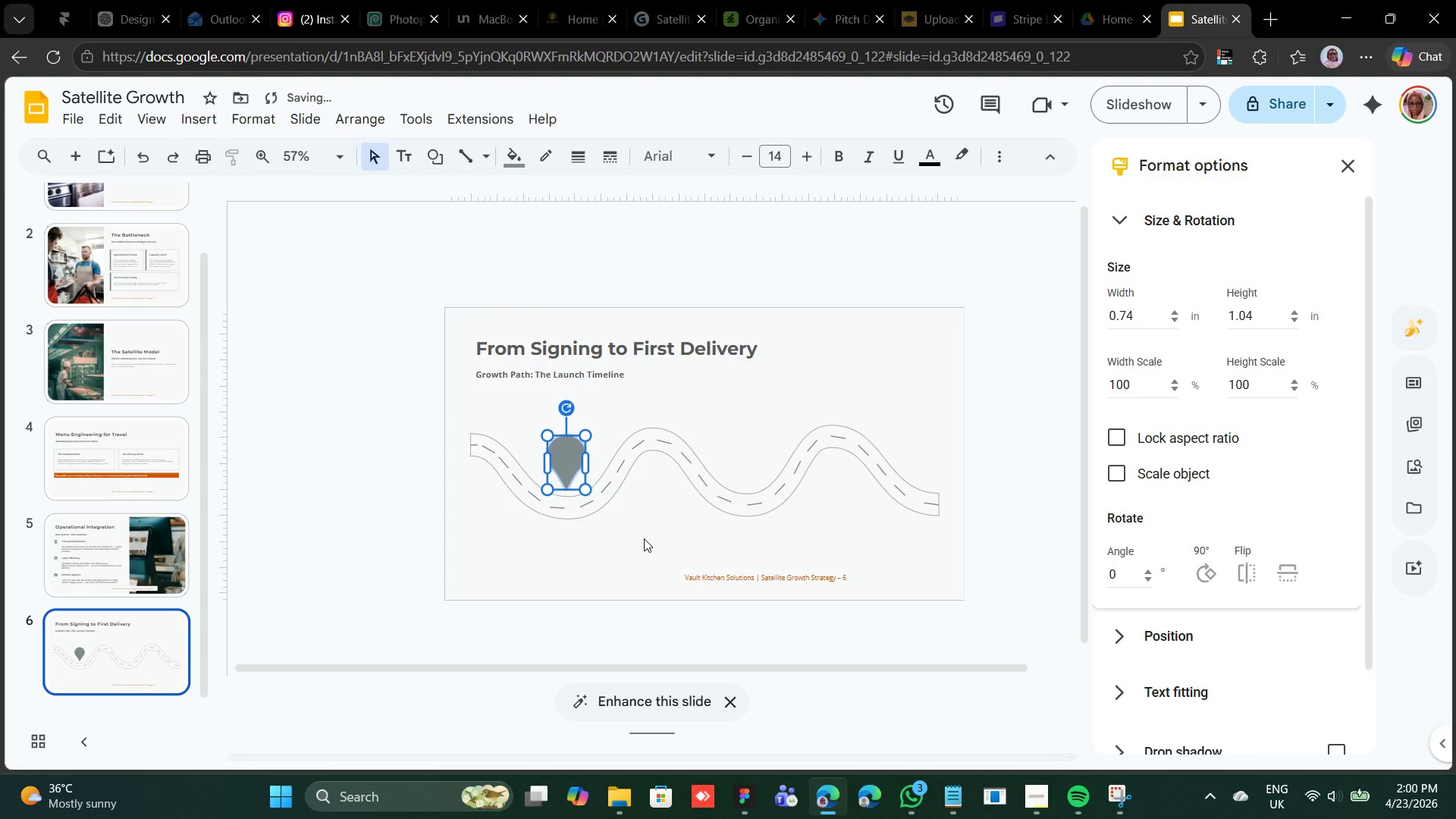 
key(Shift+ArrowDown)
 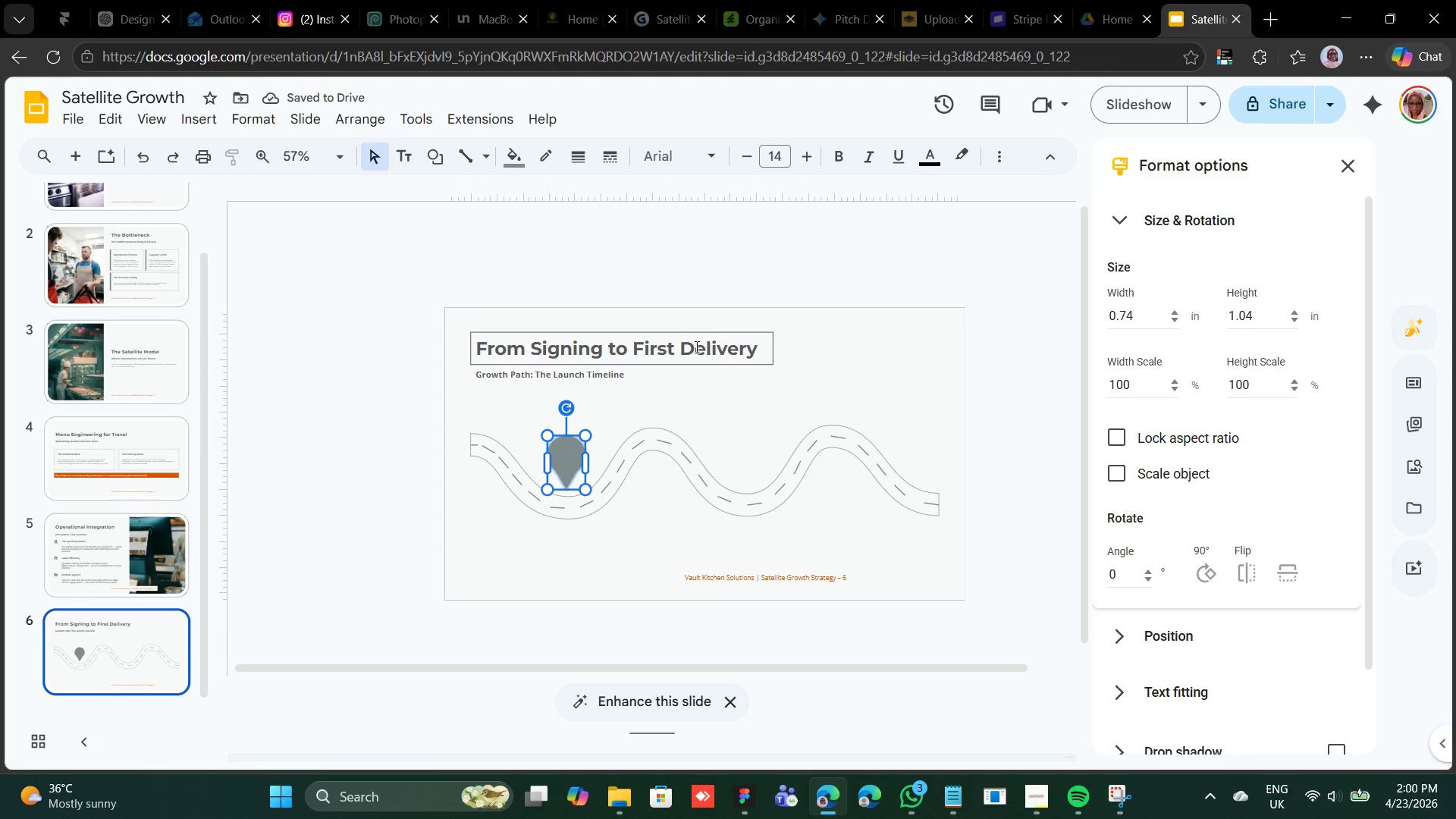 
wait(8.81)
 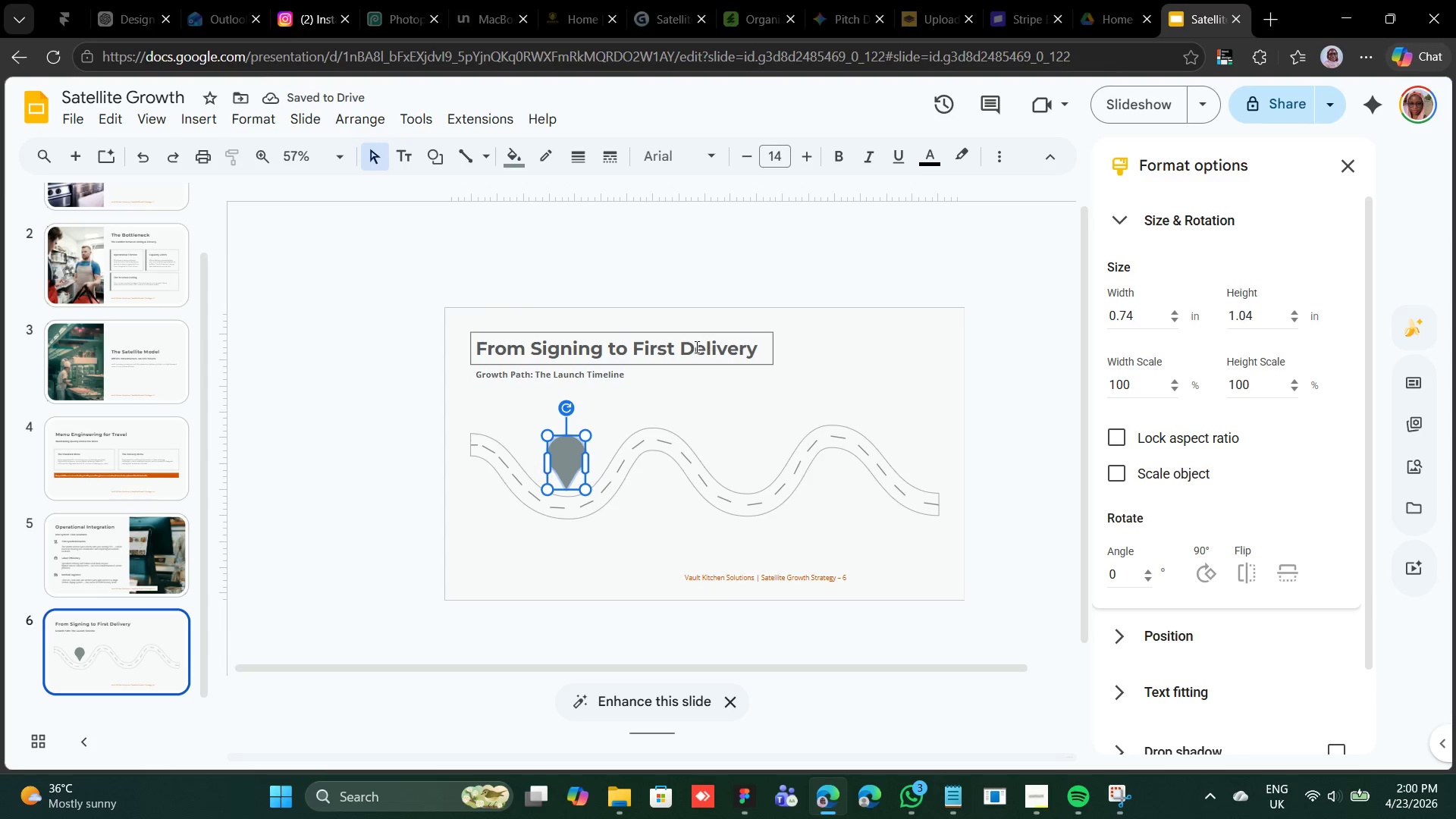 
hold_key(key=ShiftLeft, duration=0.92)
left_click([622, 469])
 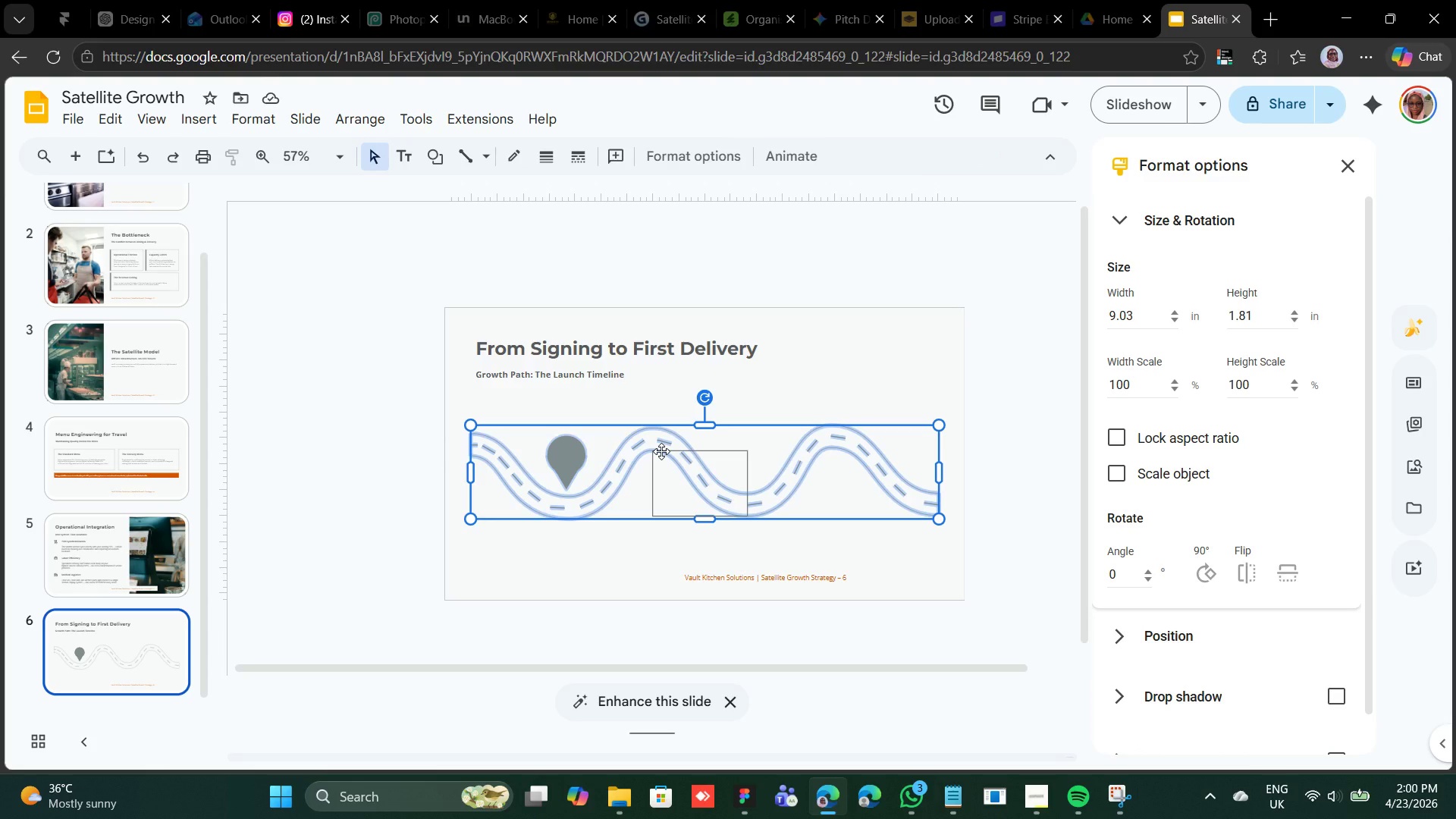 
key(Shift+ArrowDown)
 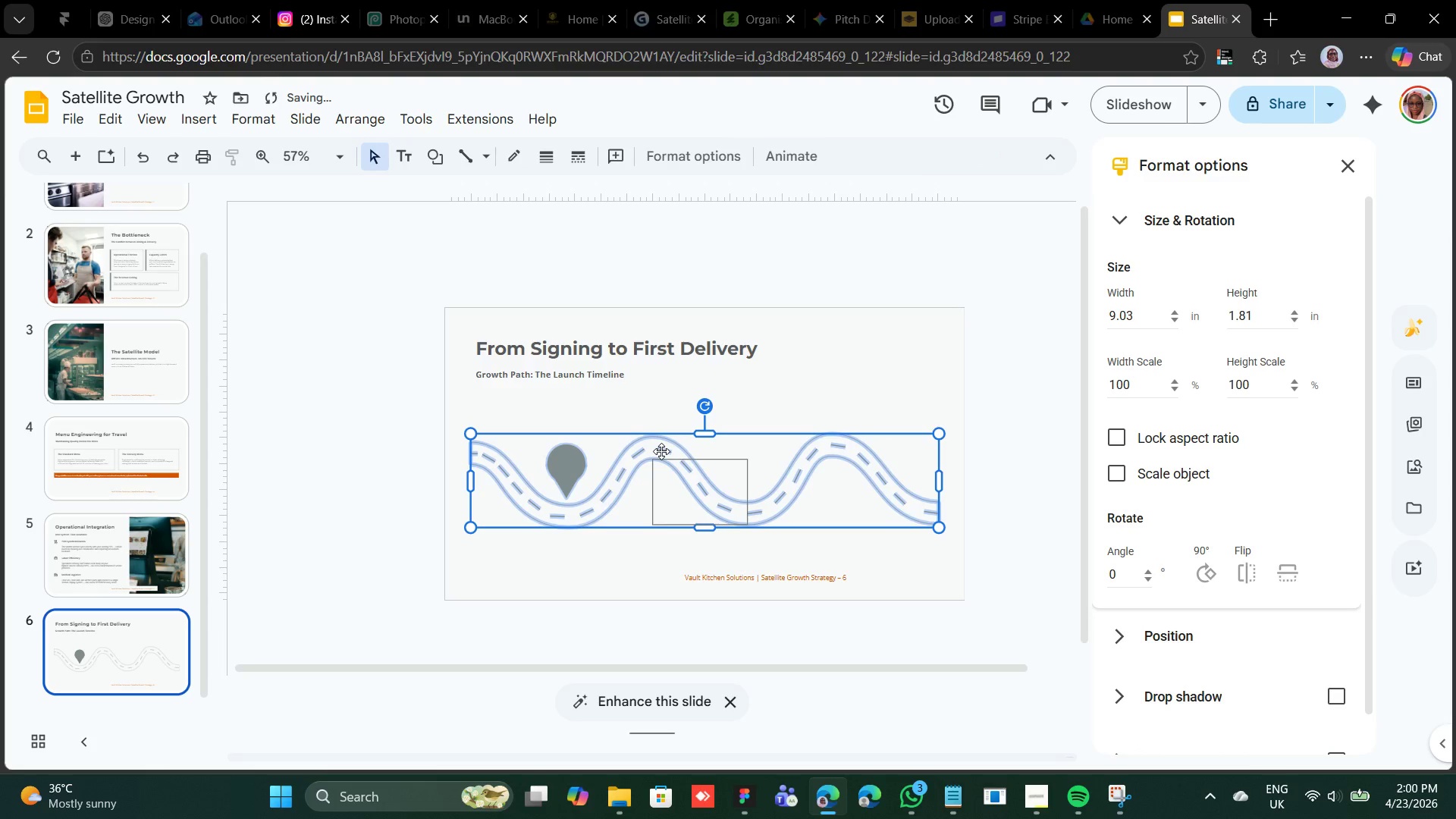 
key(Shift+ArrowDown)
 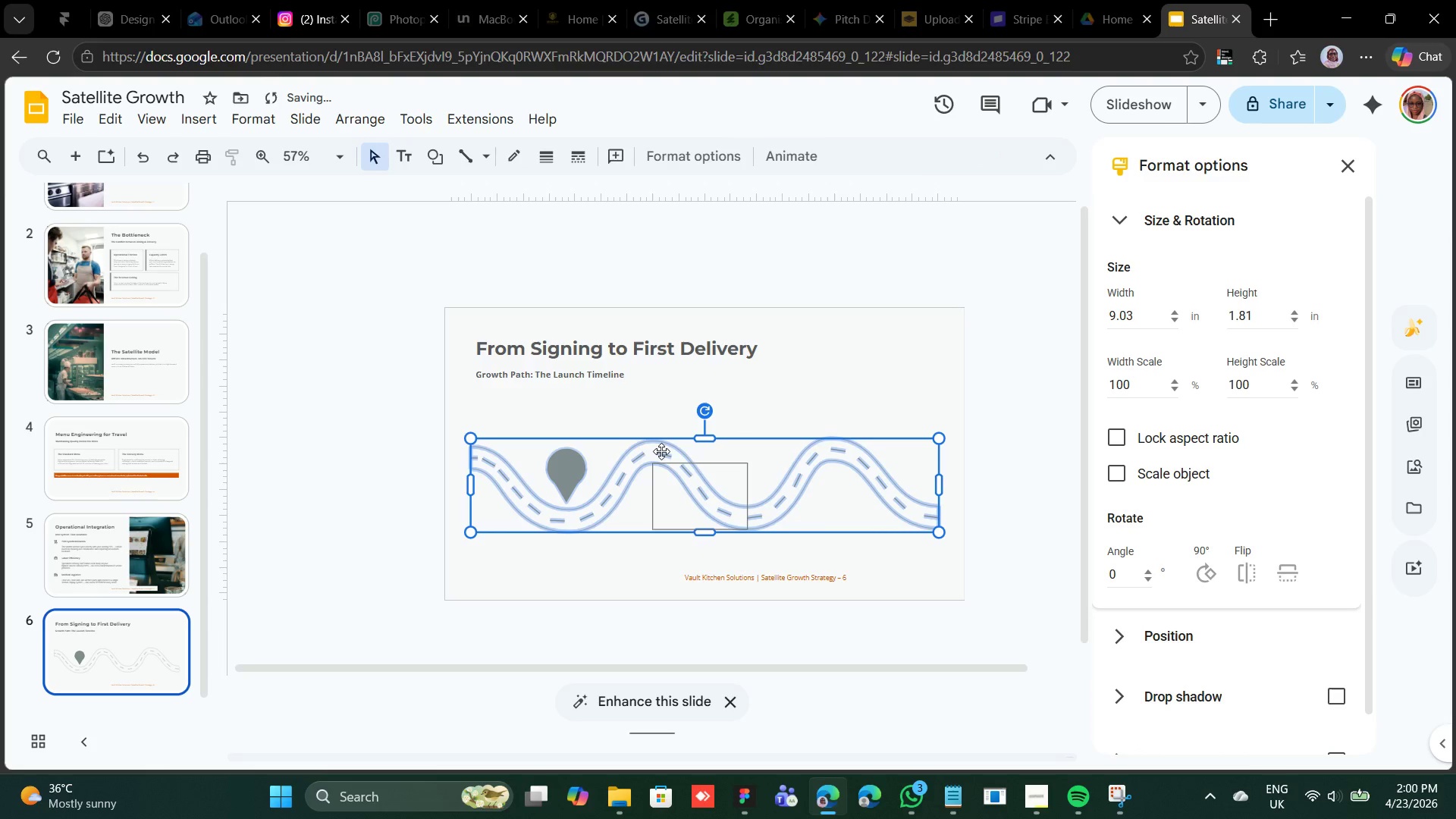 
key(Shift+ArrowDown)
 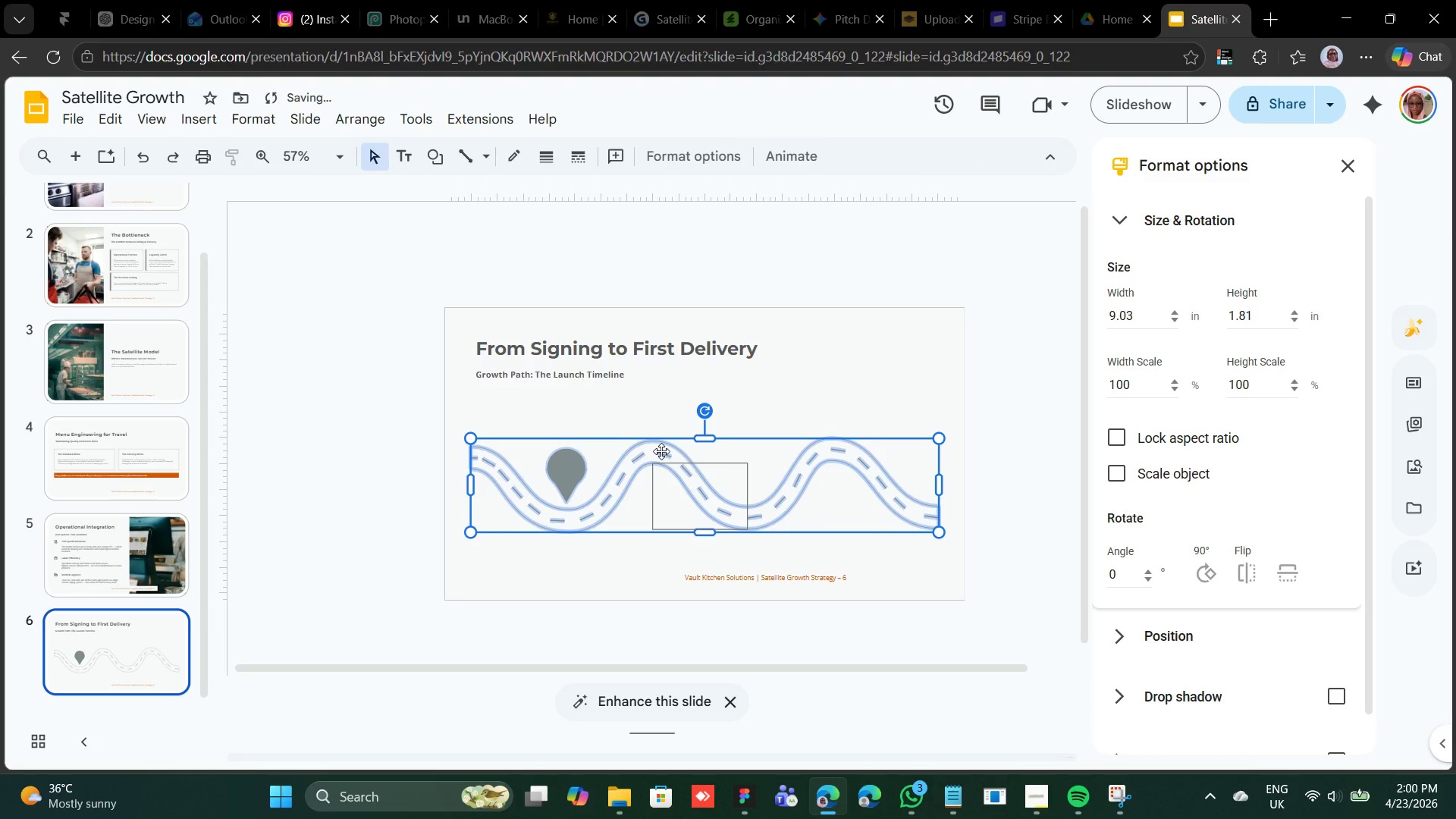 
key(Shift+ArrowUp)
 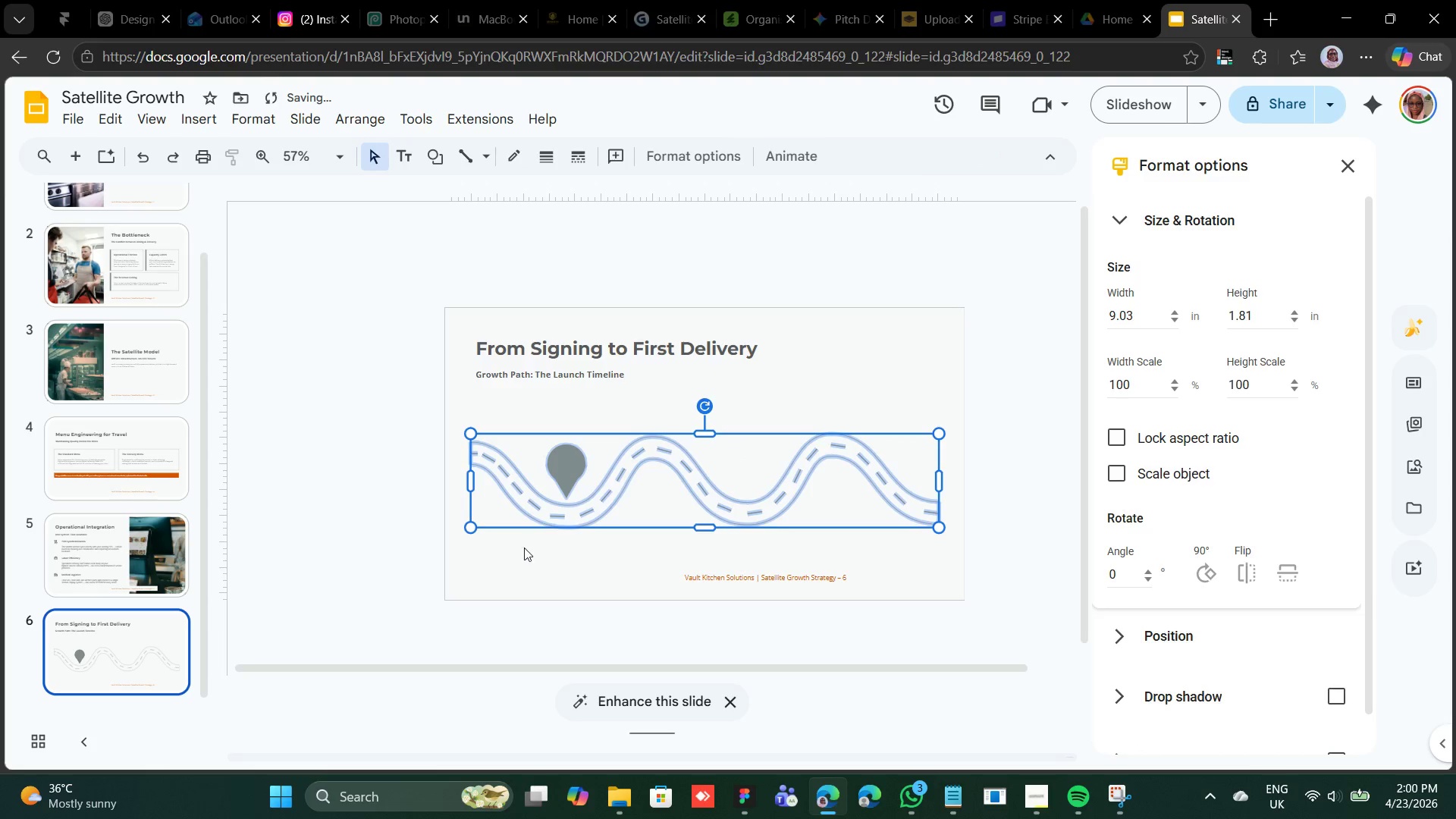 
left_click([524, 548])
 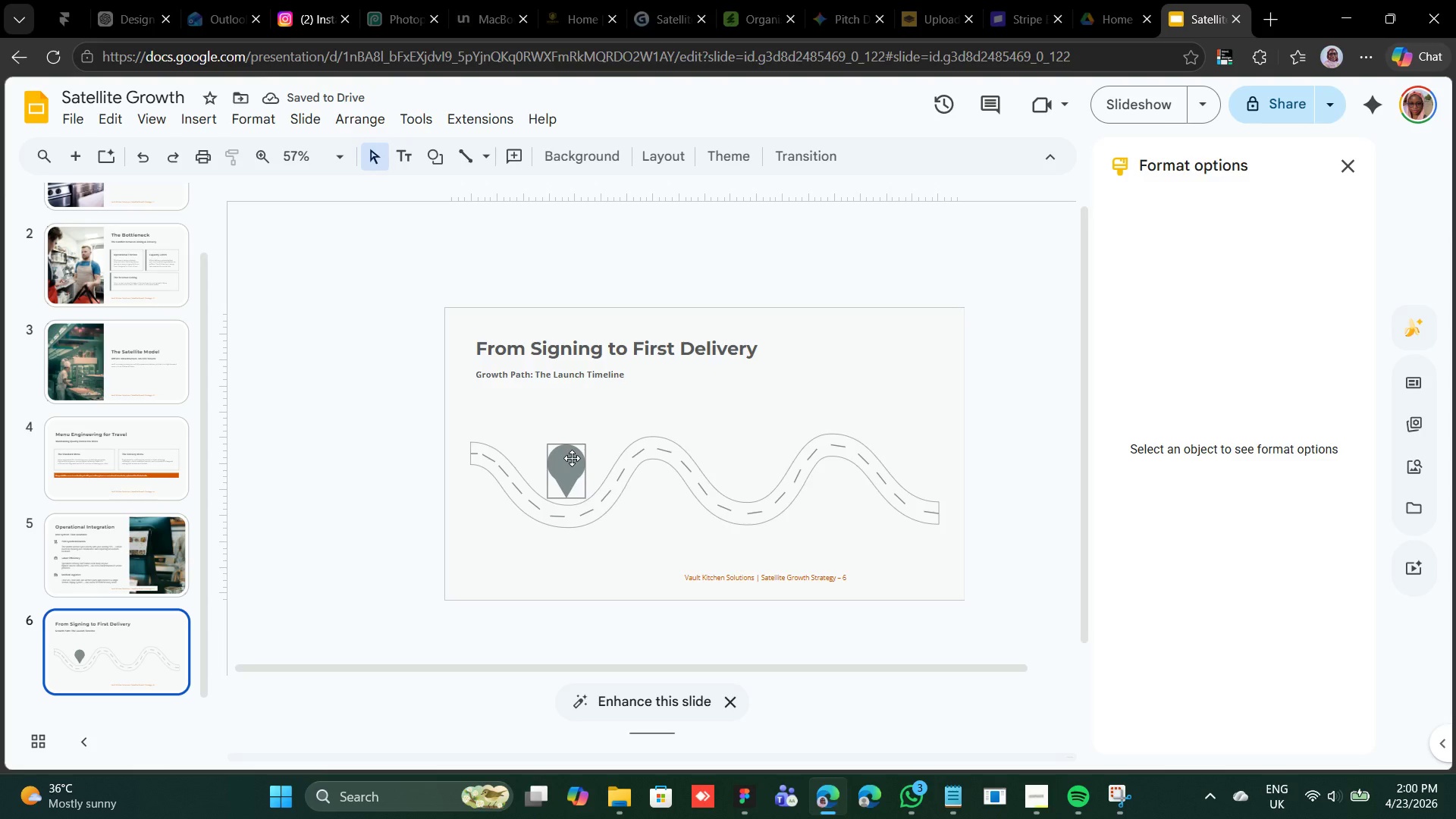 
left_click([572, 458])
 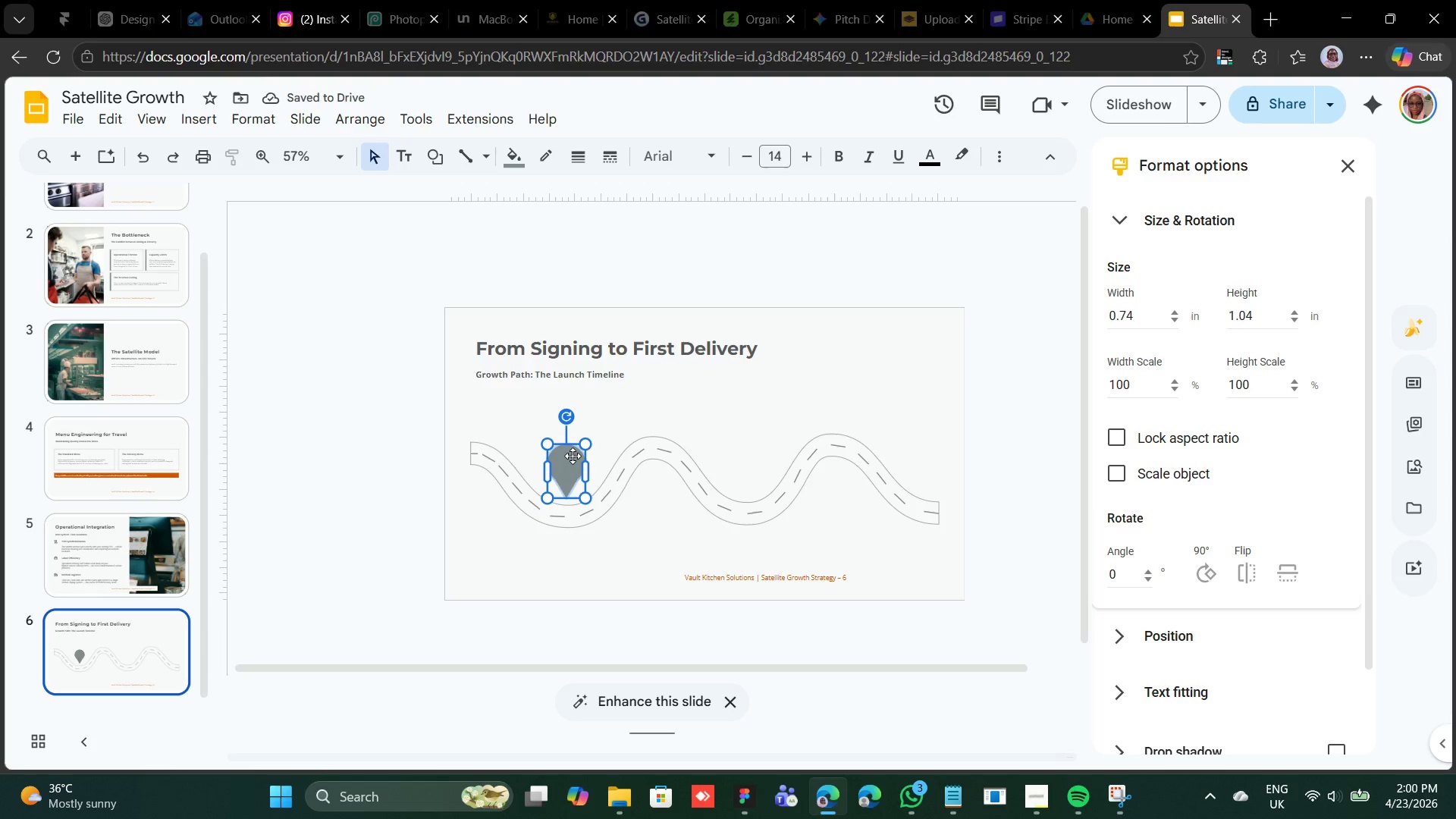 
hold_key(key=ShiftLeft, duration=2.34)
left_click_drag(start_coordinate=[582, 443], to_coordinate=[592, 431])
 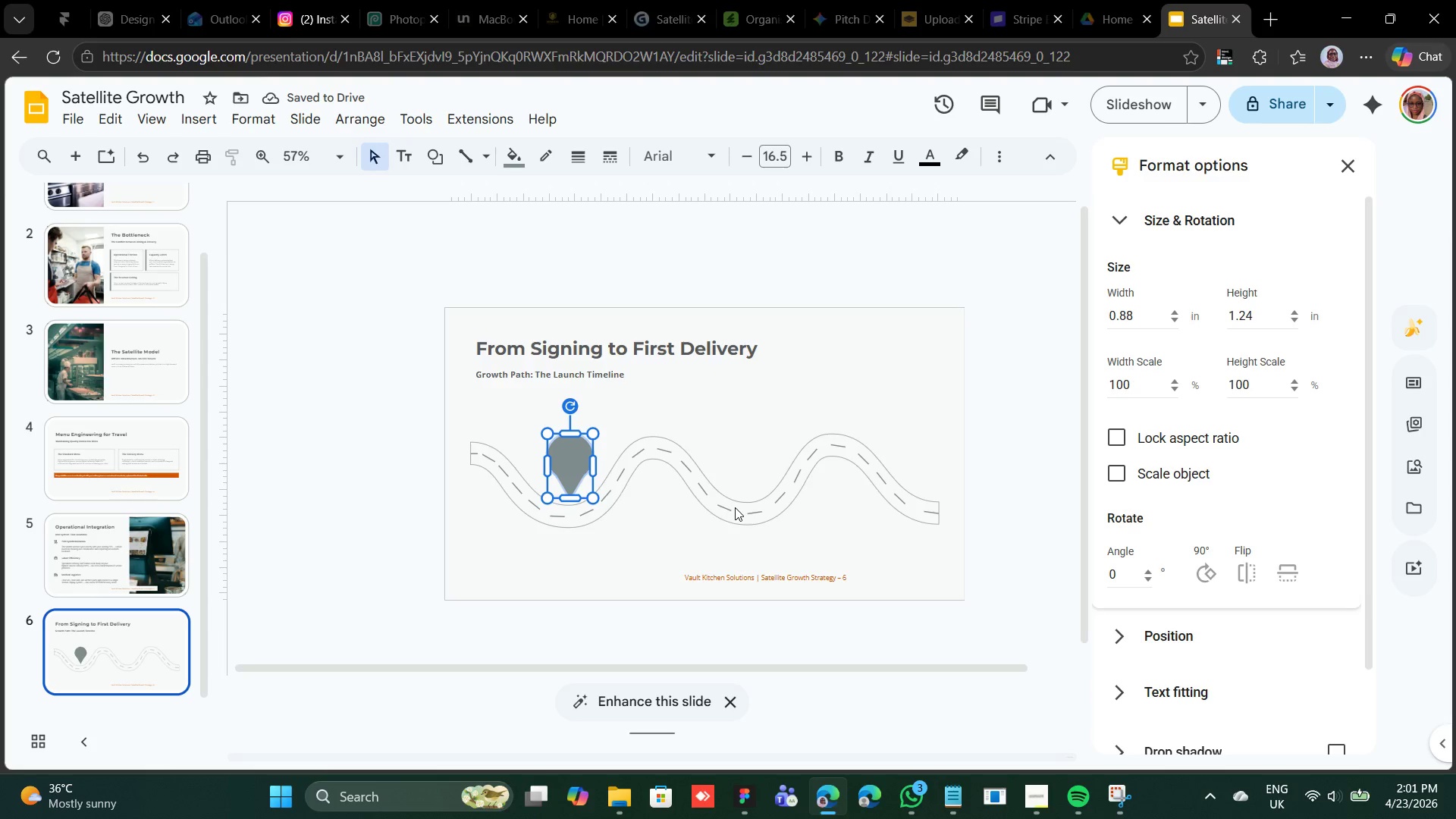 
hold_key(key=ArrowRight, duration=0.72)
 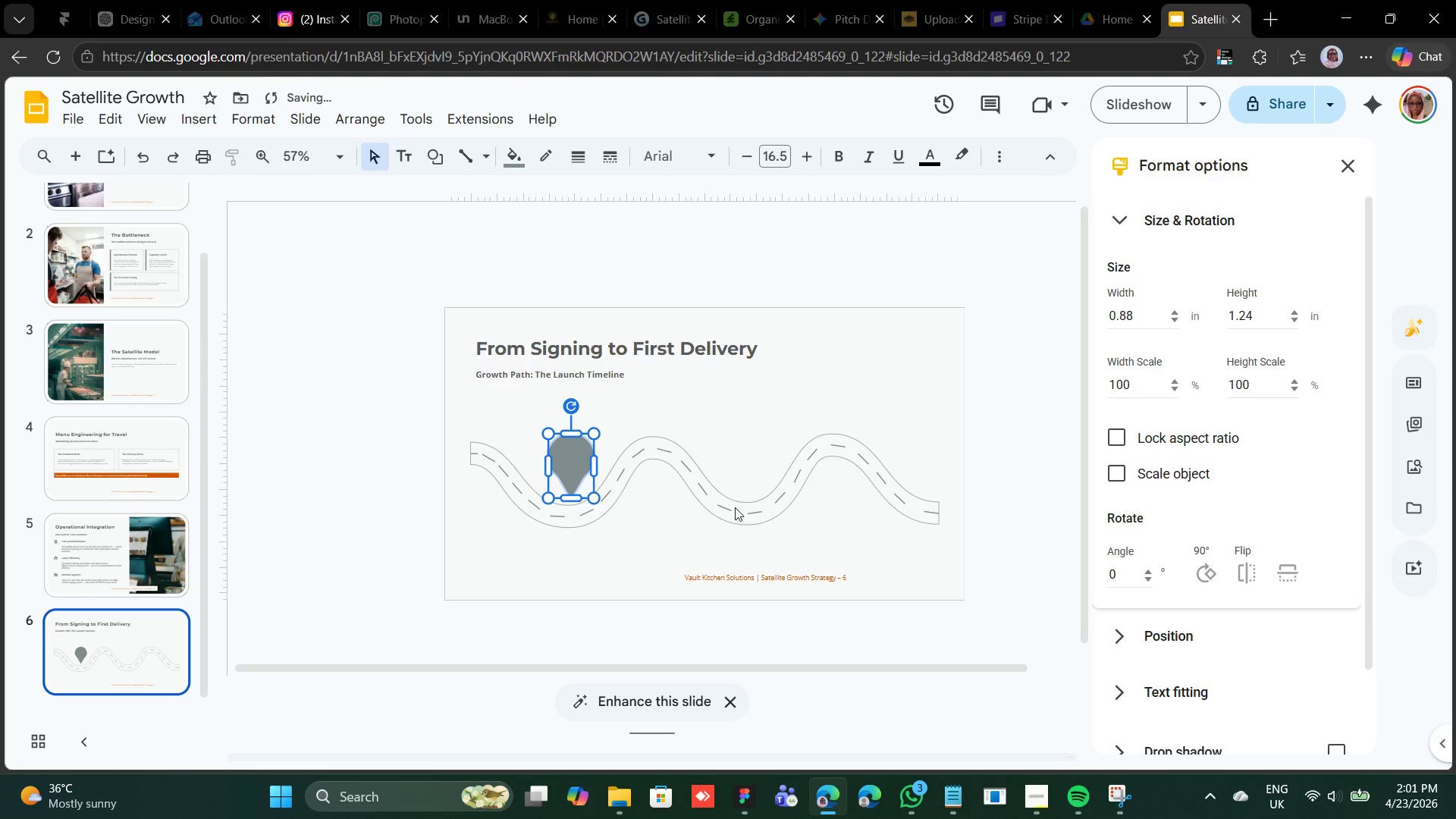 
key(D)
 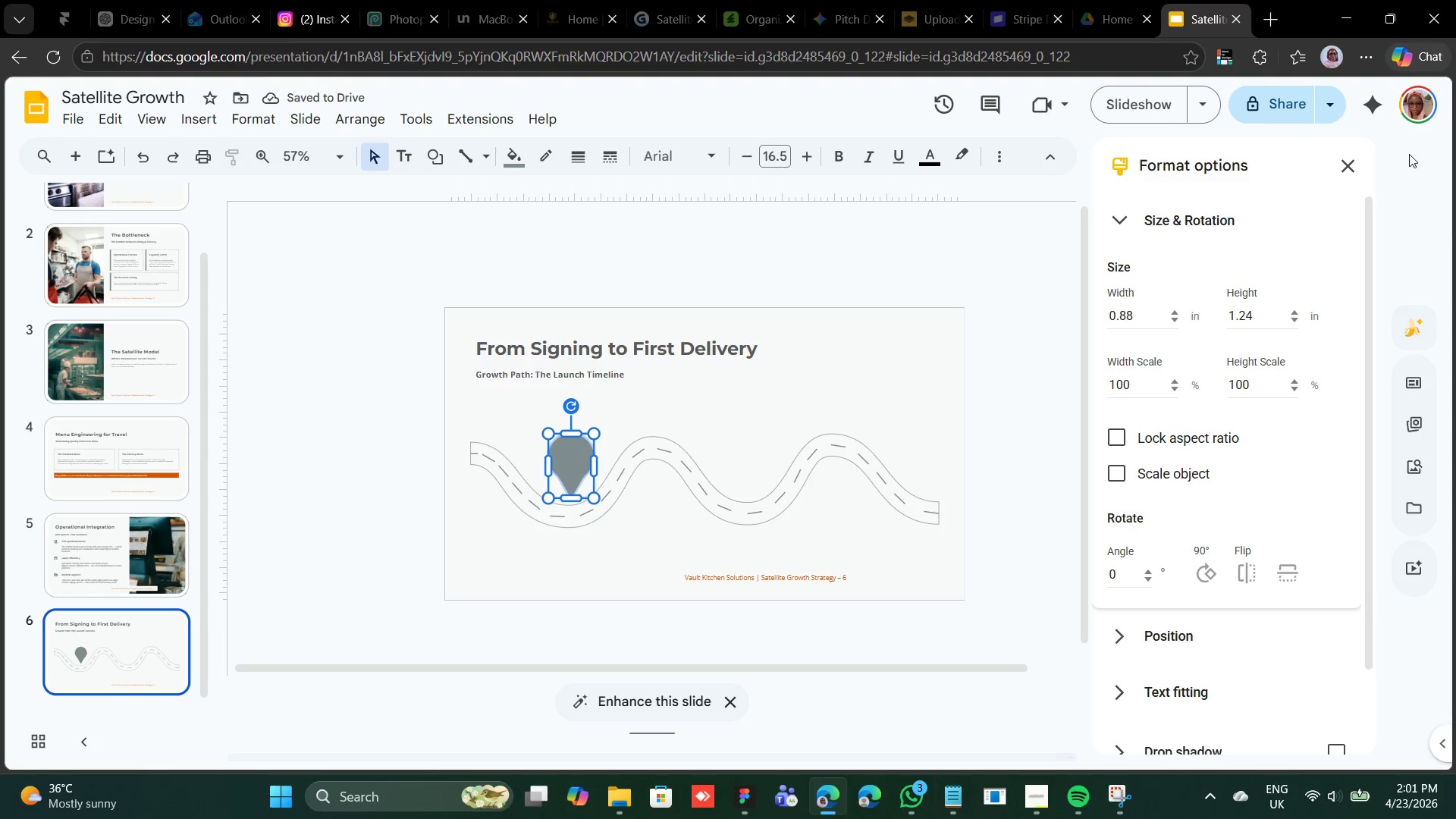 
left_click([1351, 173])
 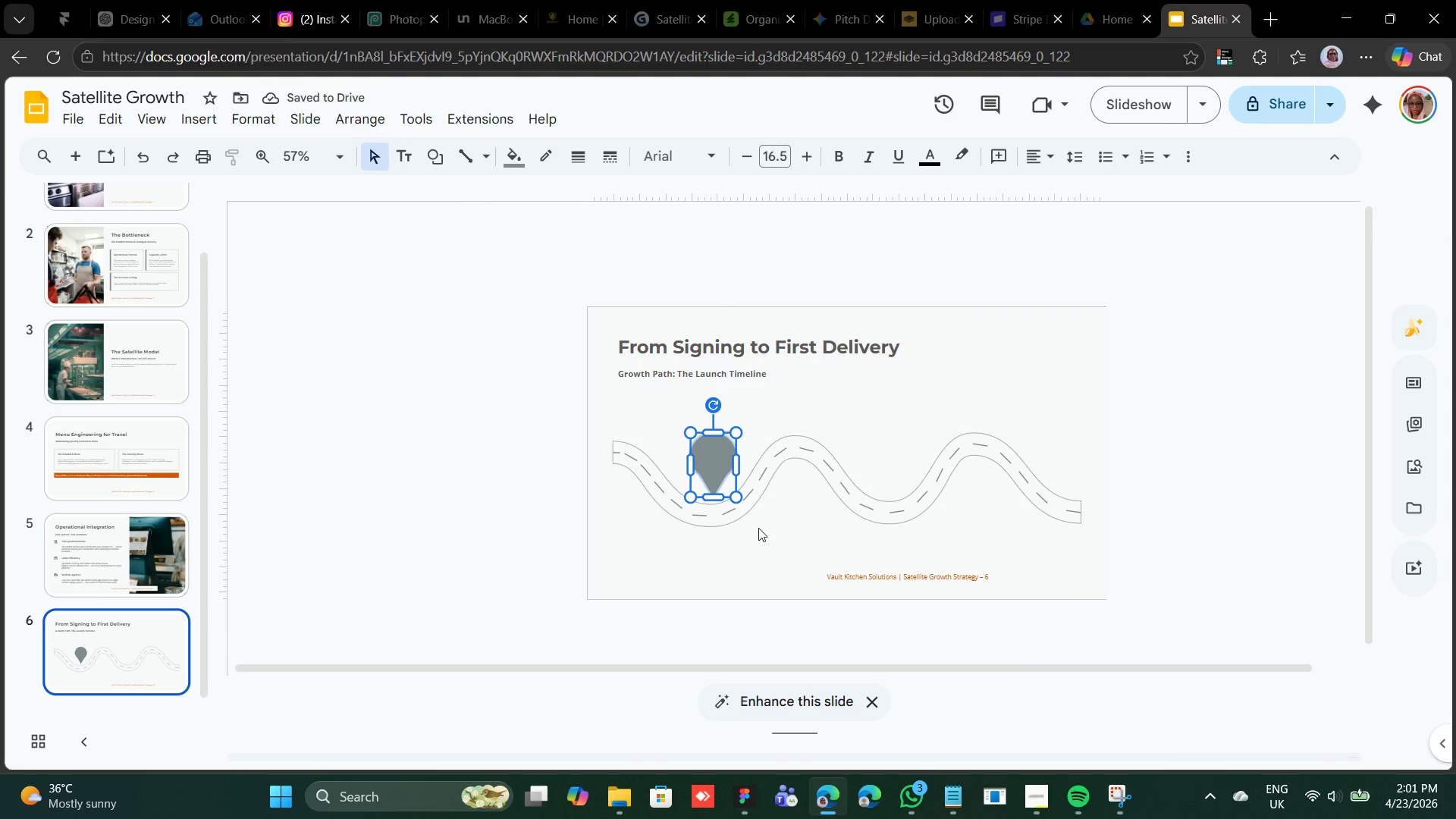 
left_click([752, 558])
 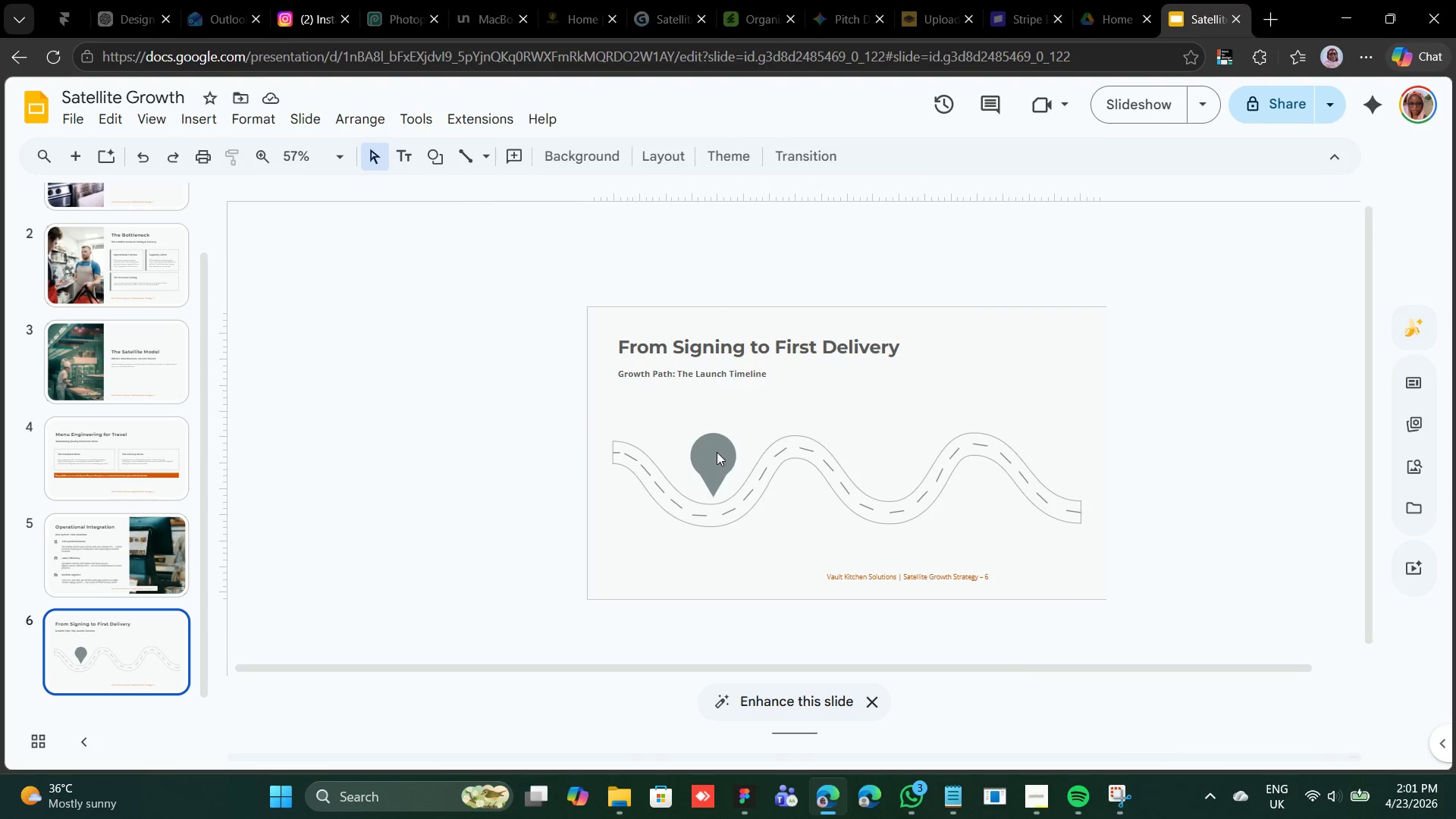 
left_click([718, 450])
 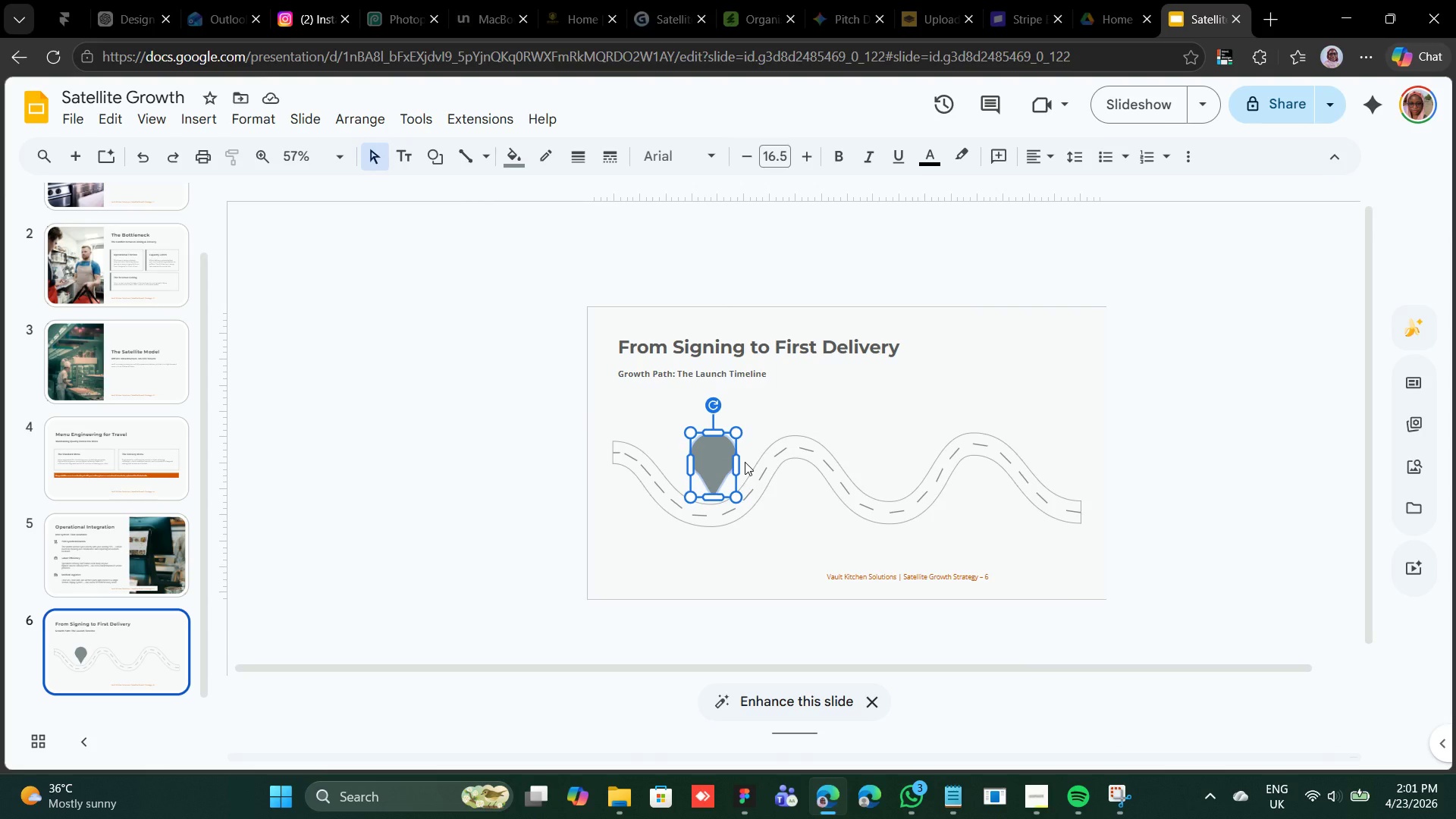 
key(Control+D)
 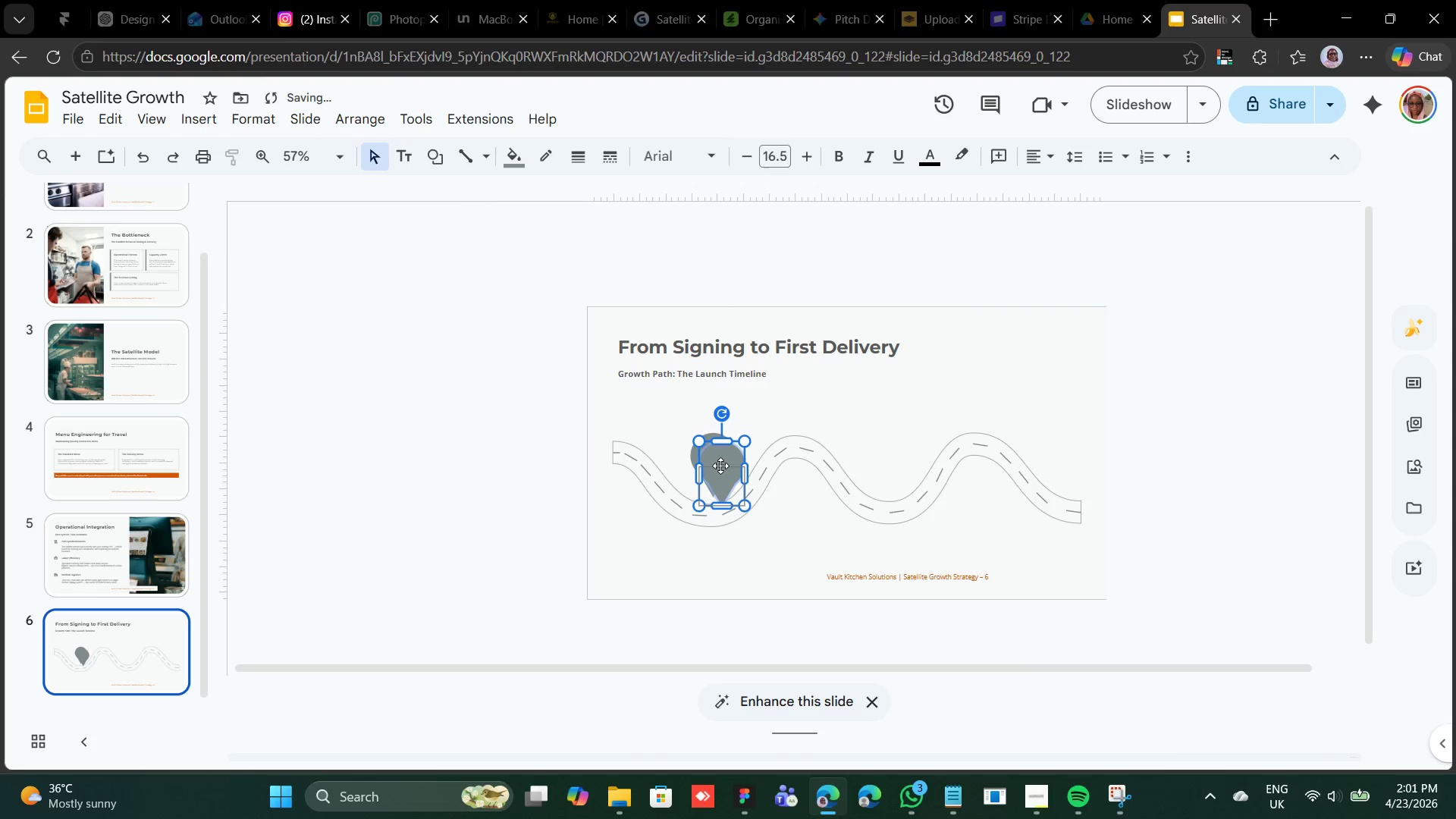 
left_click_drag(start_coordinate=[721, 455], to_coordinate=[794, 499])
 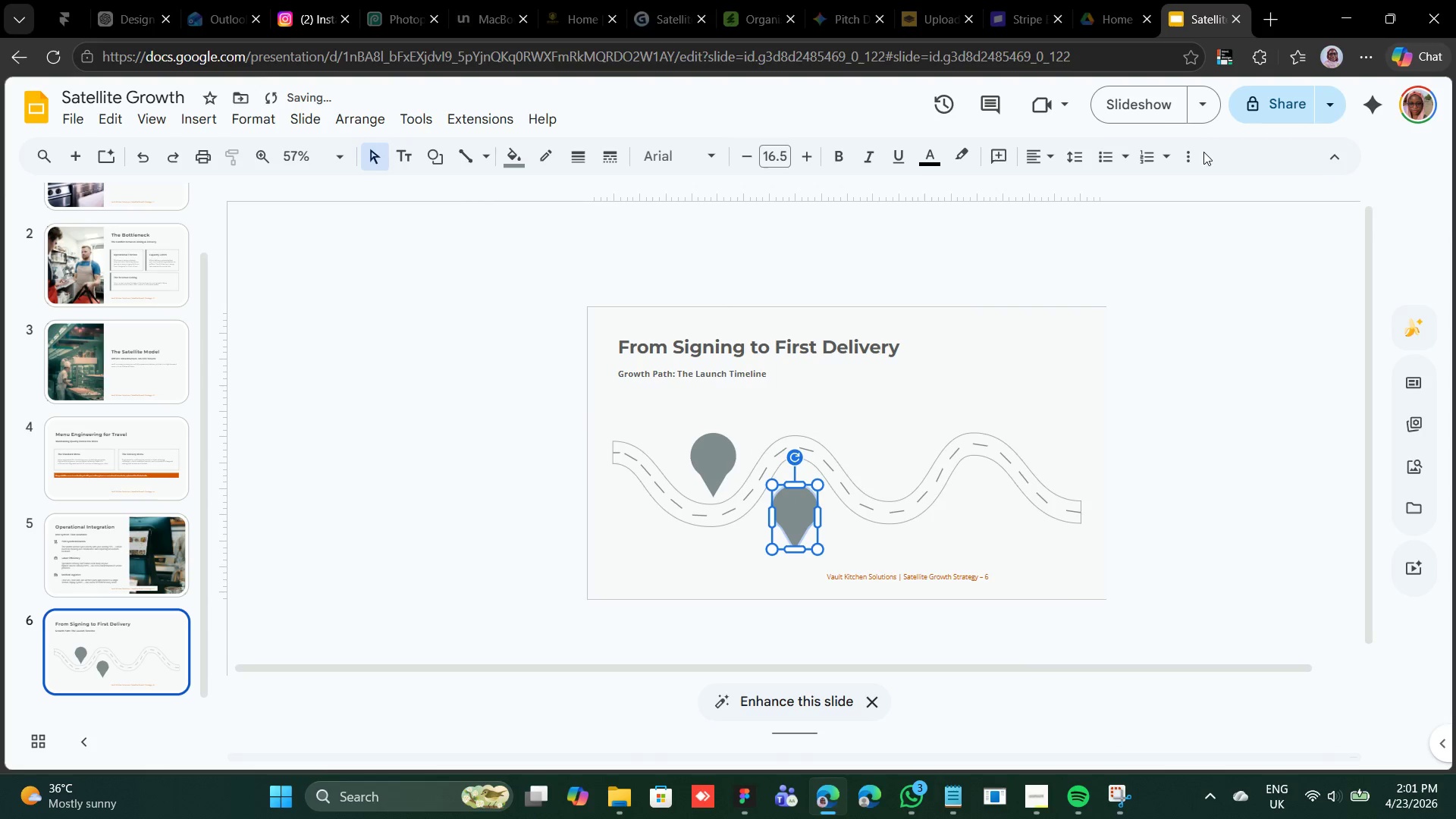 
left_click([1193, 155])
 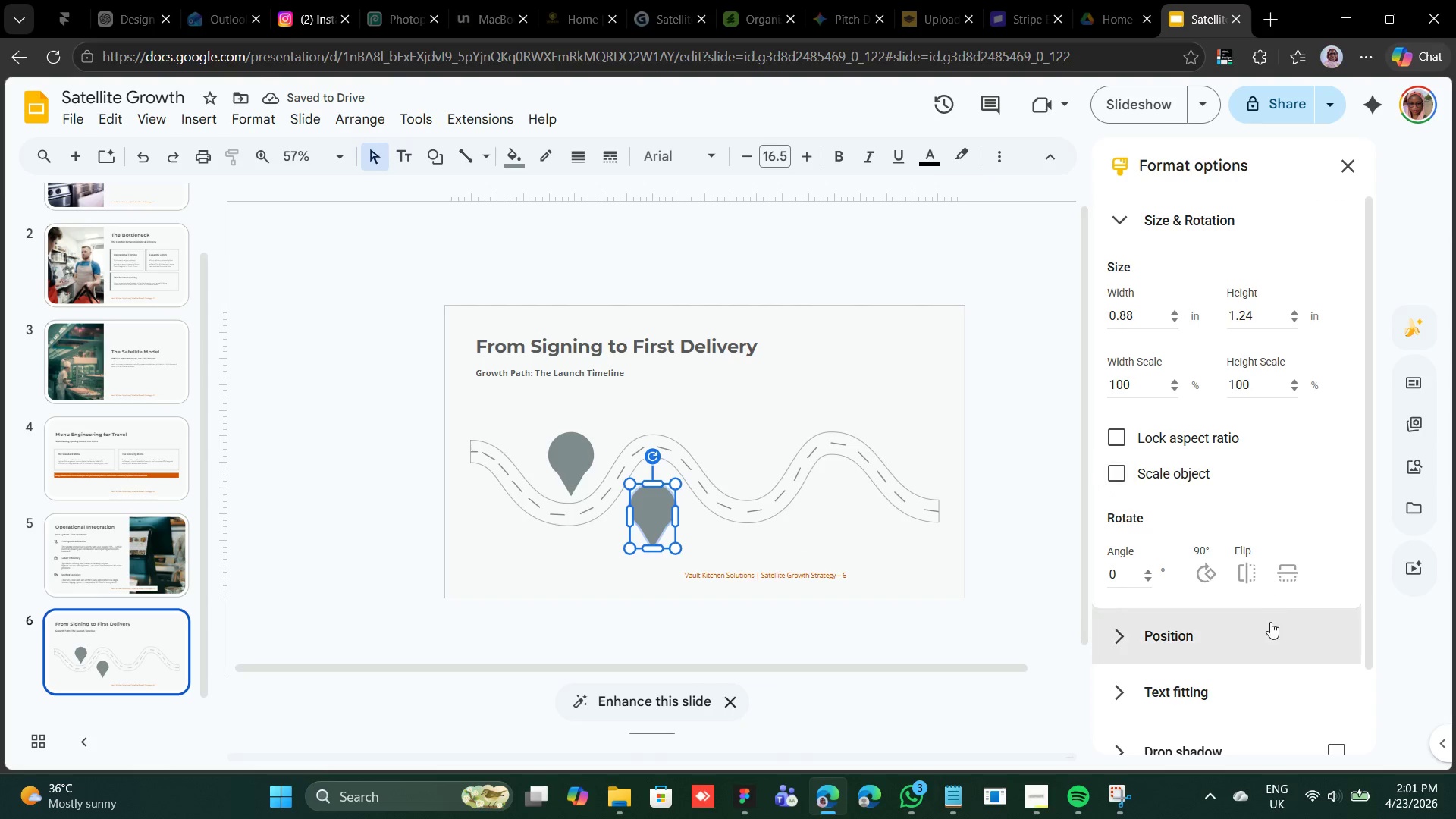 
left_click([1286, 572])
 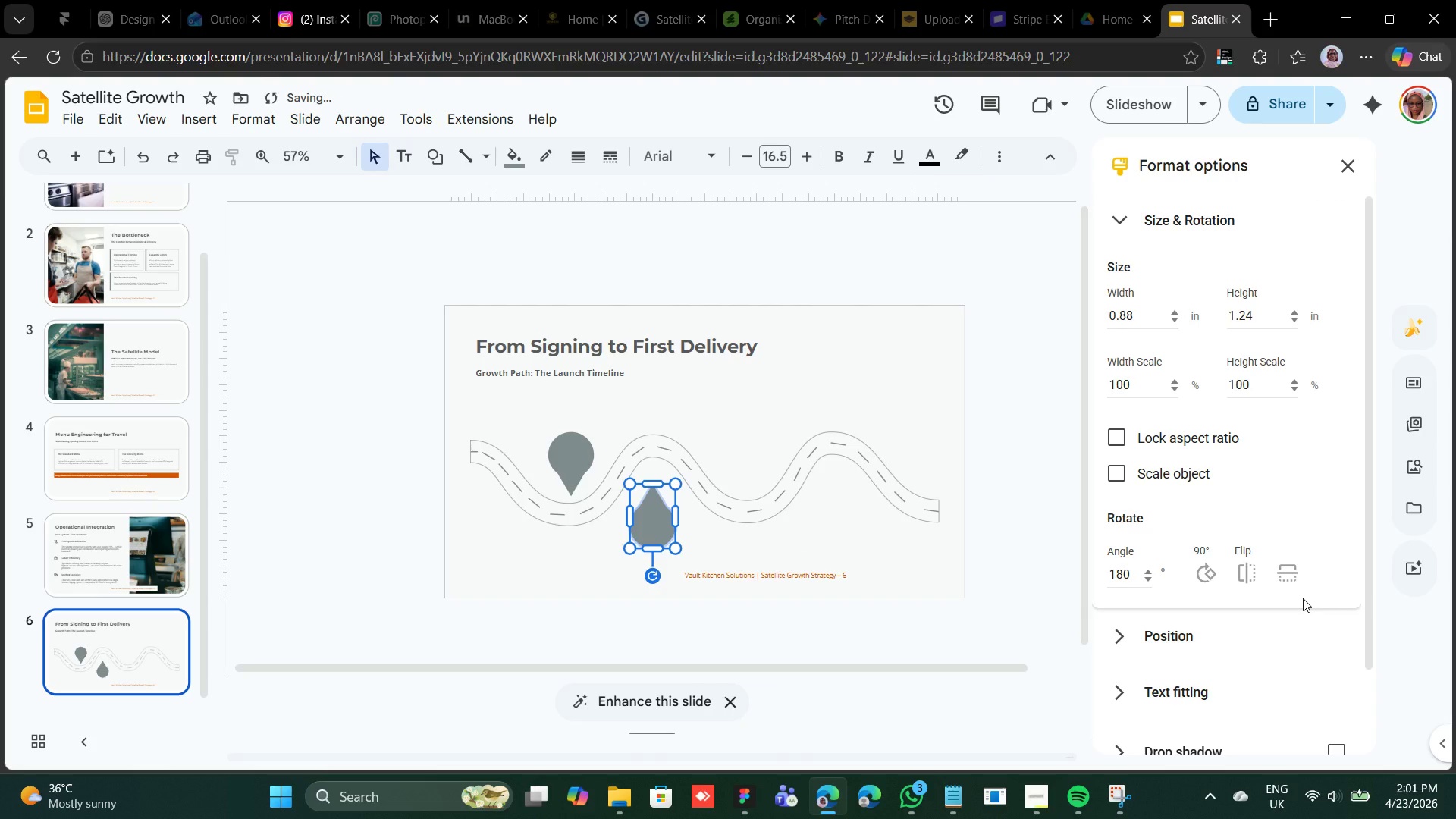 
key(Shift+ArrowUp)
 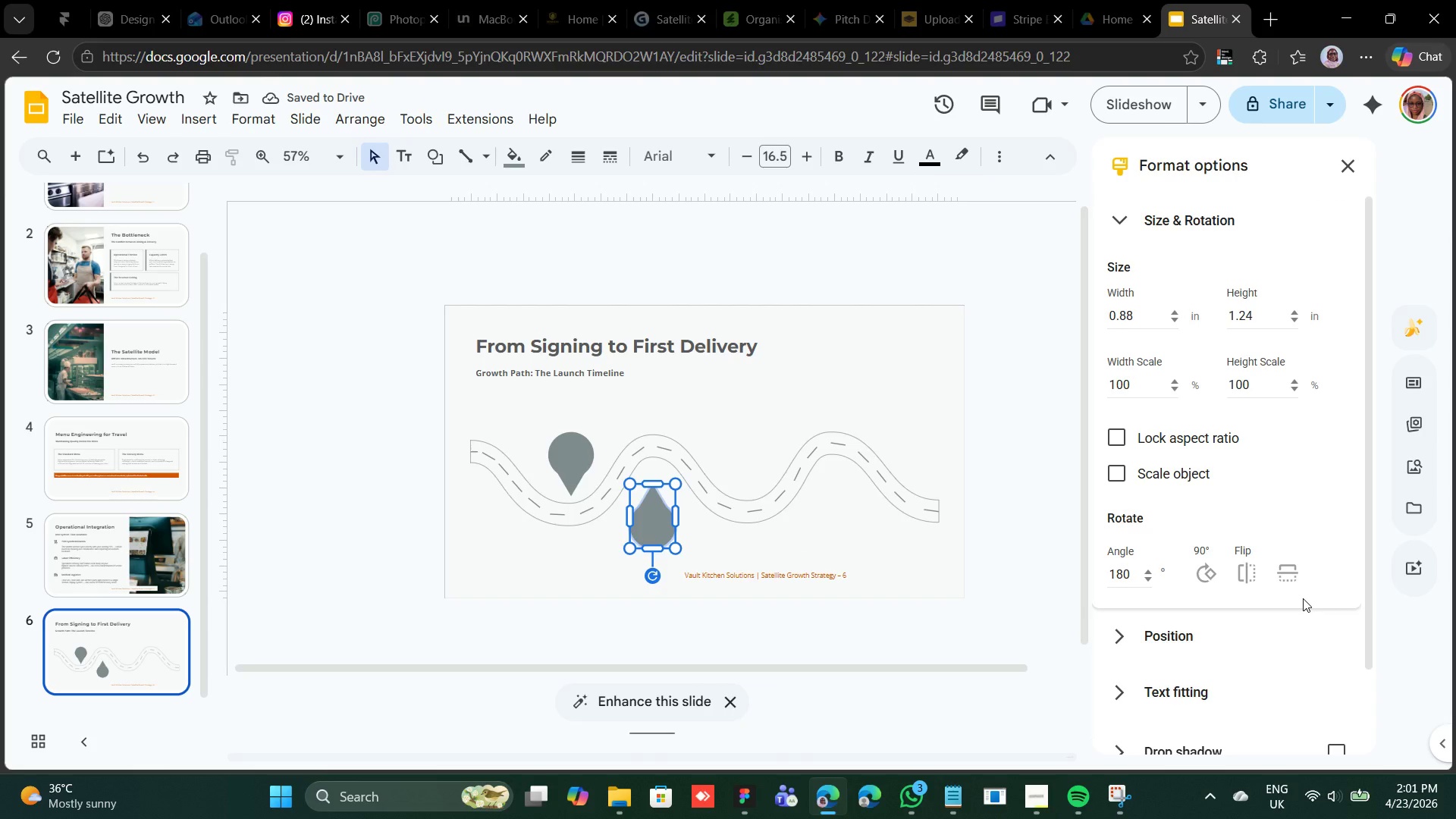 
key(Shift+ArrowUp)
 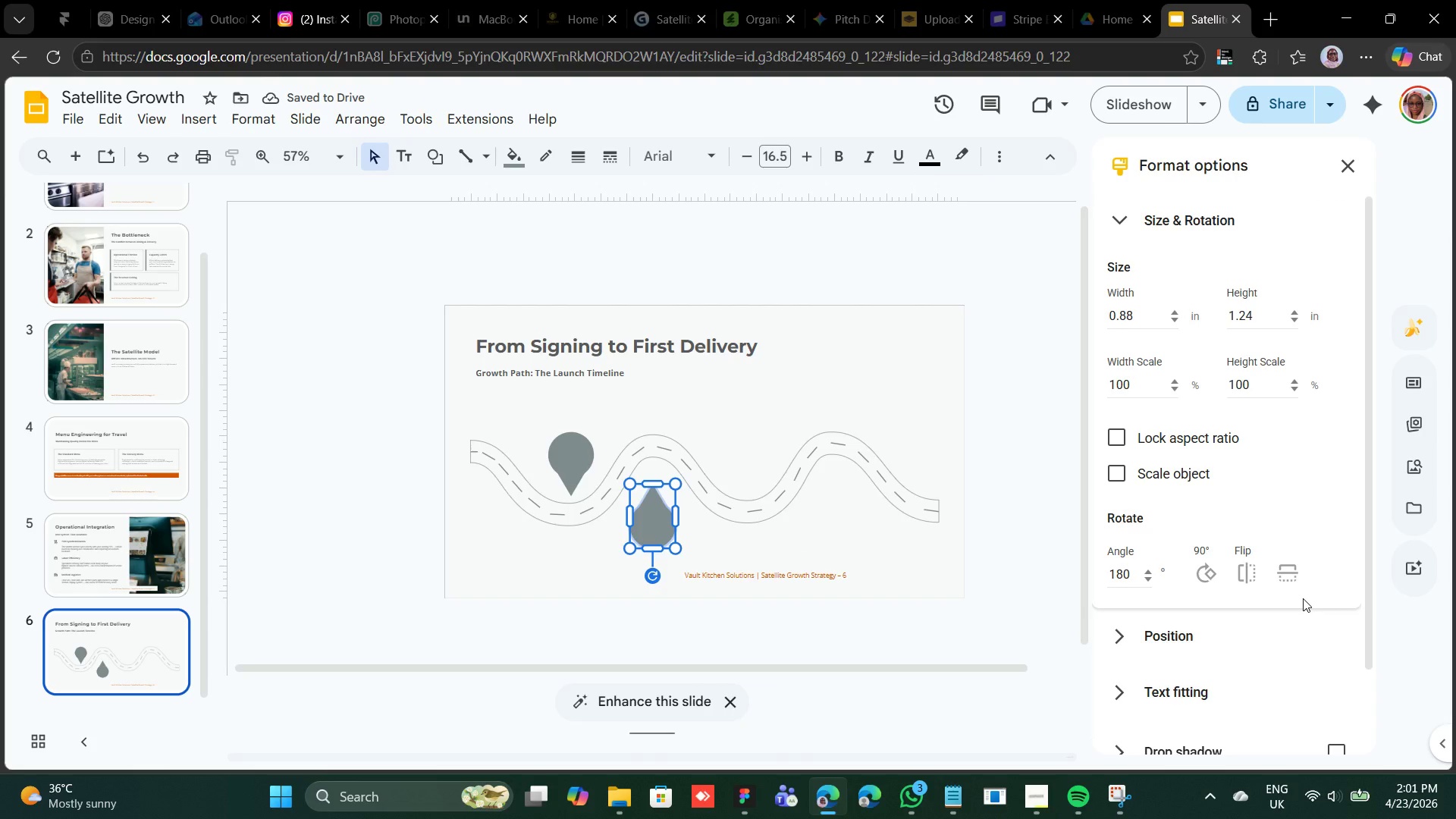 
key(Shift+ArrowUp)
 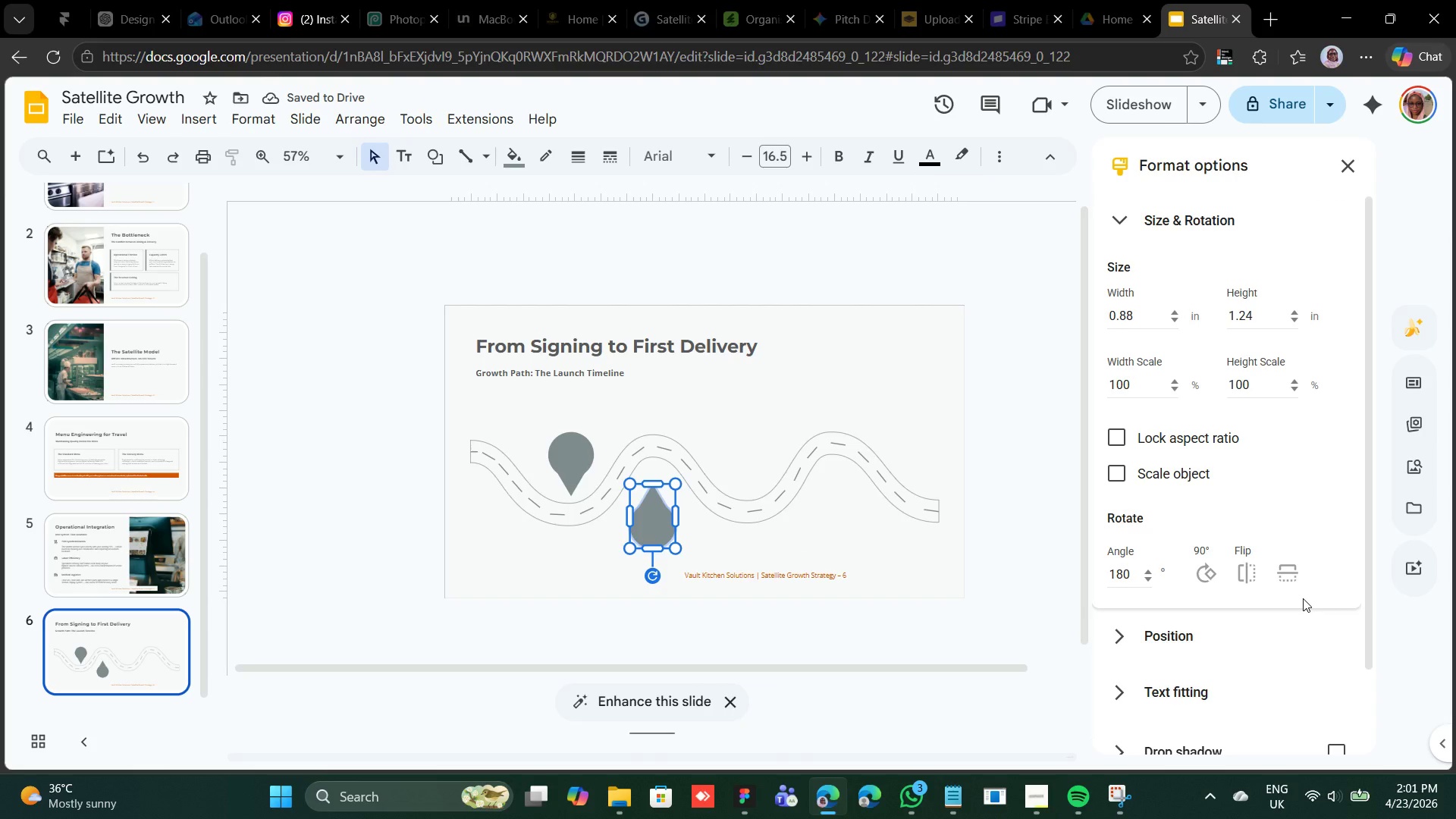 
key(Shift+ArrowUp)
 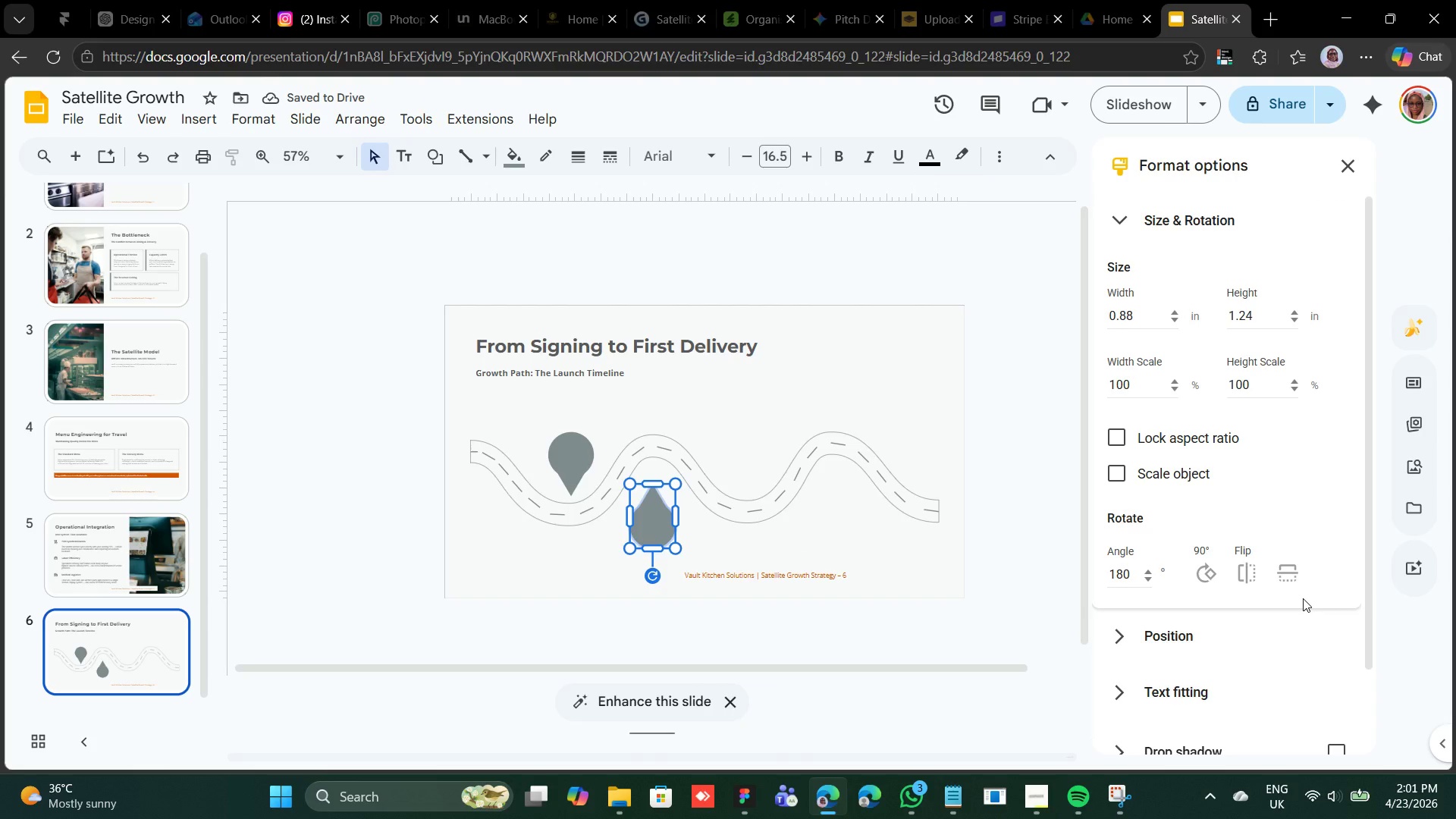 
key(Shift+ArrowUp)
 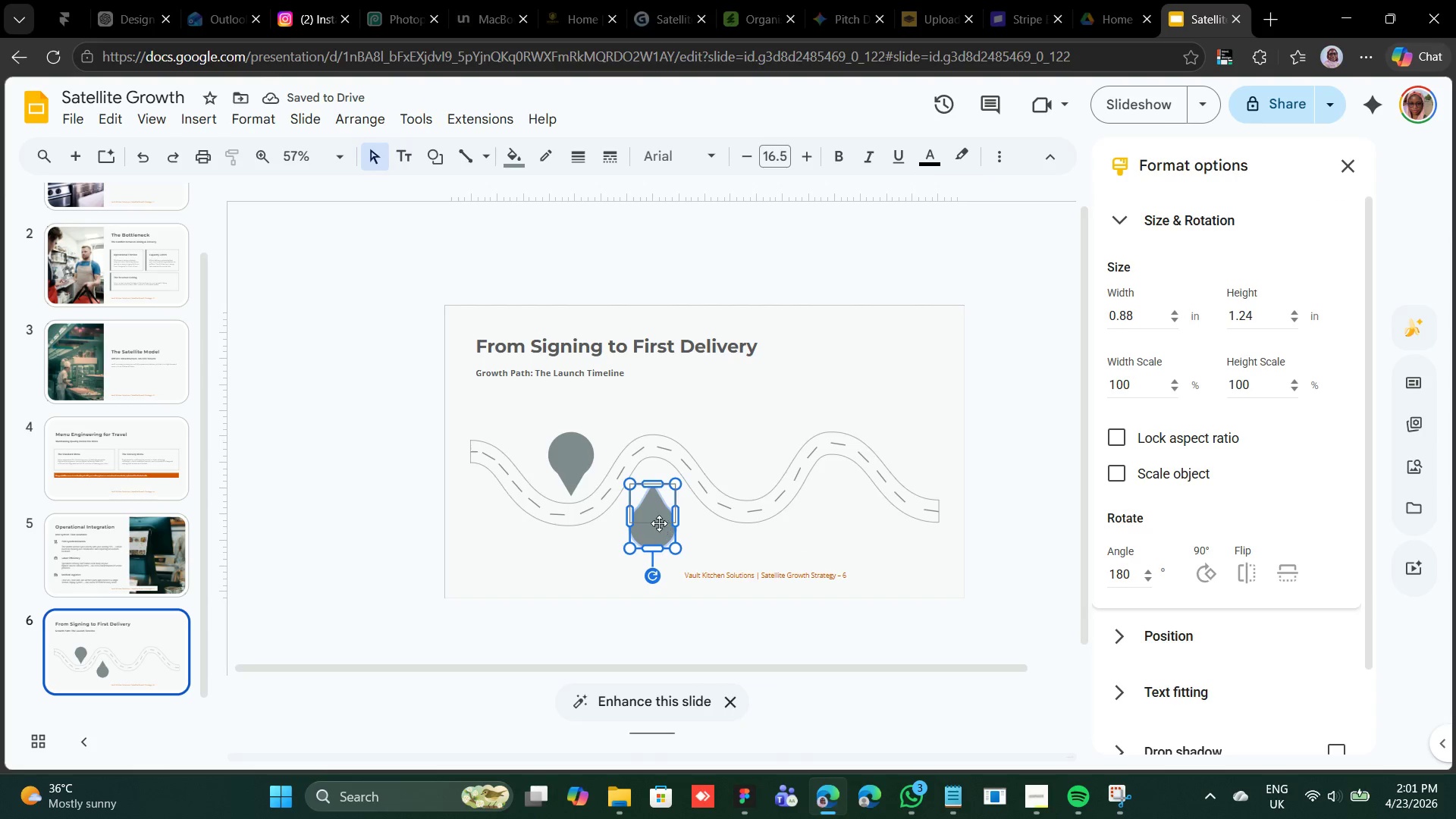 
left_click_drag(start_coordinate=[658, 523], to_coordinate=[661, 513])
 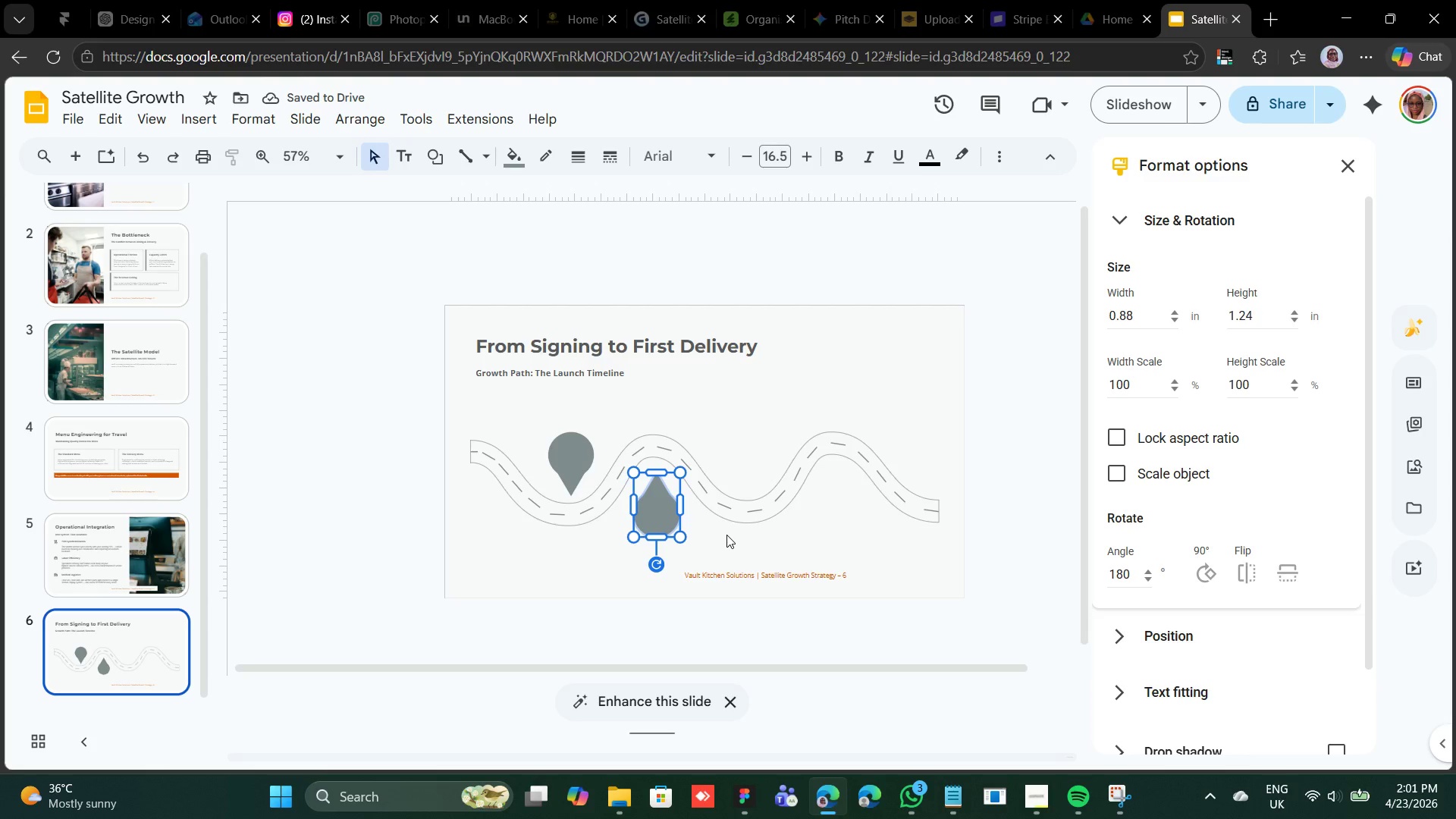 
hold_key(key=ShiftLeft, duration=0.39)
 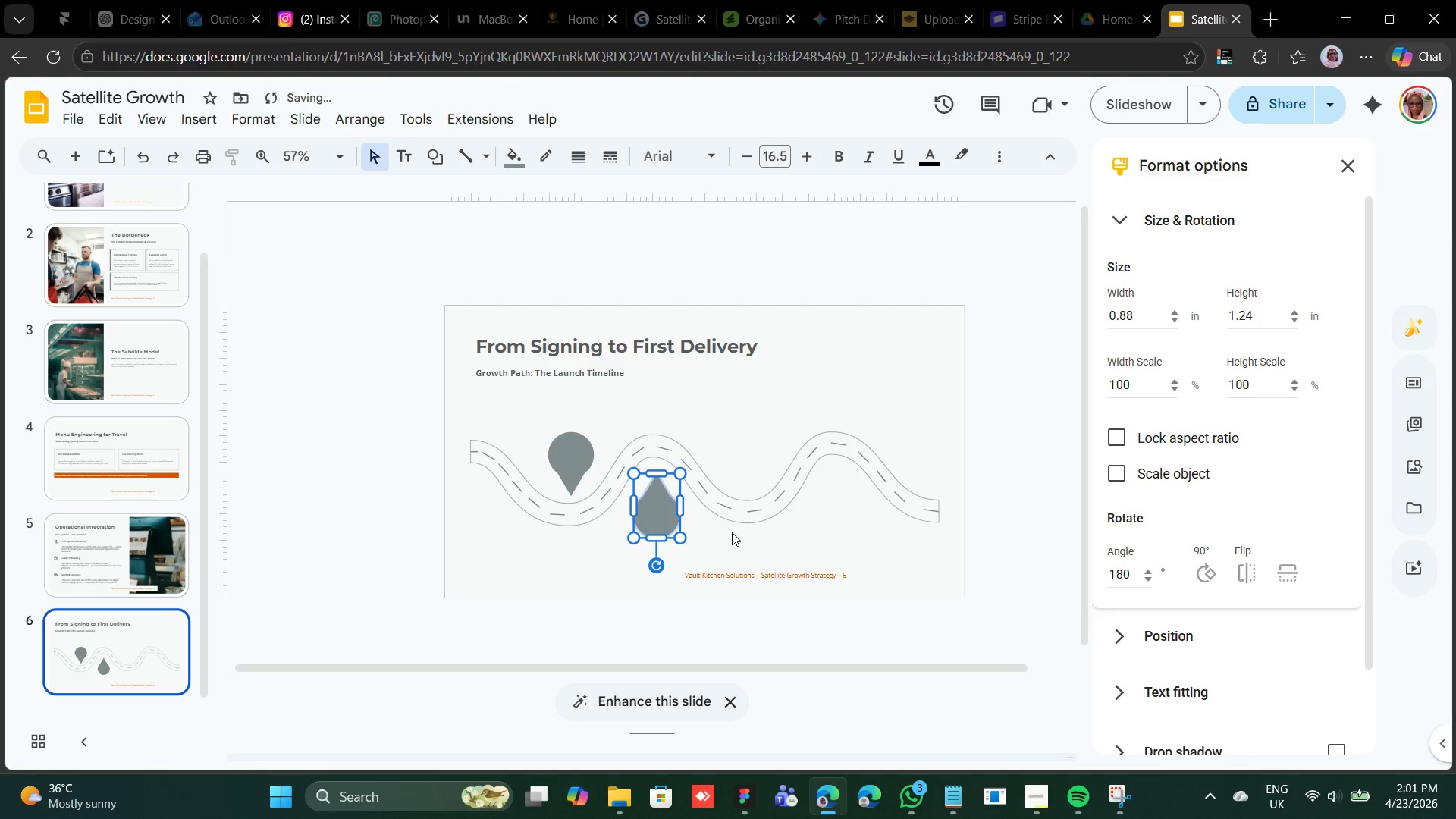 
key(ArrowDown)
 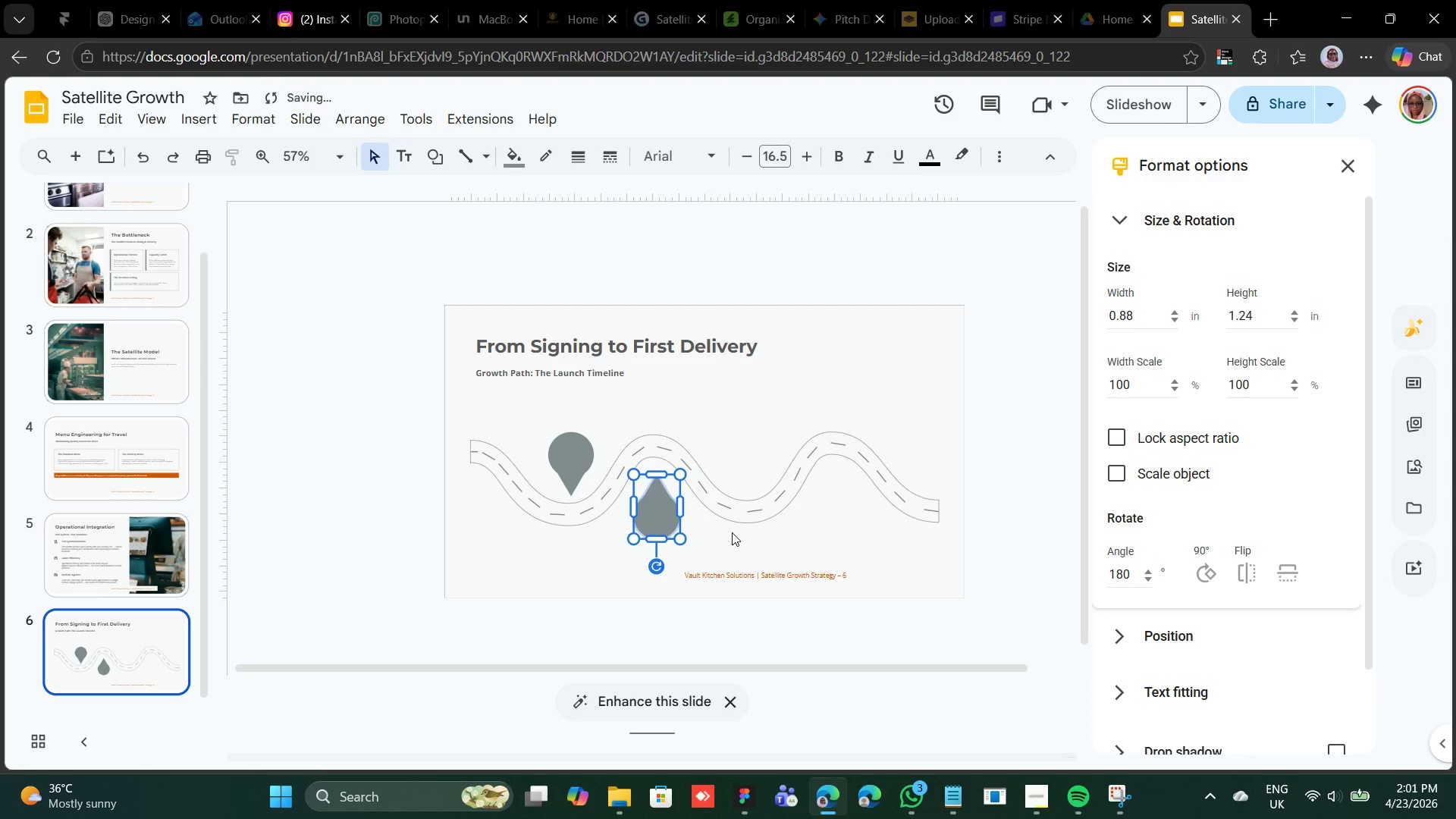 
key(ArrowDown)
 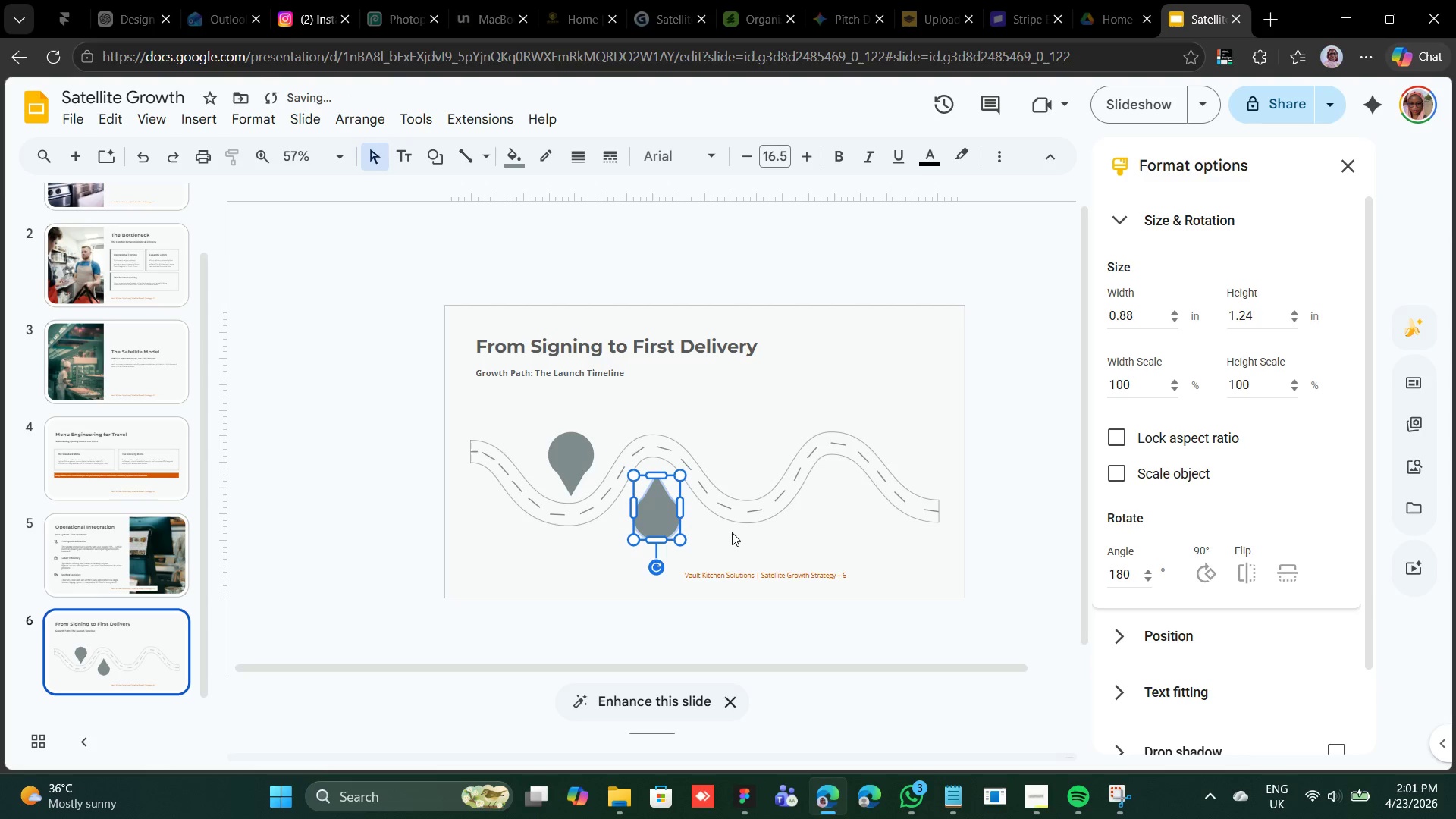 
key(ArrowDown)
 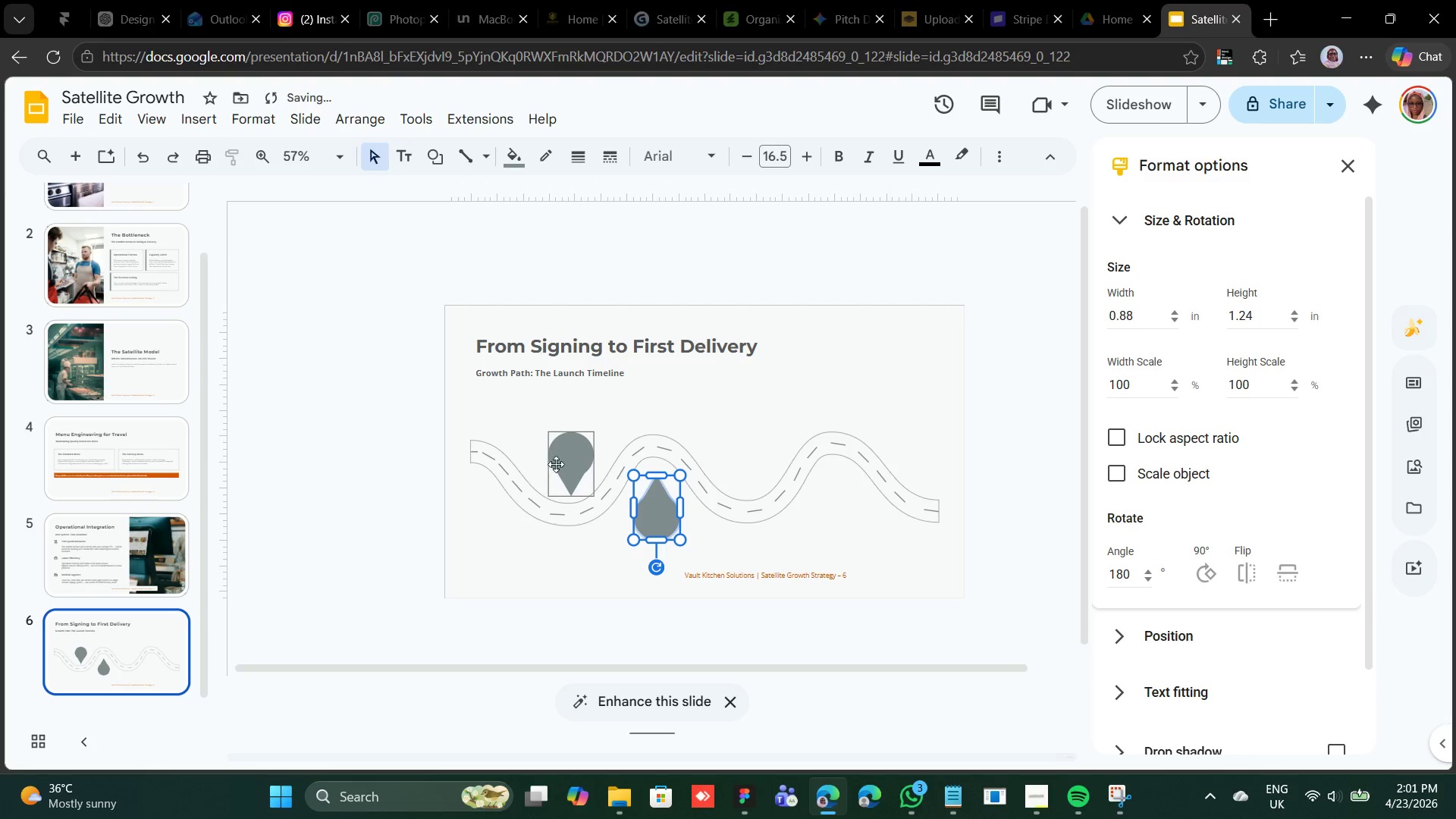 
left_click([559, 460])
 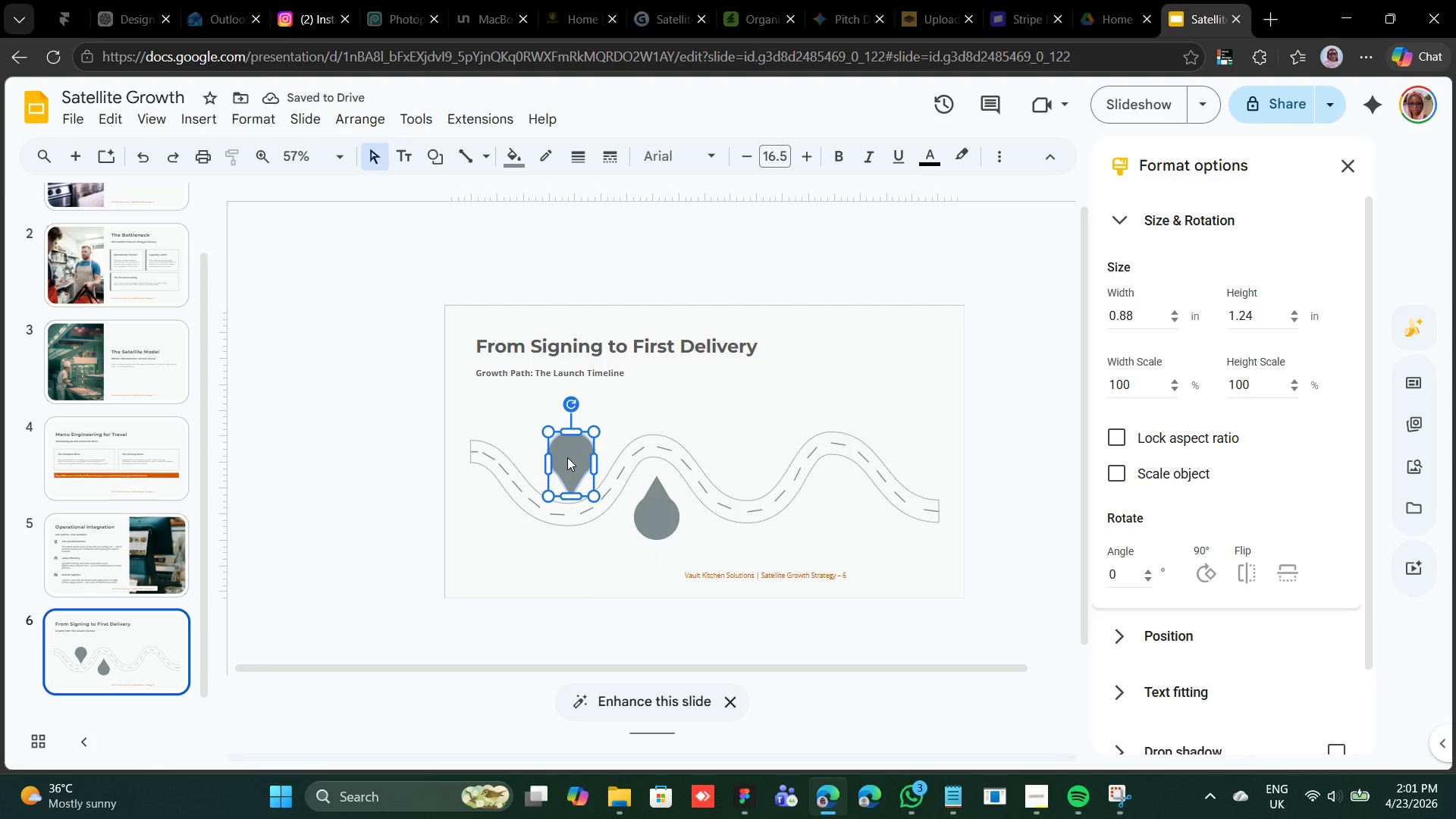 
key(Shift+ShiftLeft)
 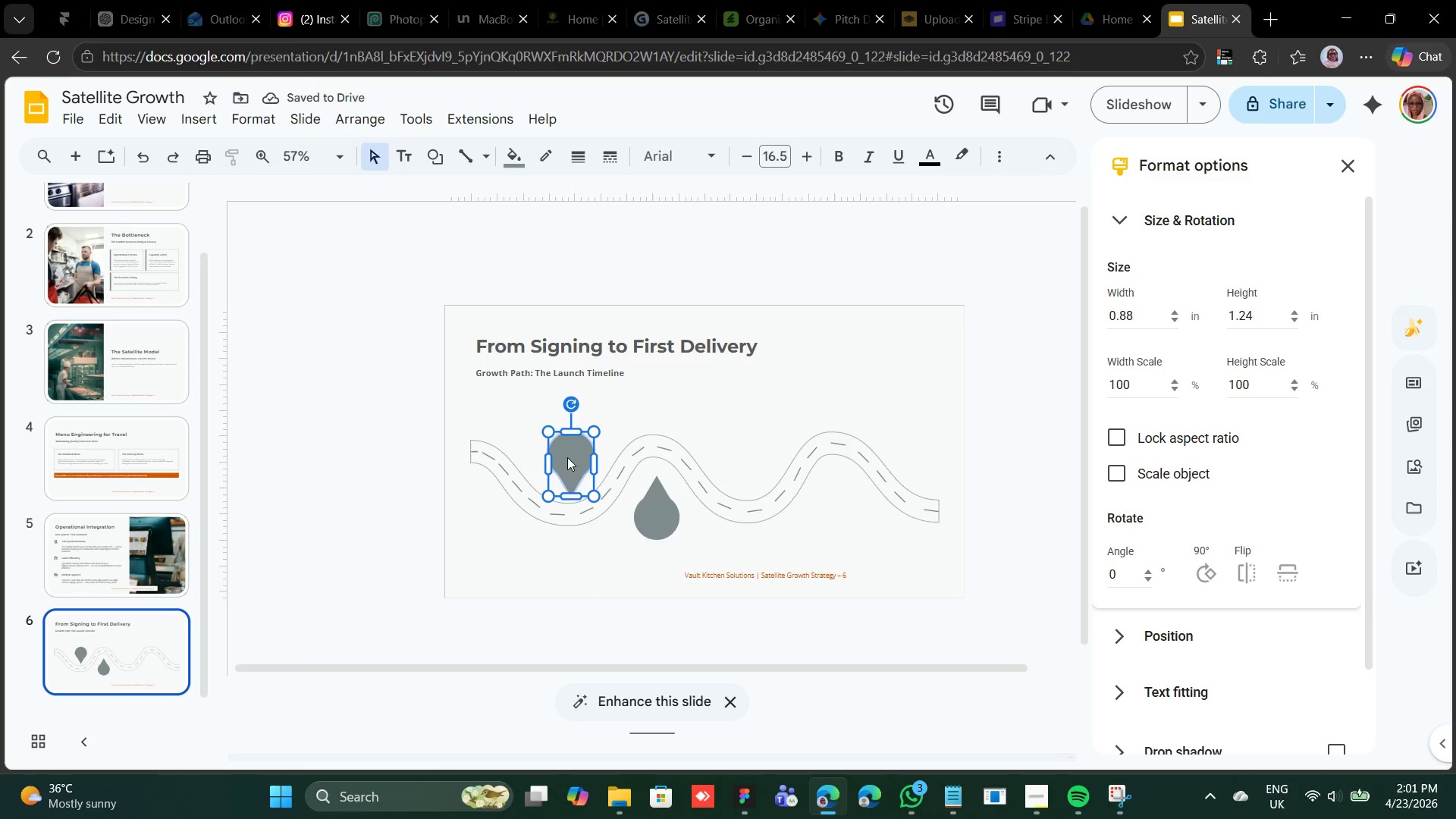 
key(ArrowUp)
 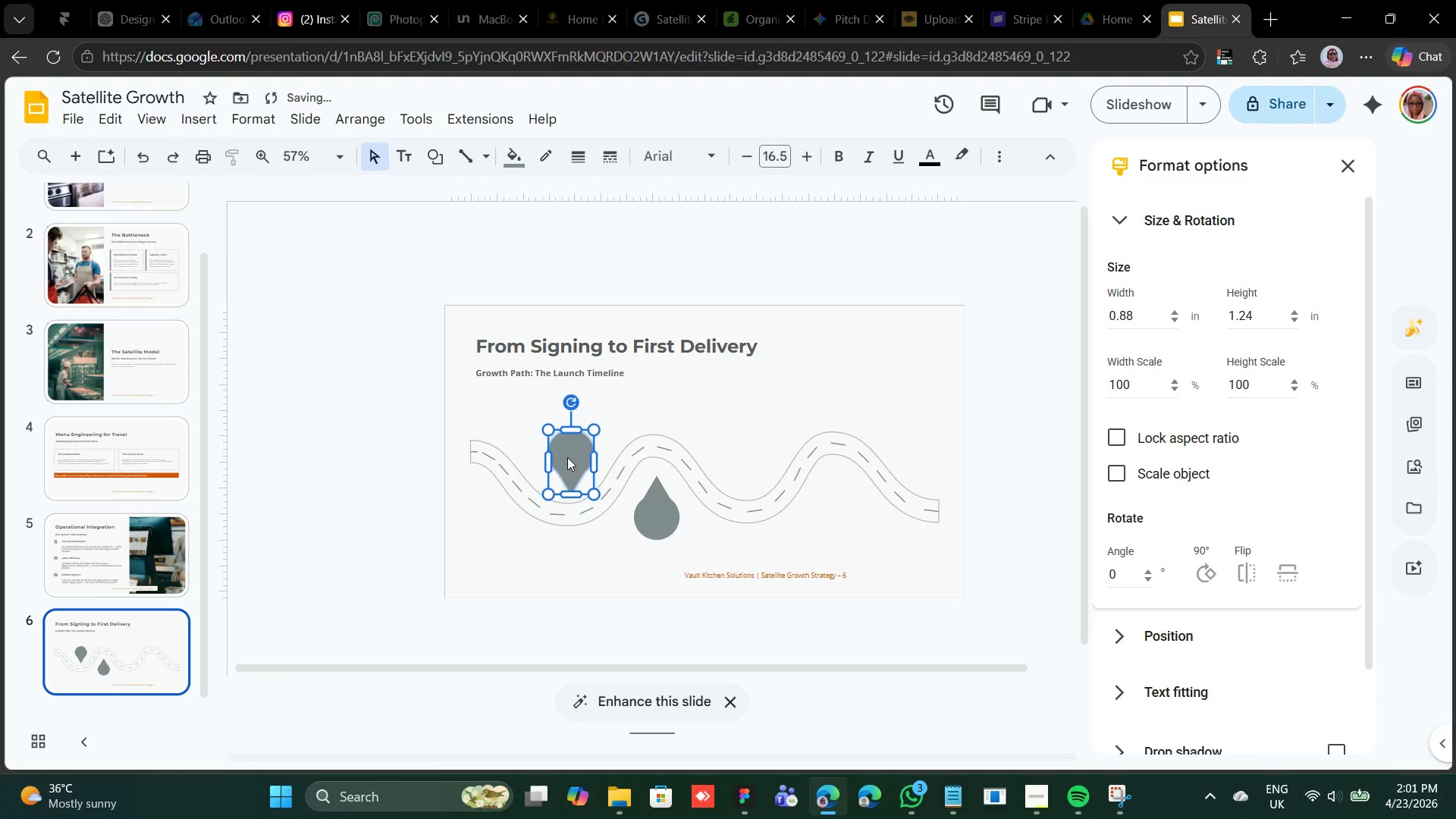 
key(ArrowUp)
 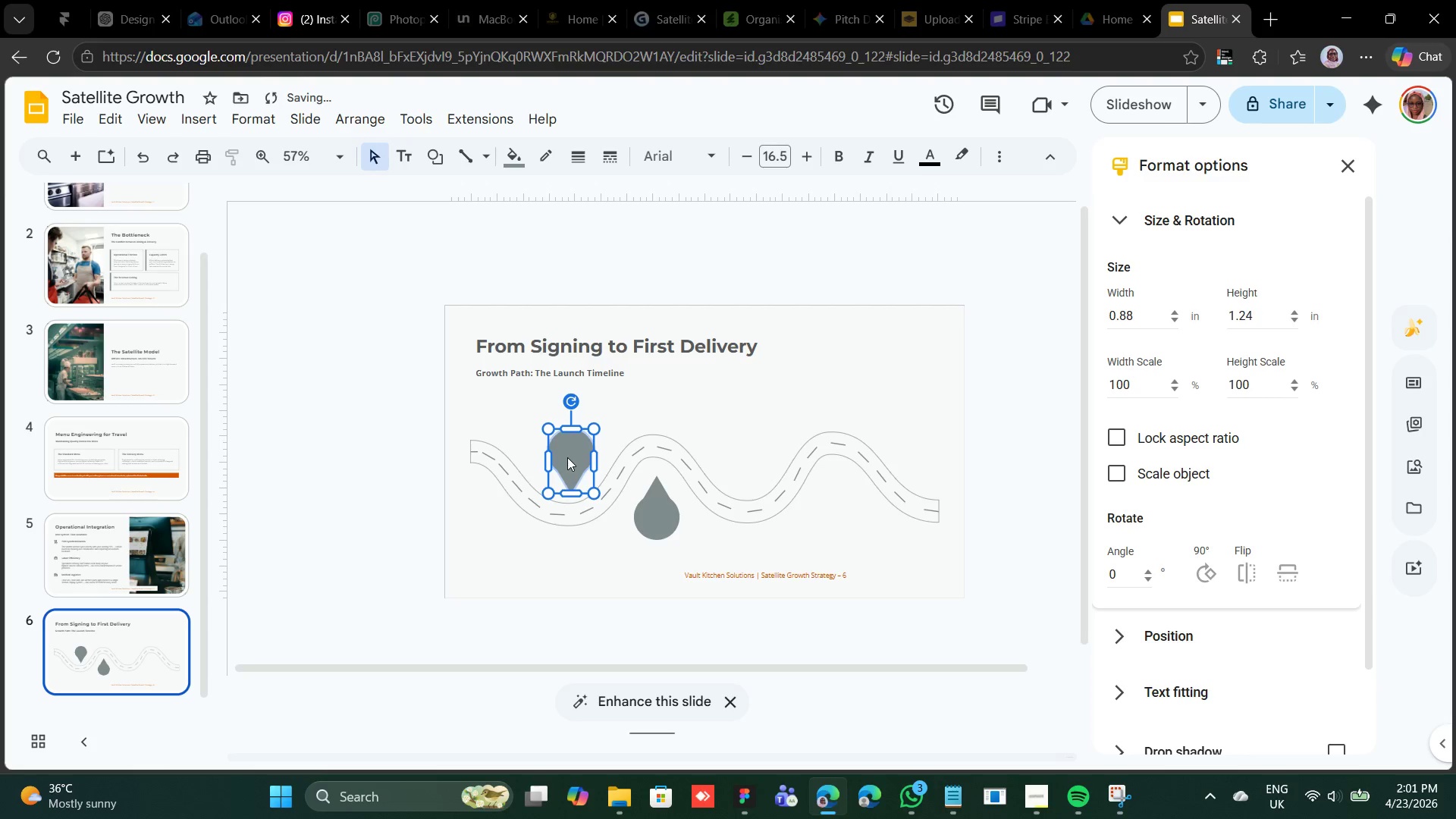 
key(ArrowUp)
 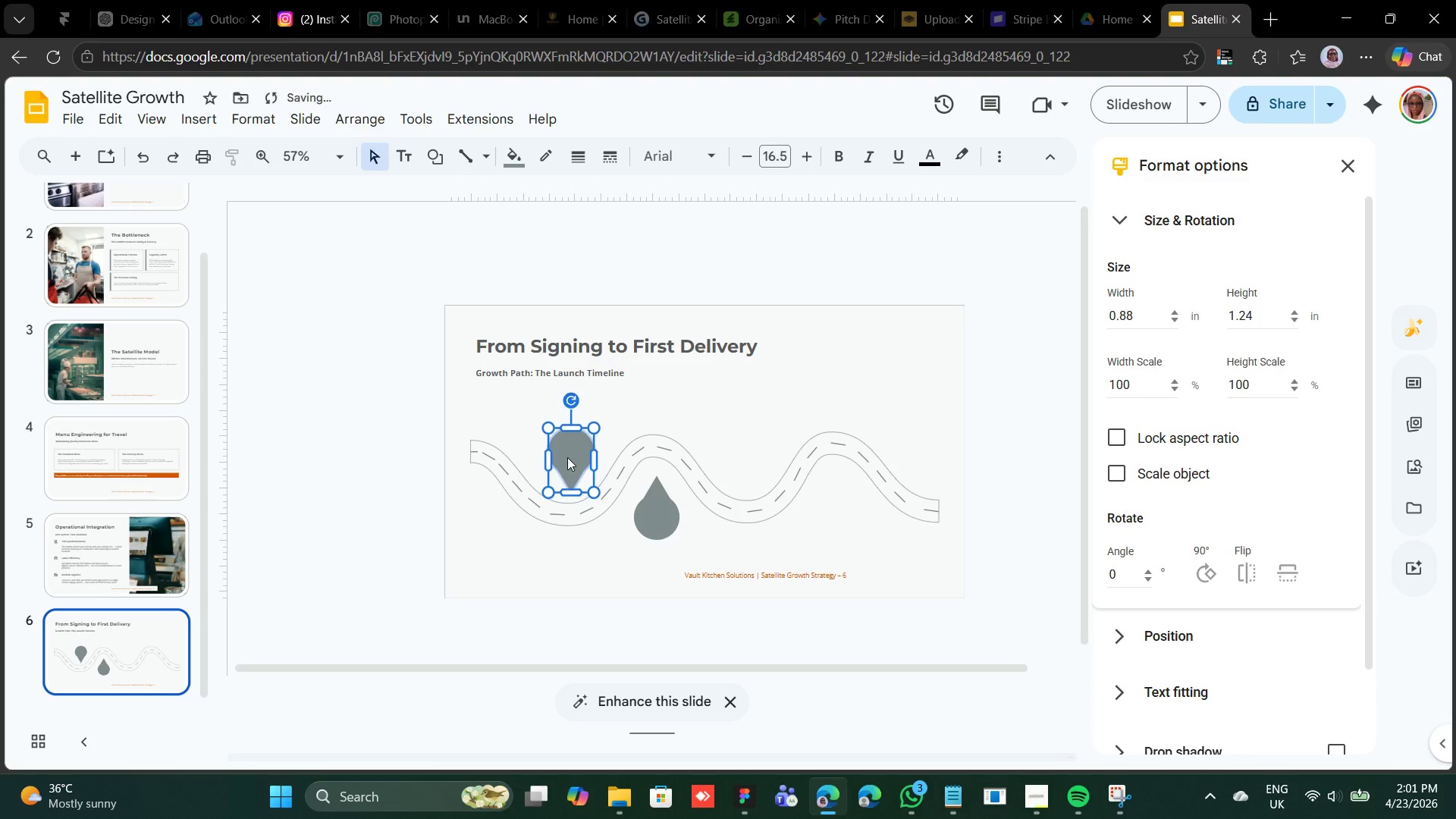 
key(ArrowUp)
 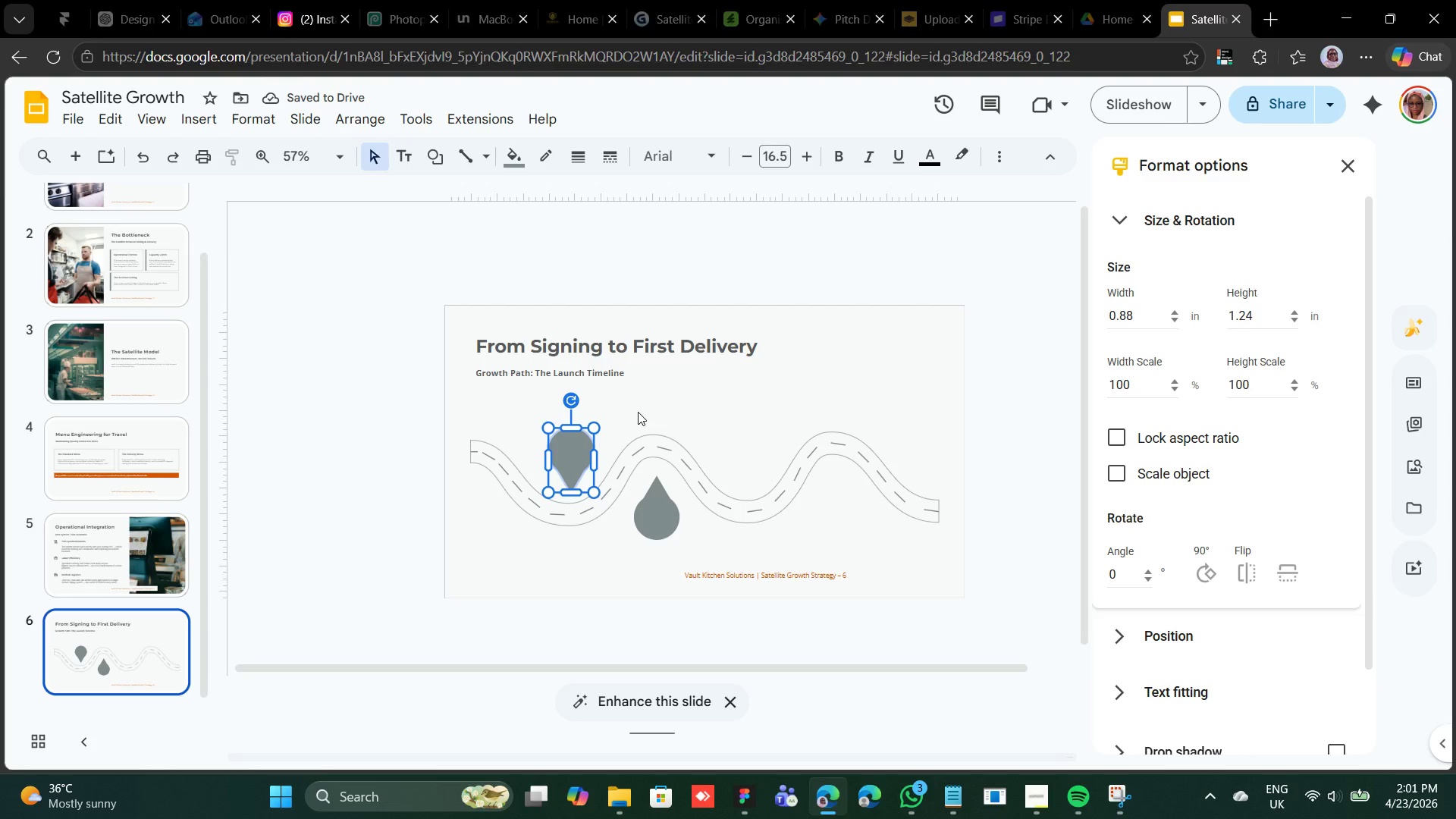 
key(Control+D)
 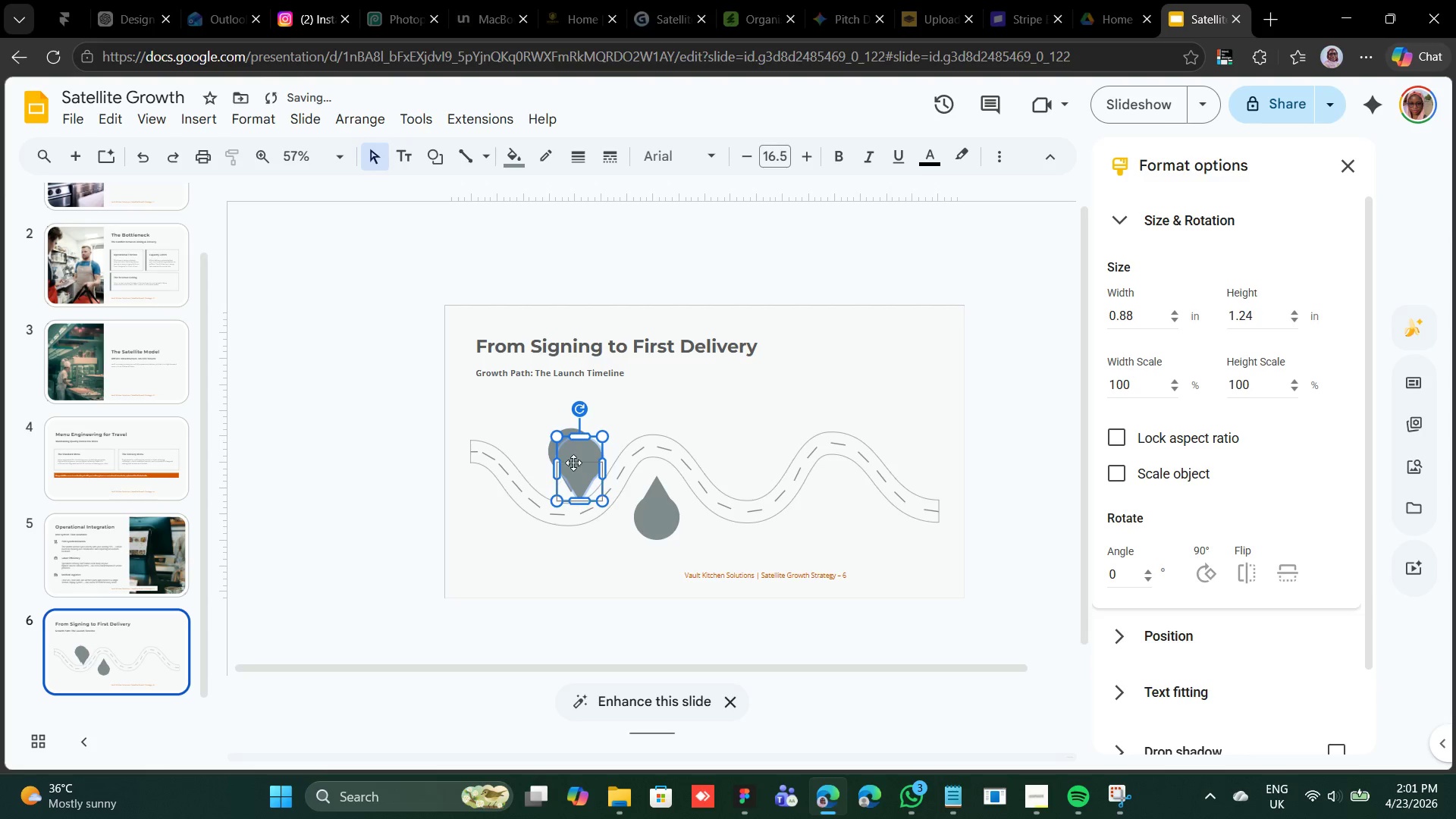 
left_click_drag(start_coordinate=[573, 463], to_coordinate=[737, 454])
 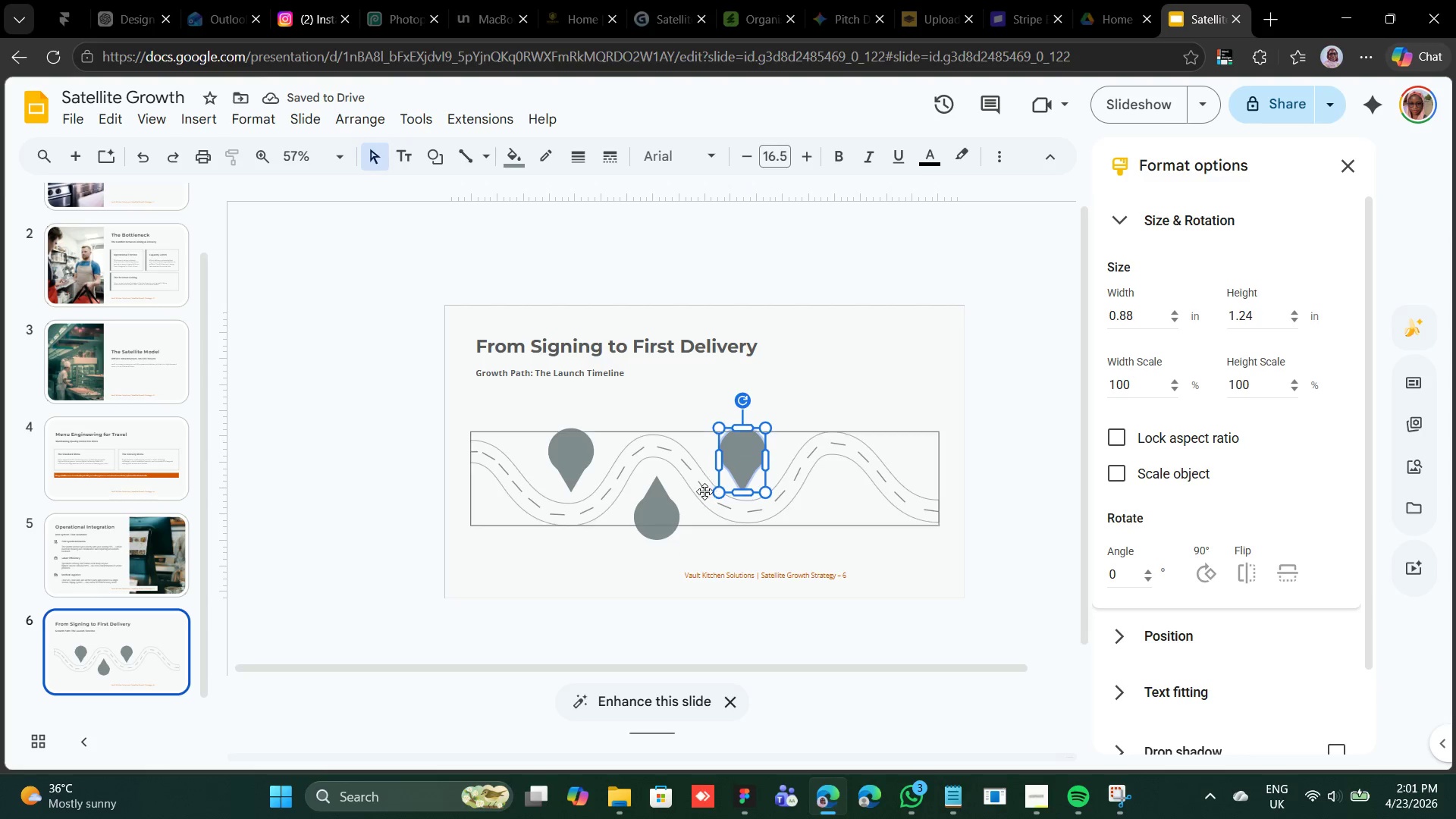 
left_click([671, 520])
 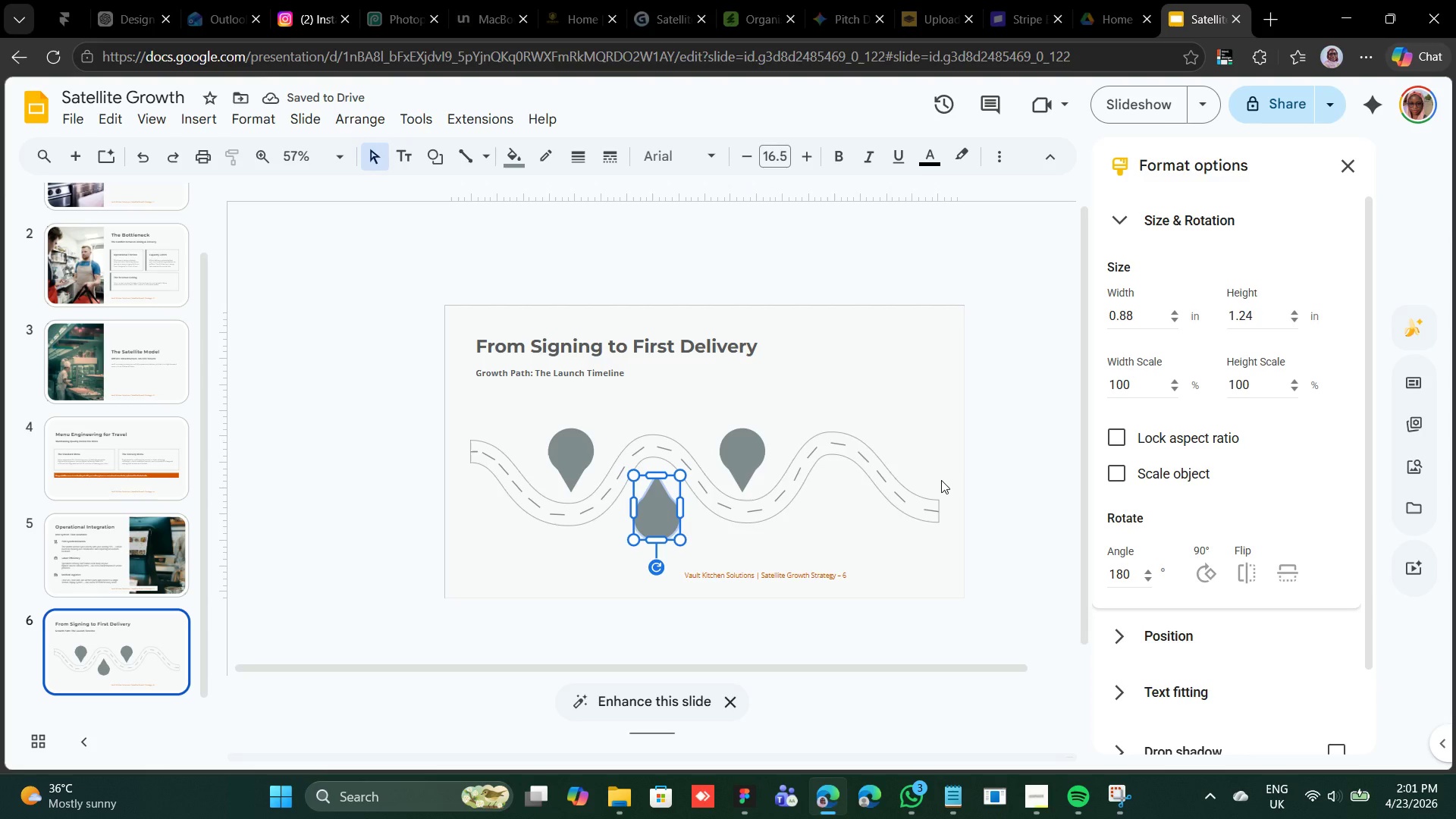 
key(Control+D)
 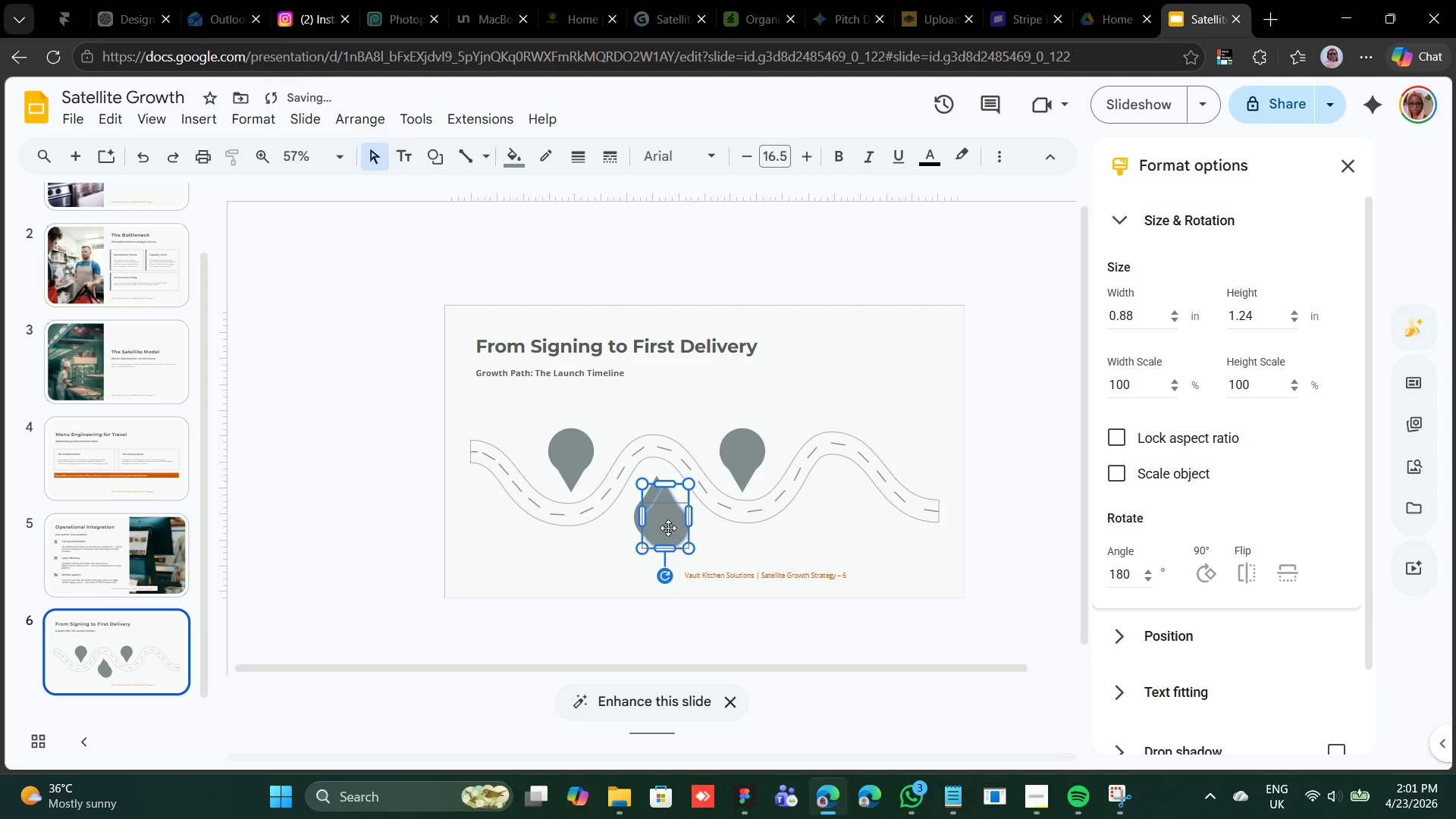 
left_click_drag(start_coordinate=[667, 523], to_coordinate=[838, 514])
 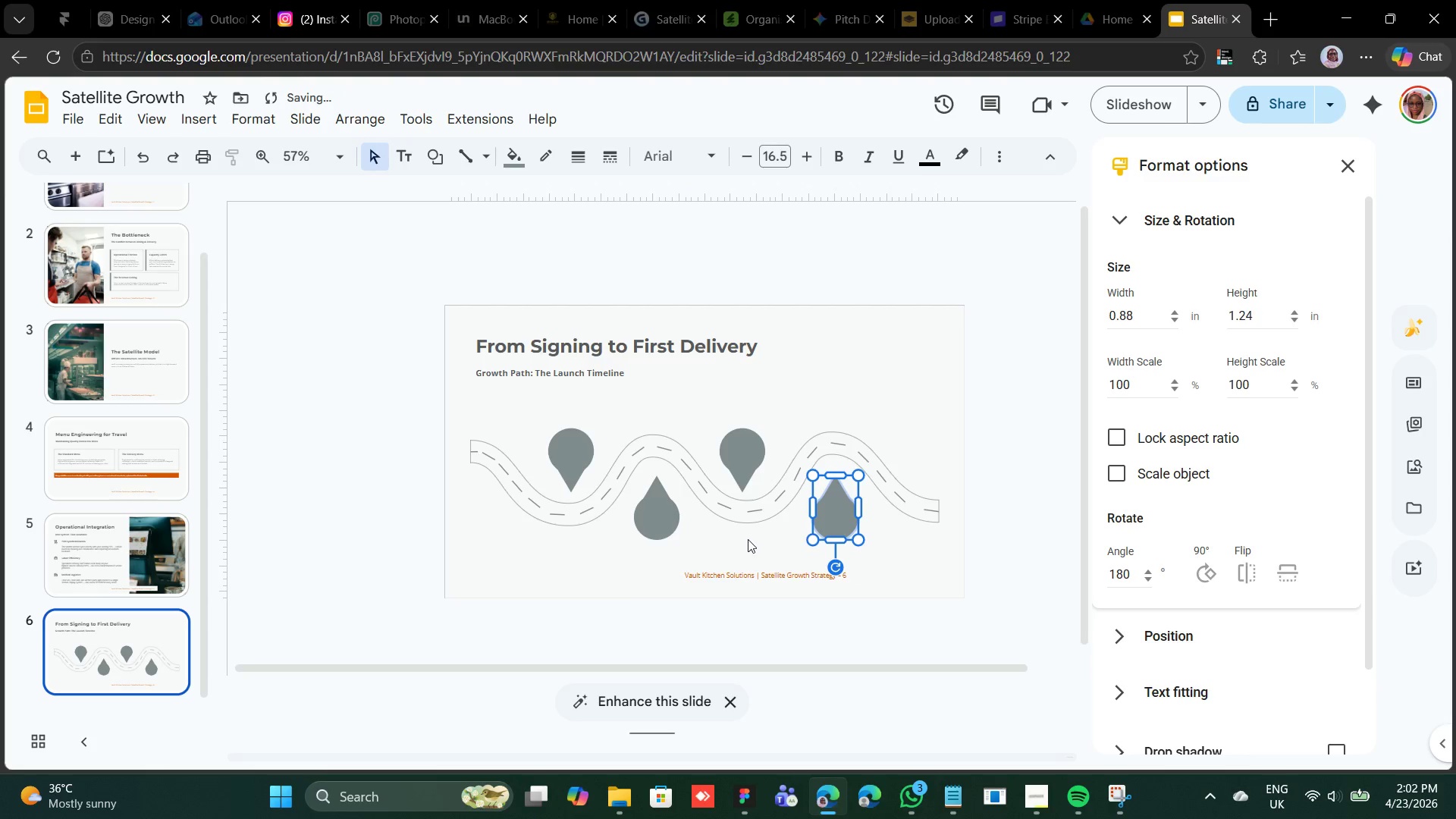 
left_click([745, 541])
 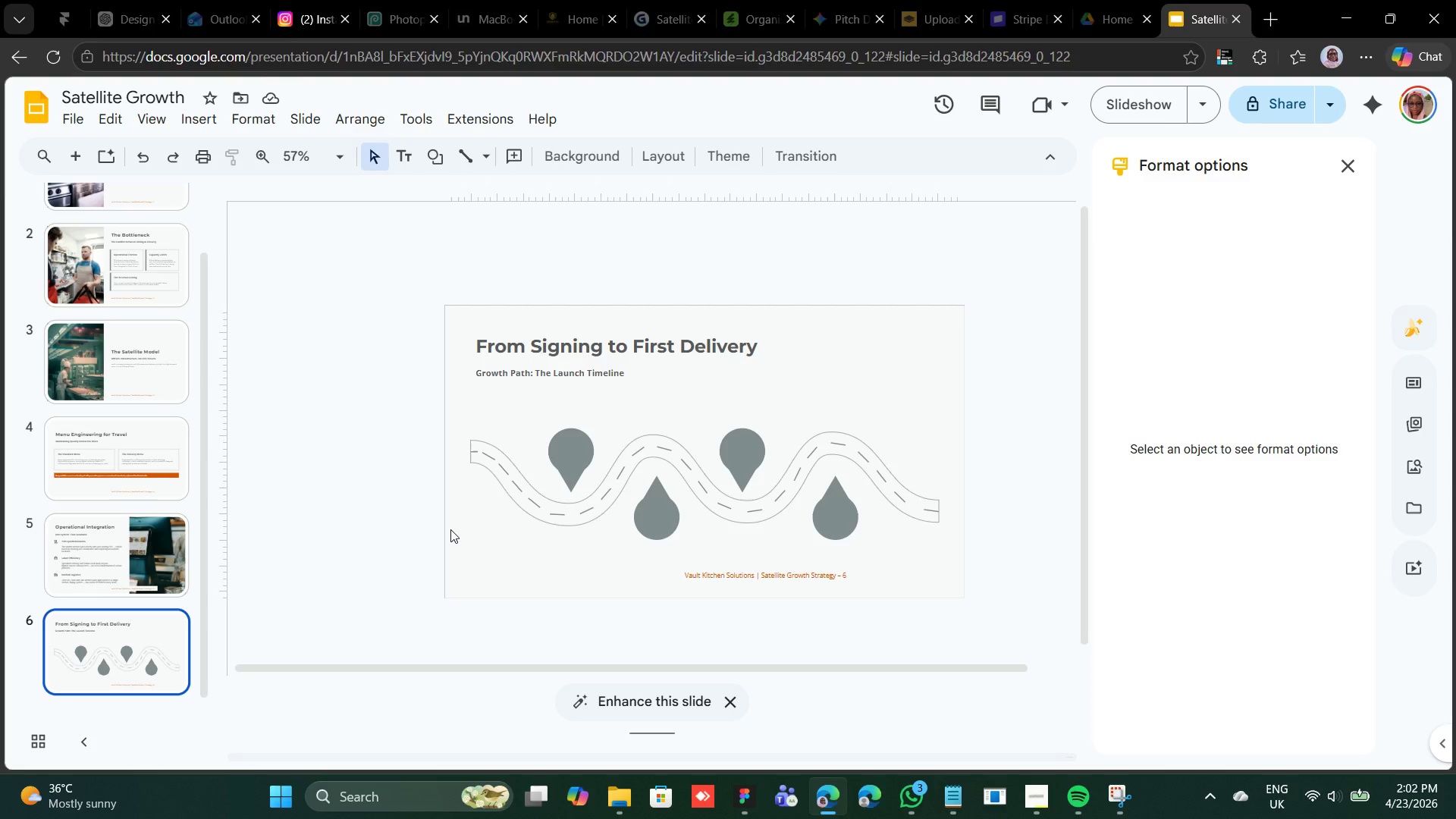 
wait(20.75)
 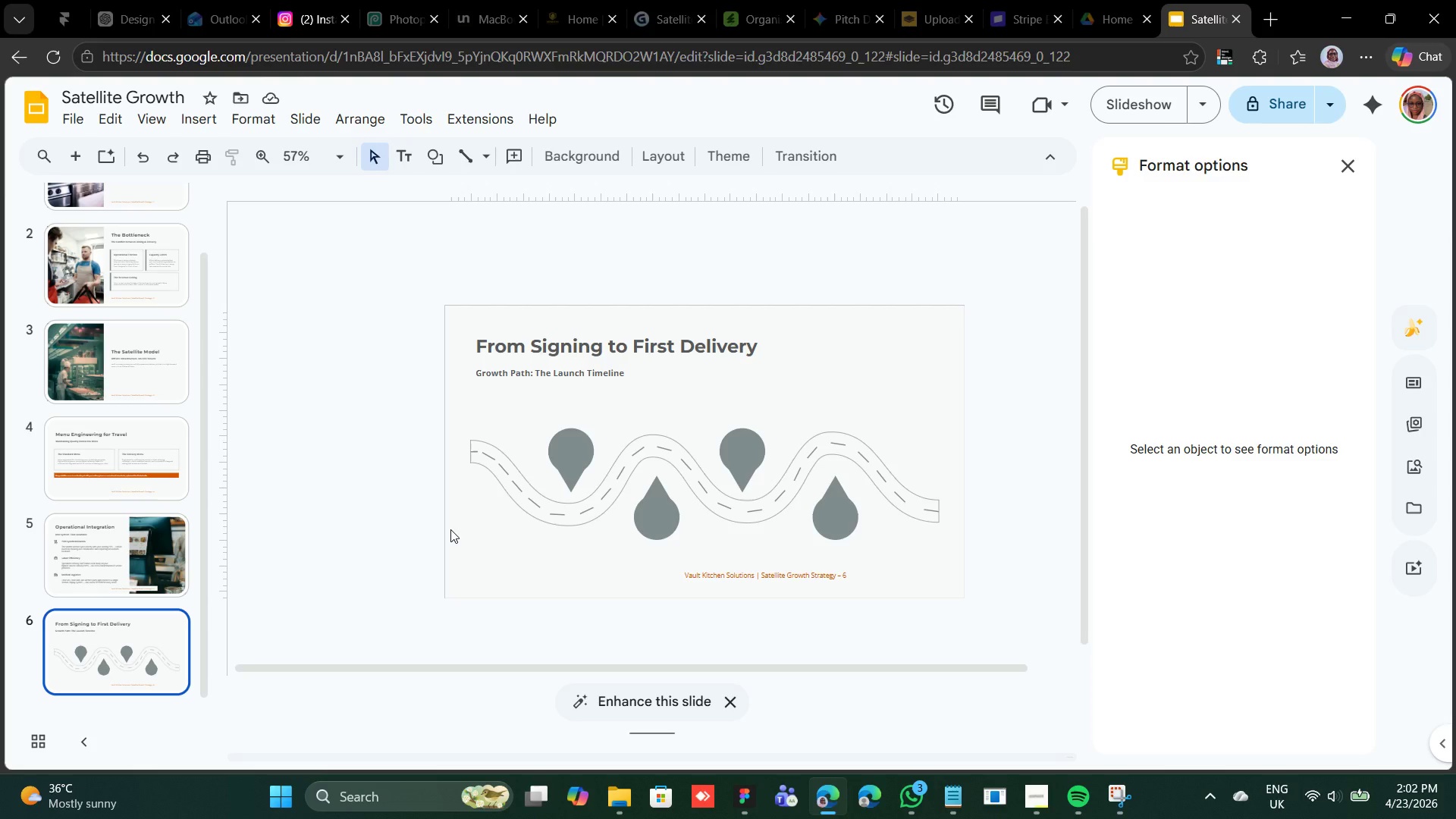 
scroll: coordinate [453, 535], scroll_direction: up, amount: 1.0
 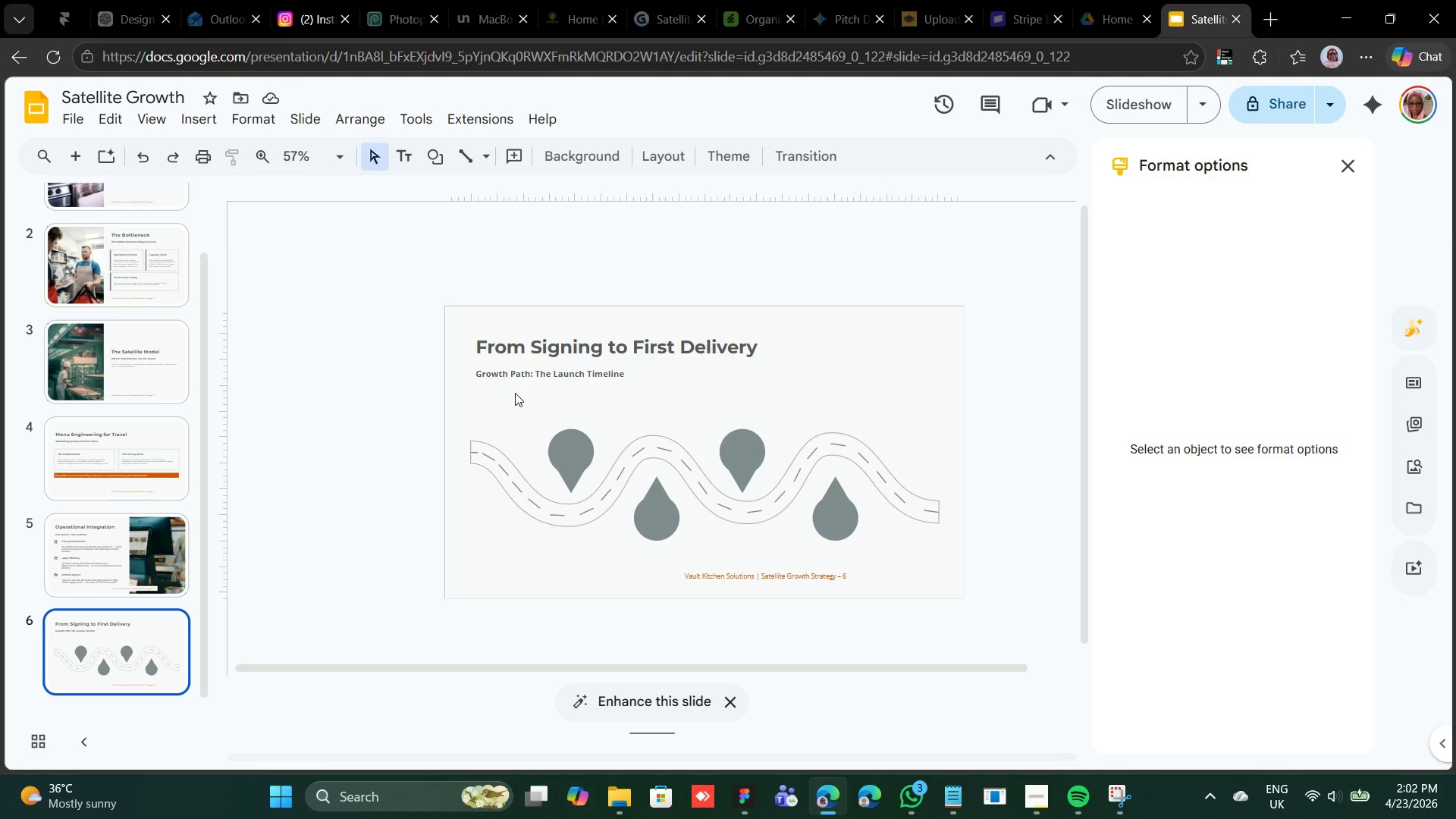 
mouse_move([554, 361])
 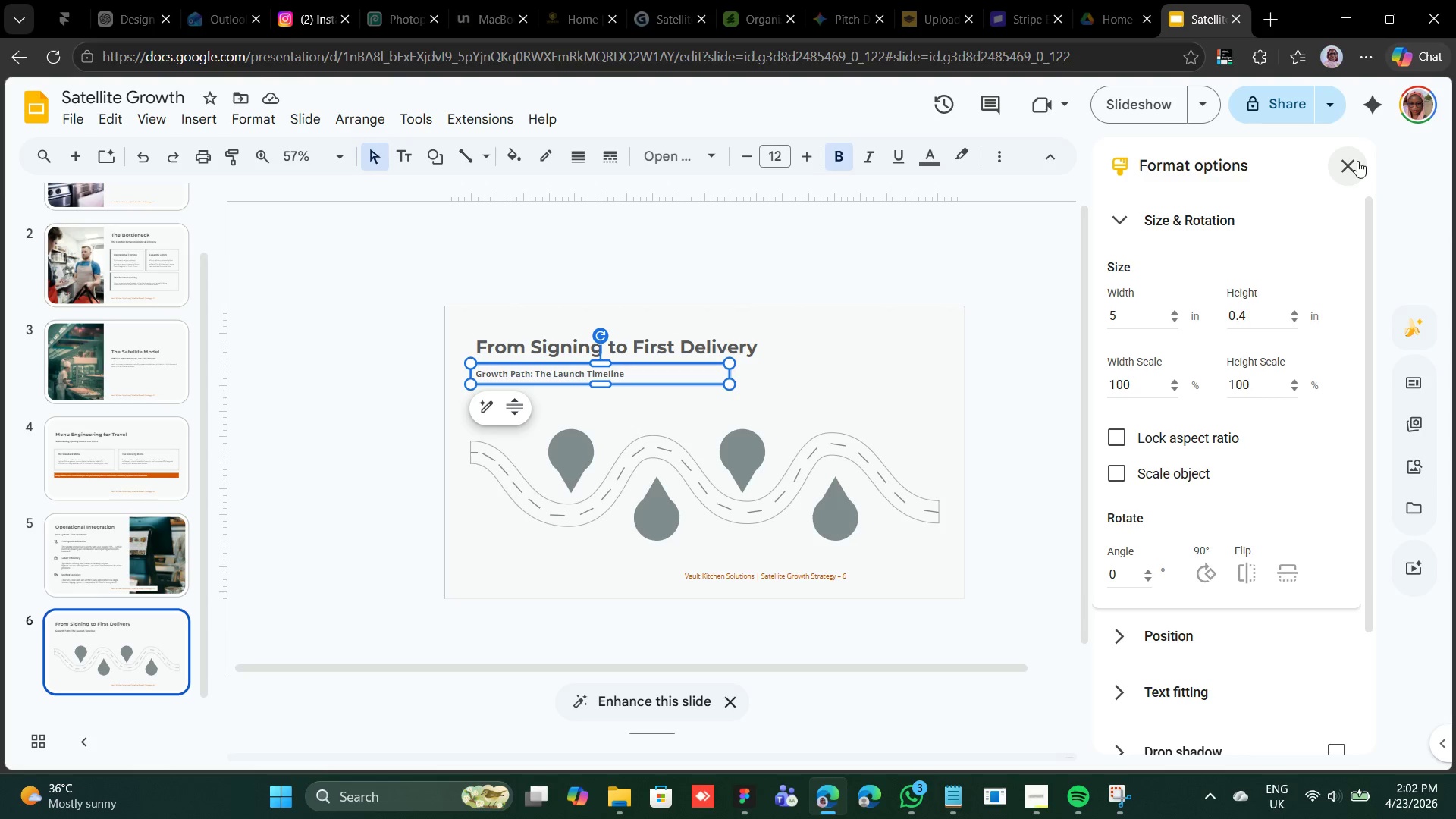 
left_click([1352, 161])
 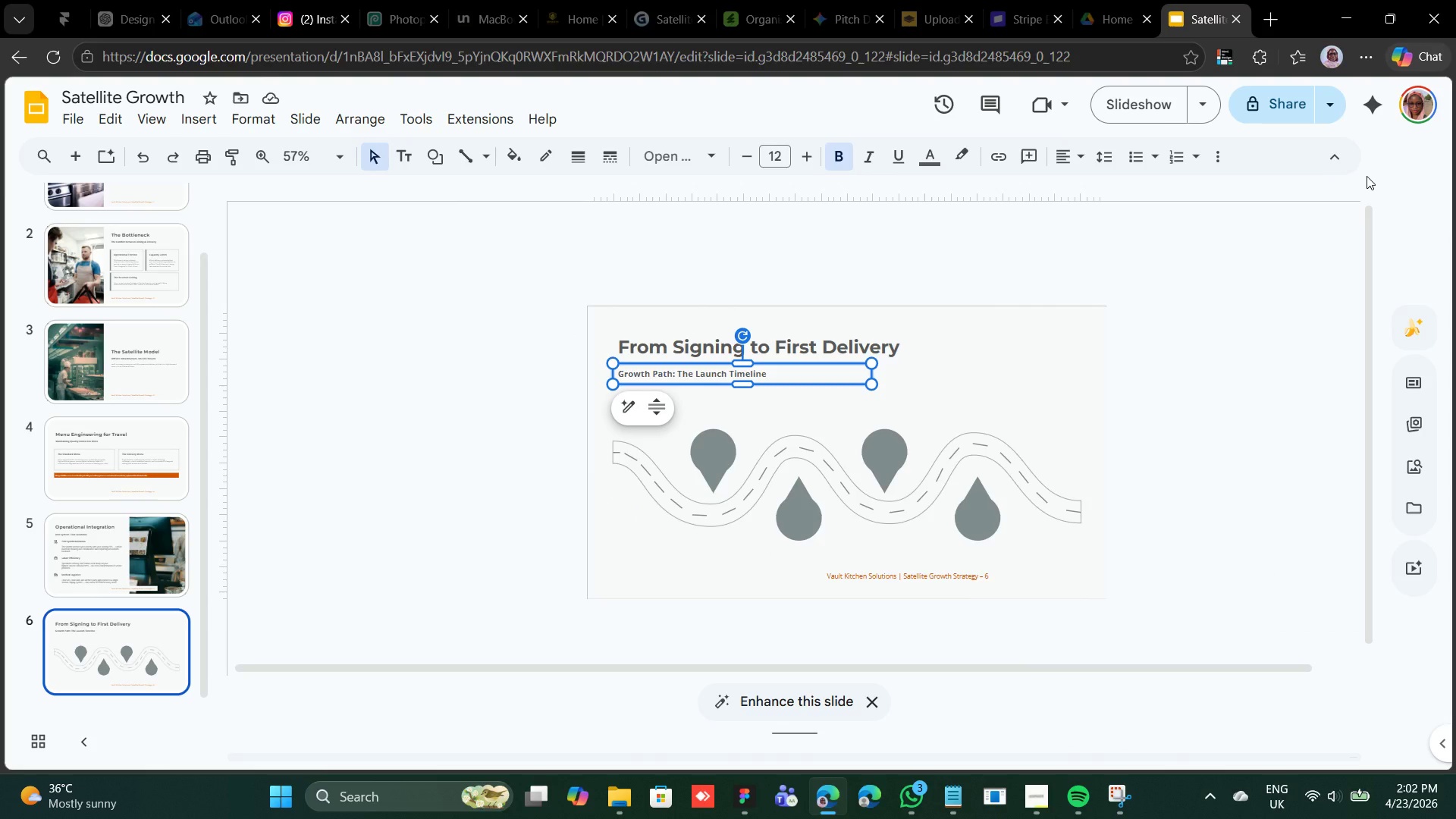 
key(Control+D)
 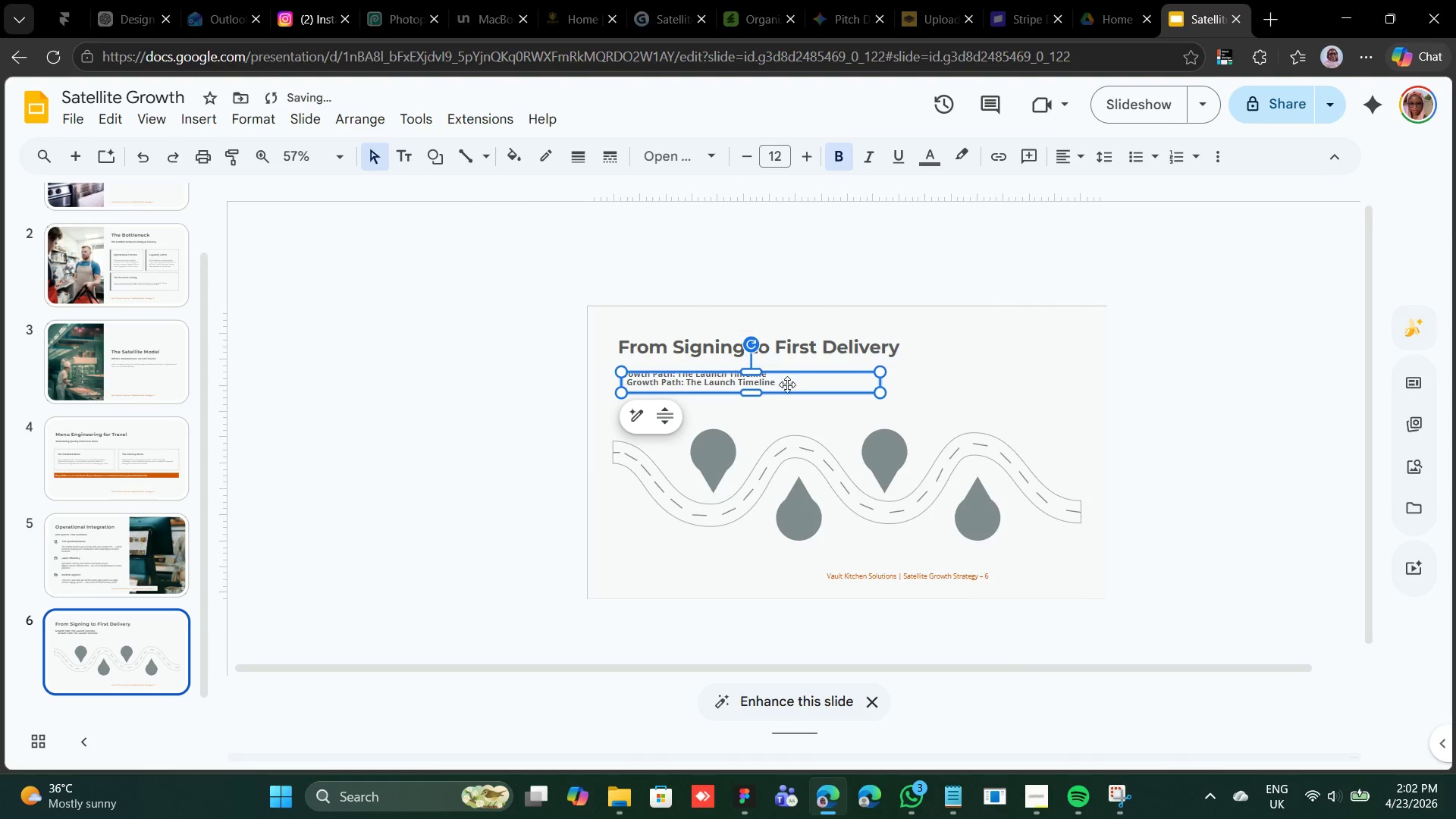 
left_click_drag(start_coordinate=[792, 374], to_coordinate=[796, 392])
 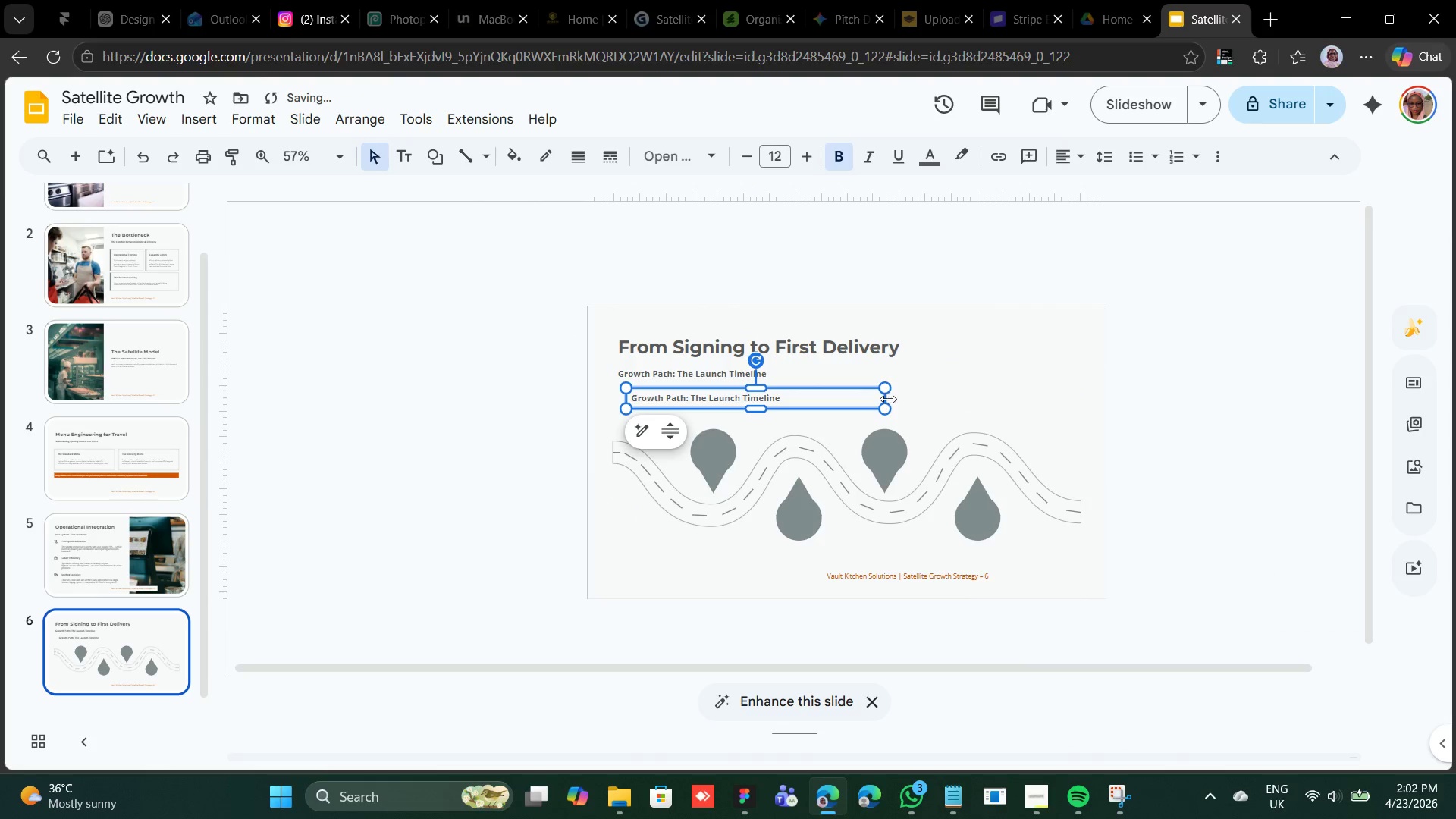 
left_click_drag(start_coordinate=[888, 399], to_coordinate=[786, 406])
 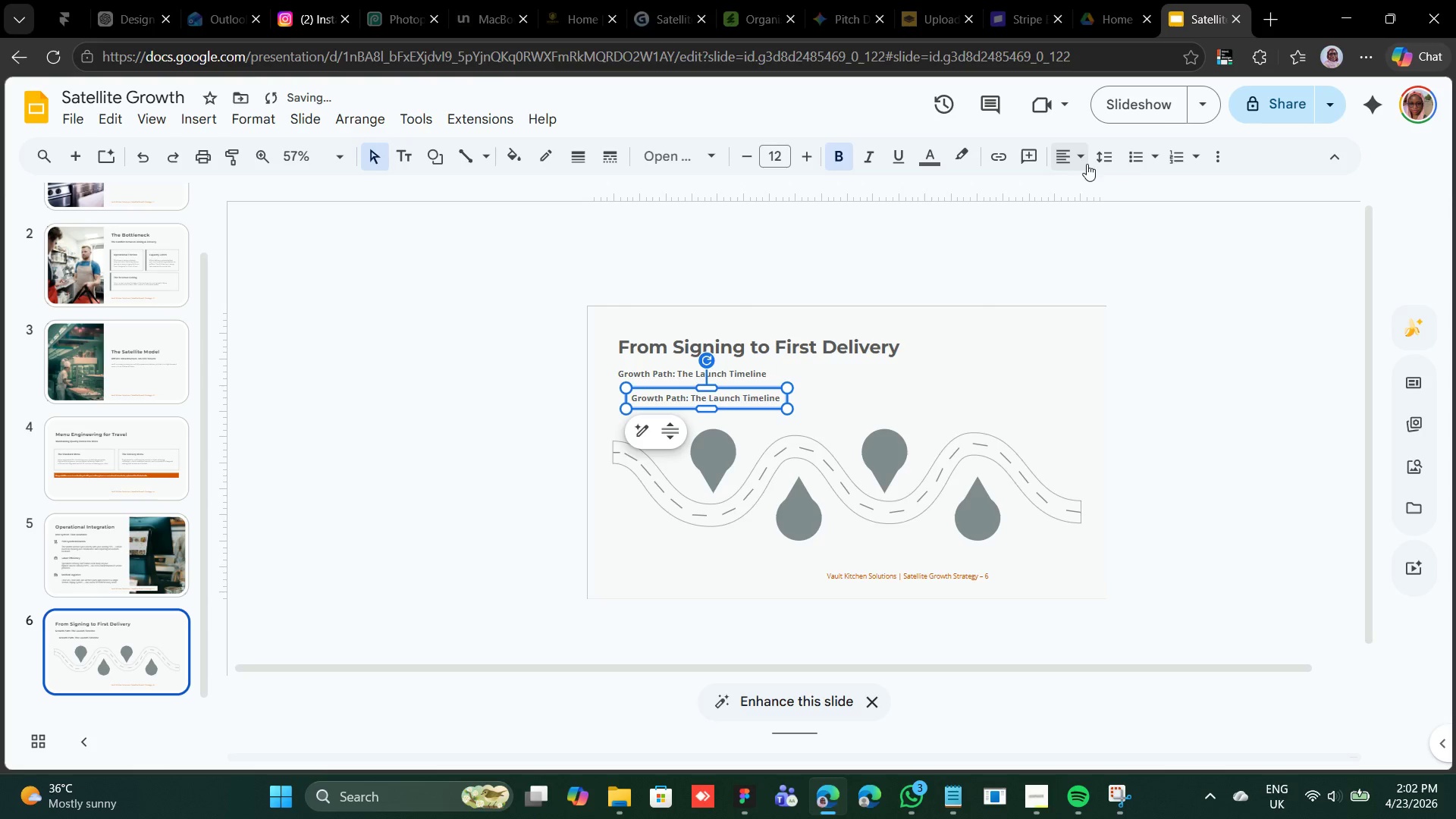 
left_click([1082, 156])
 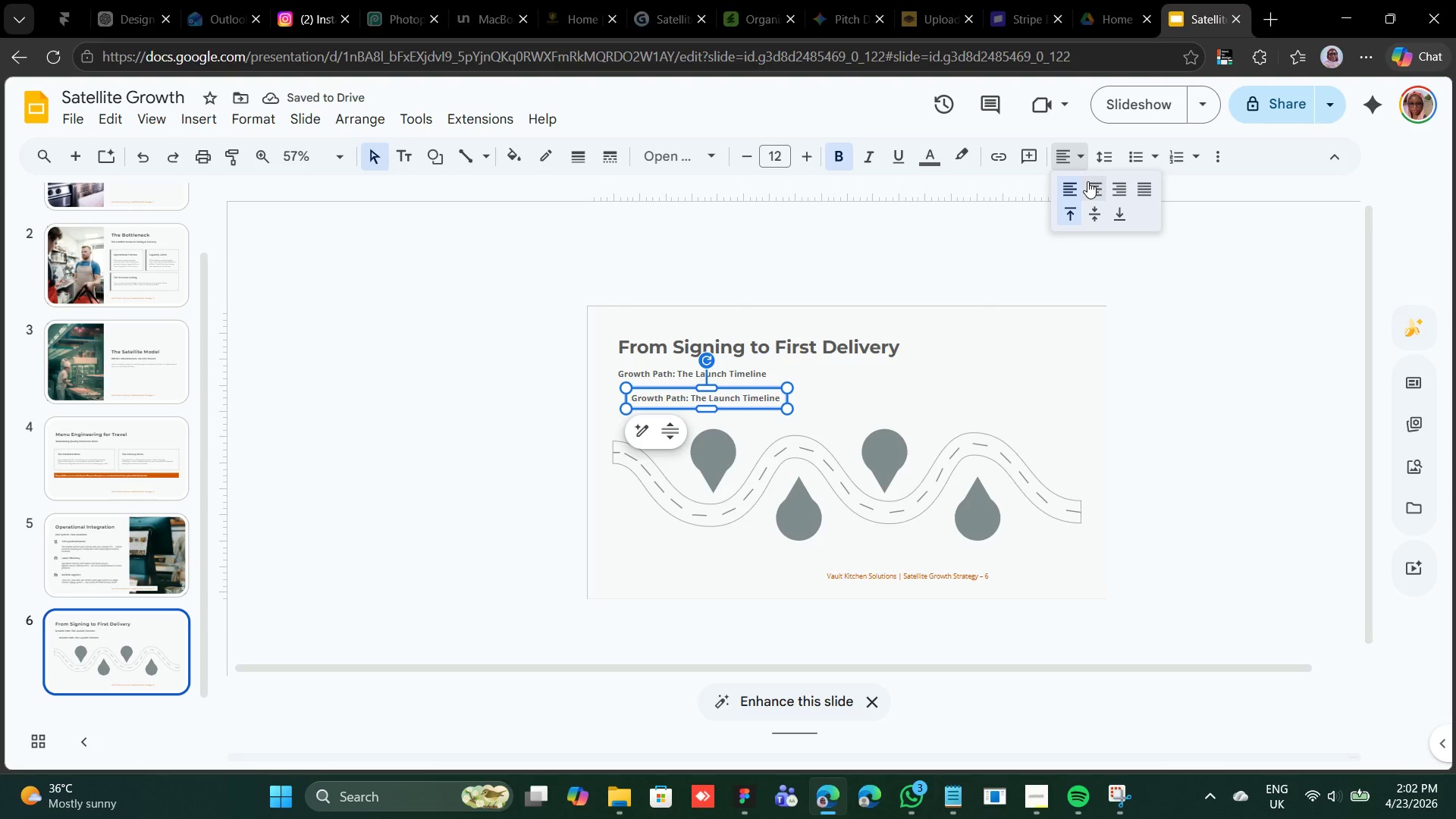 
left_click([1087, 181])
 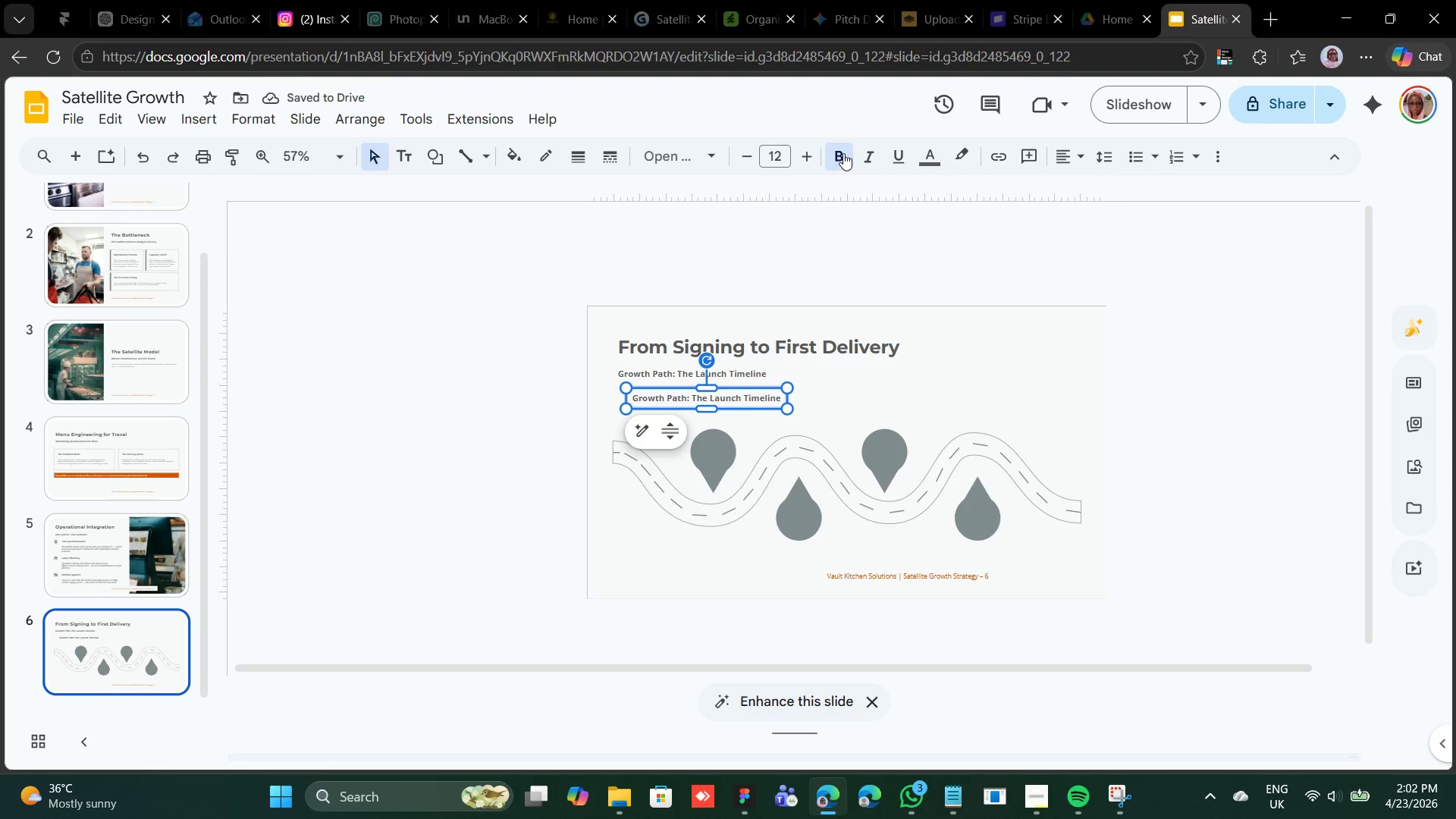 
double_click([809, 162])
 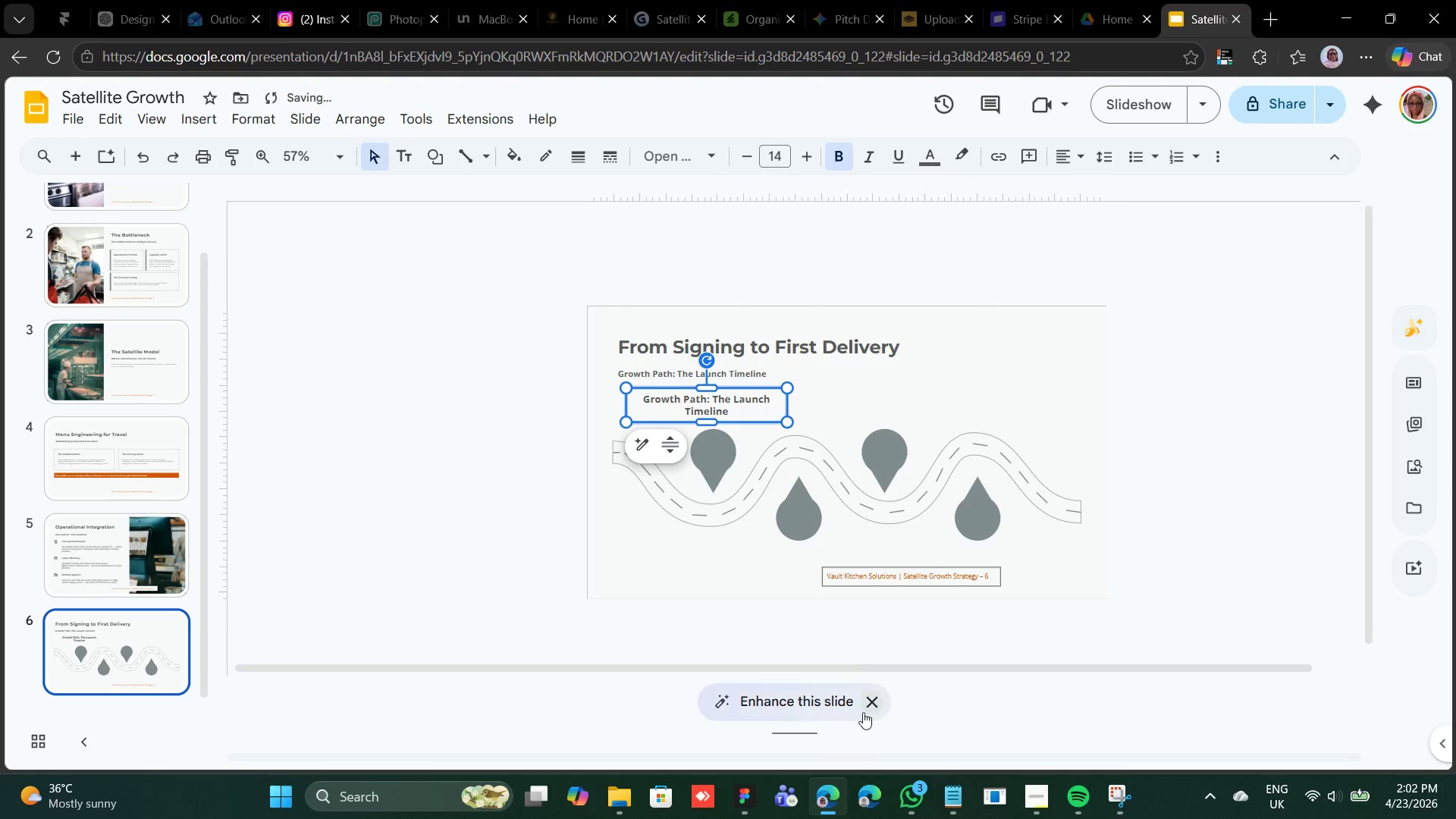 
left_click([941, 801])
 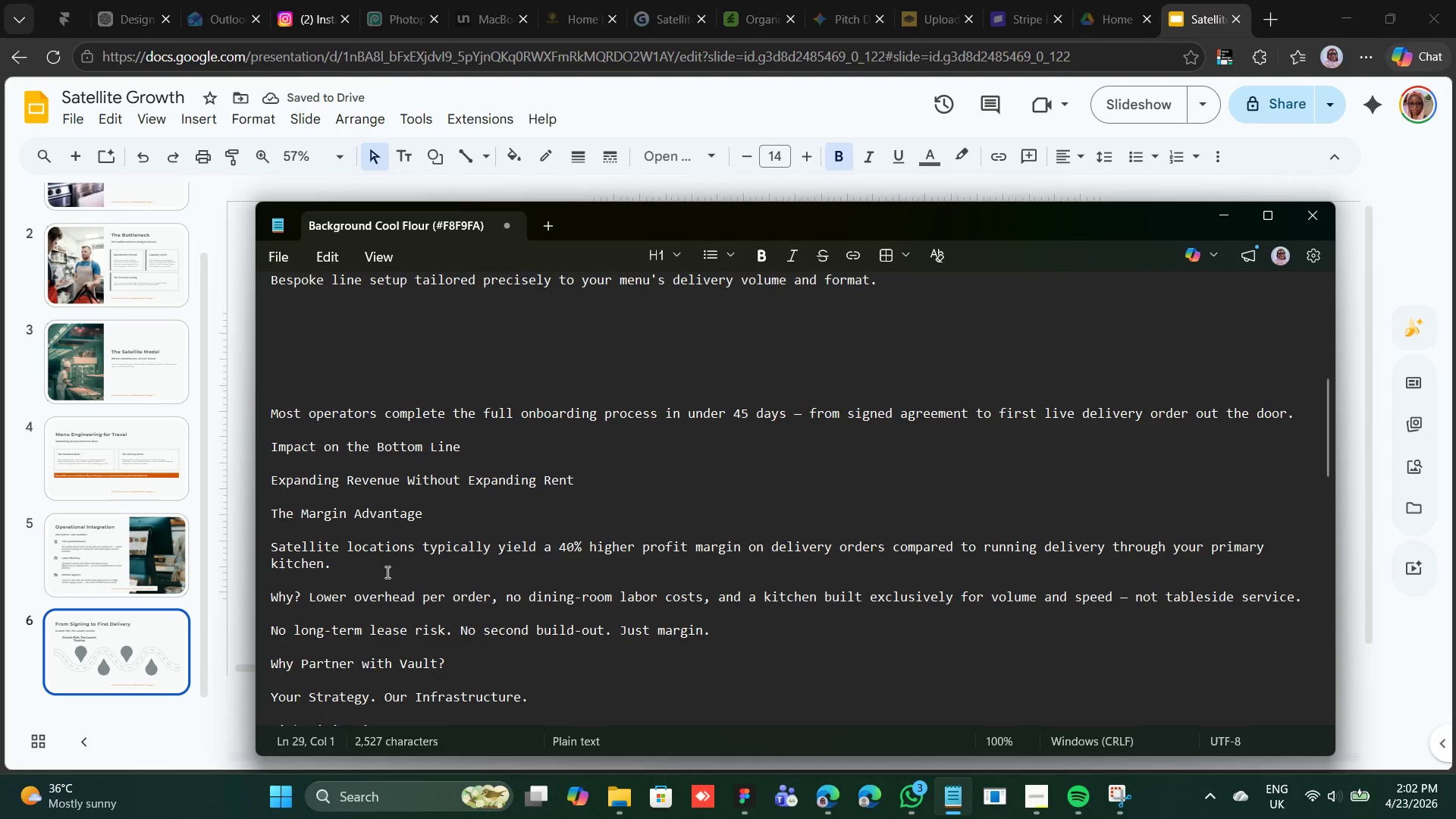 
scroll: coordinate [413, 566], scroll_direction: up, amount: 5.0
 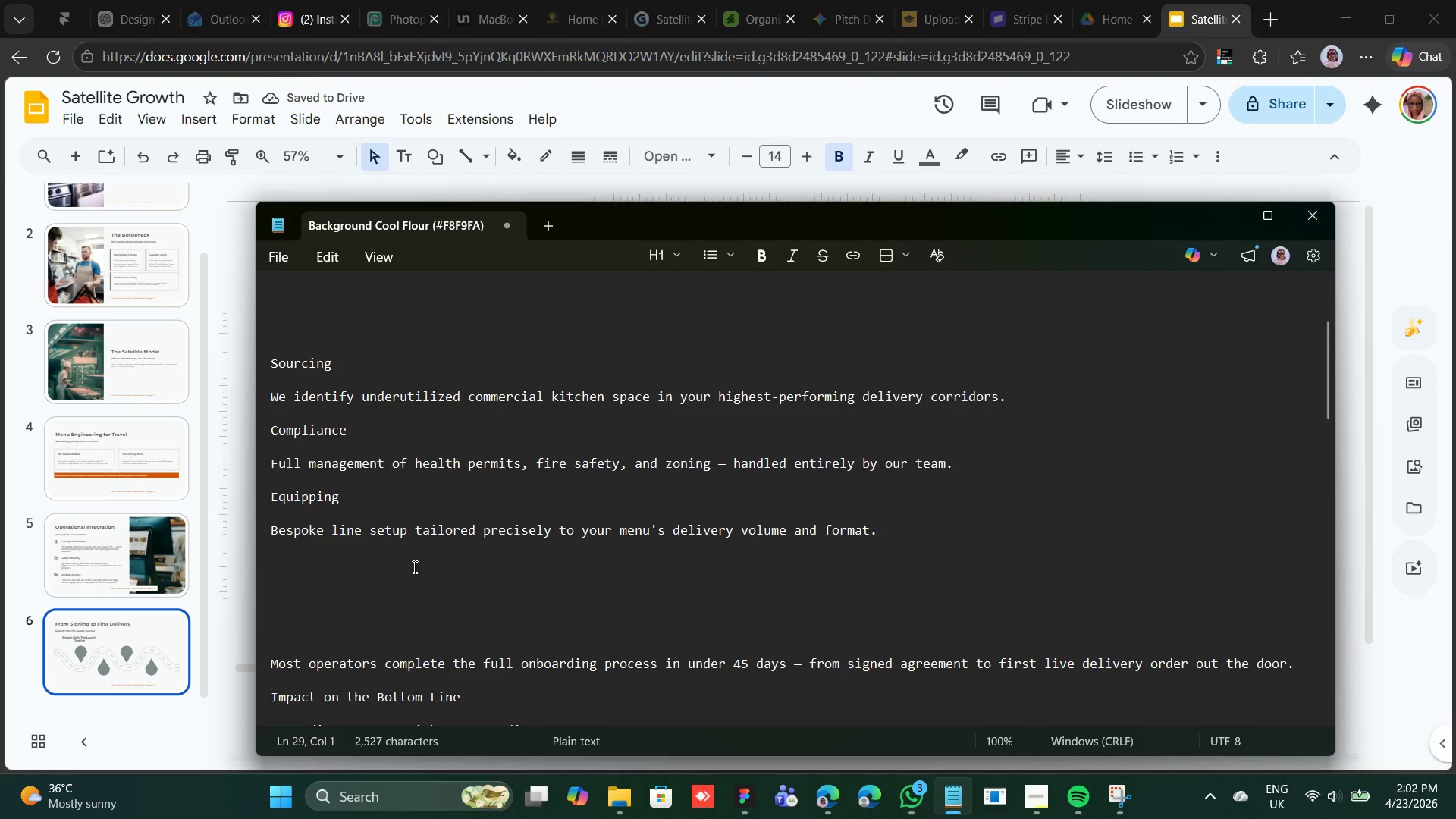 
scroll: coordinate [415, 568], scroll_direction: down, amount: 4.0
 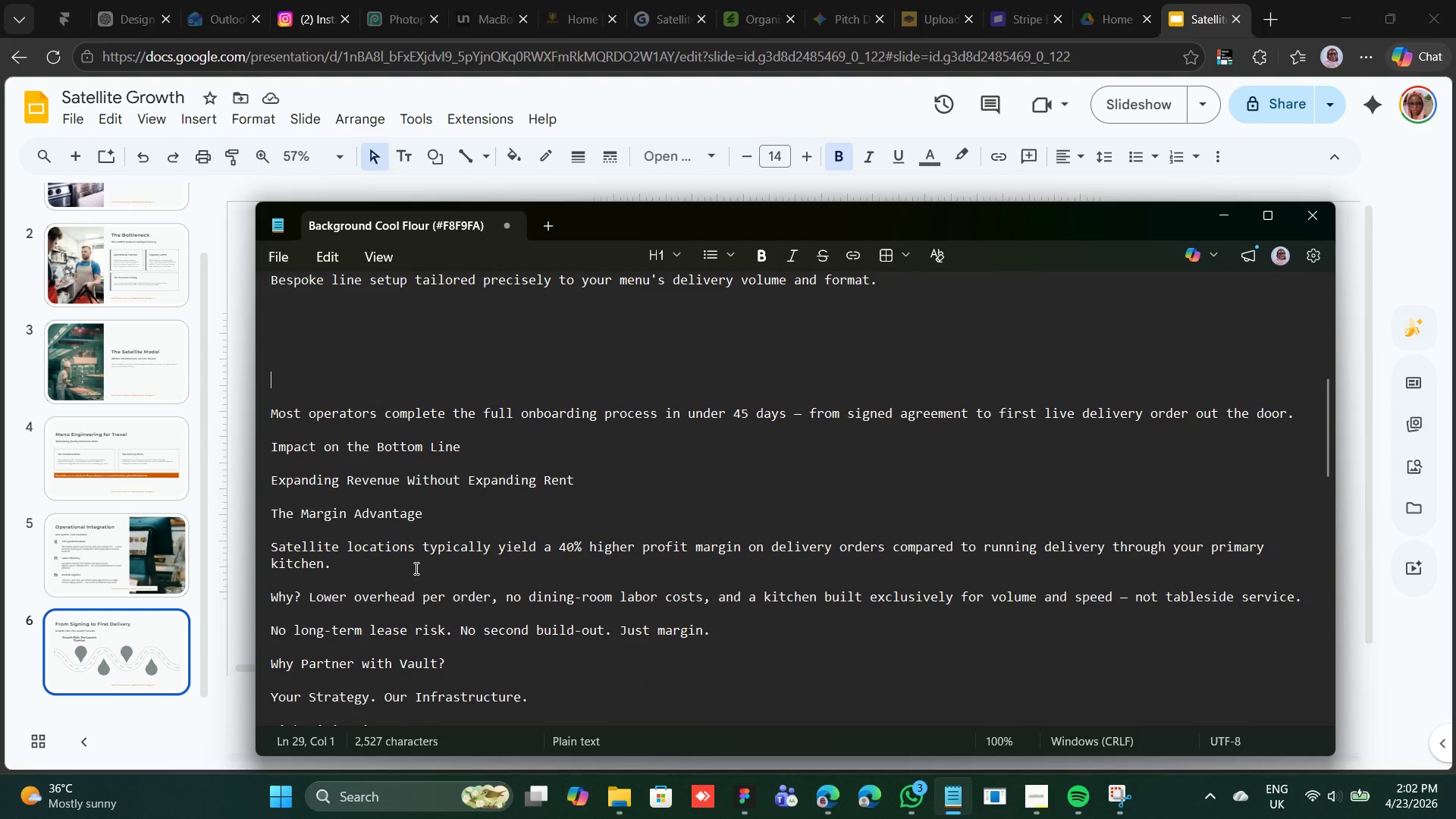 
scroll: coordinate [416, 570], scroll_direction: up, amount: 1.0
 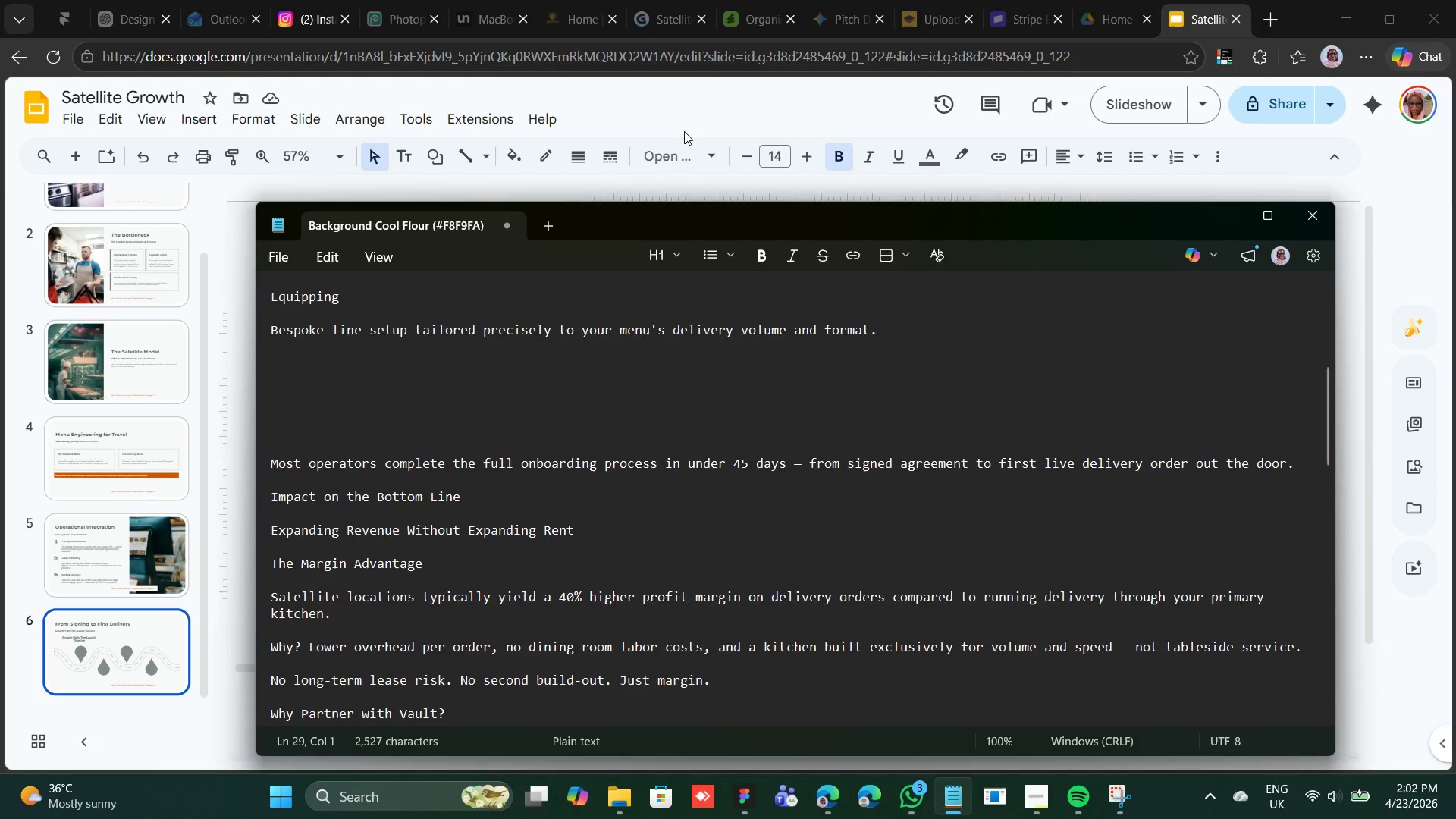 
left_click([684, 131])
 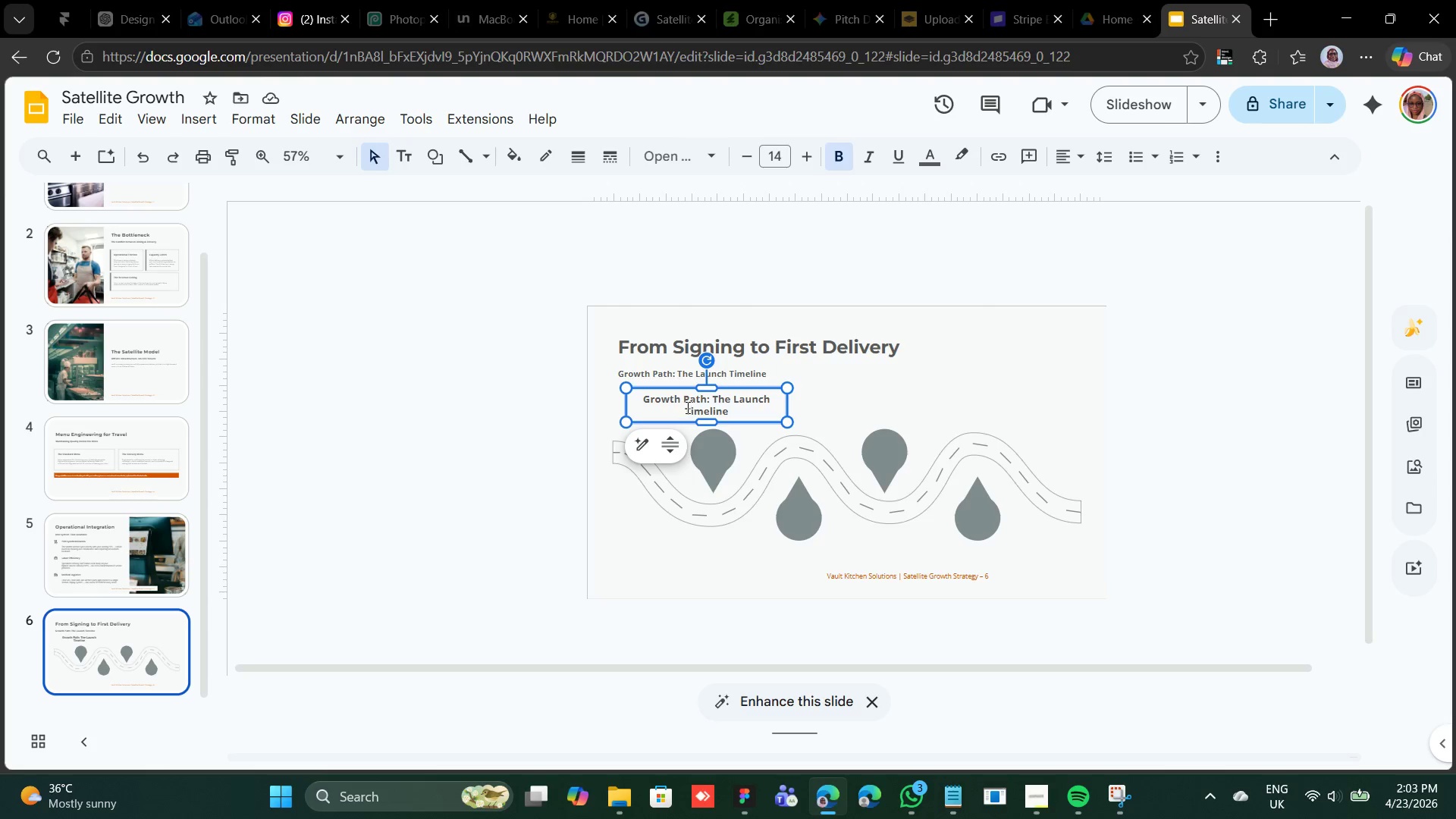 
double_click([686, 407])
 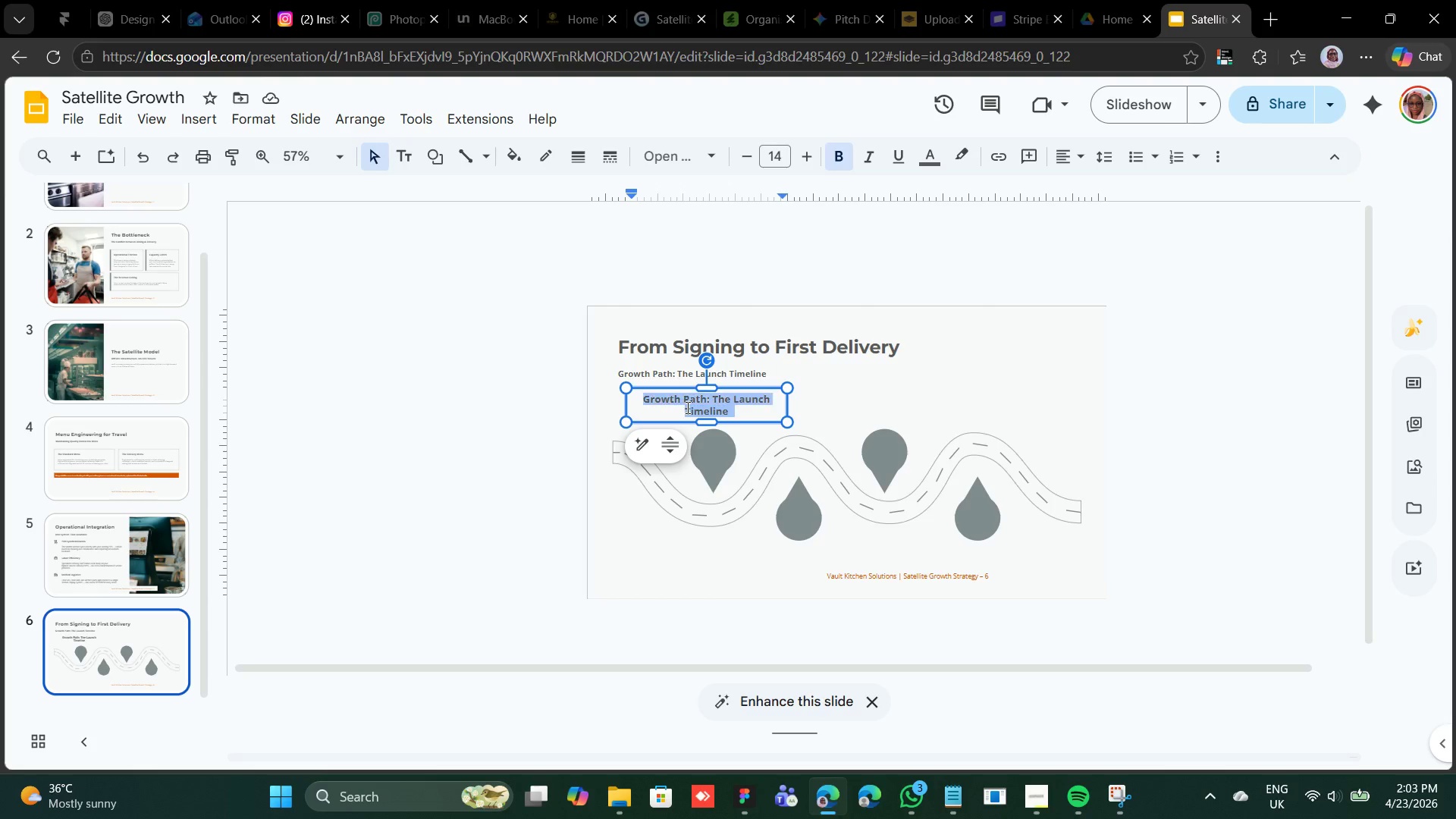 
triple_click([686, 407])
 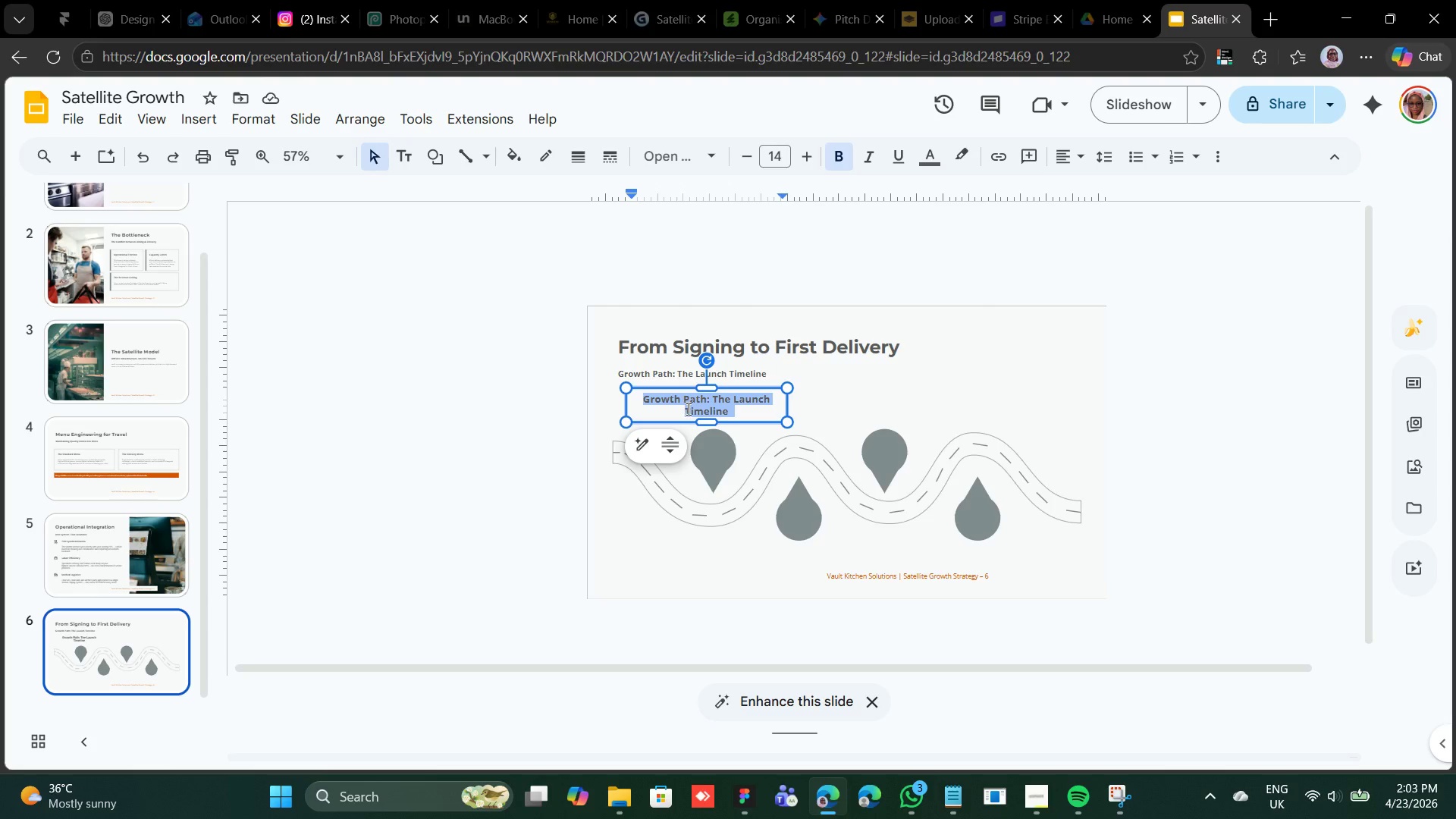 
type(Se)
key(Backspace)
type(ite Select)
 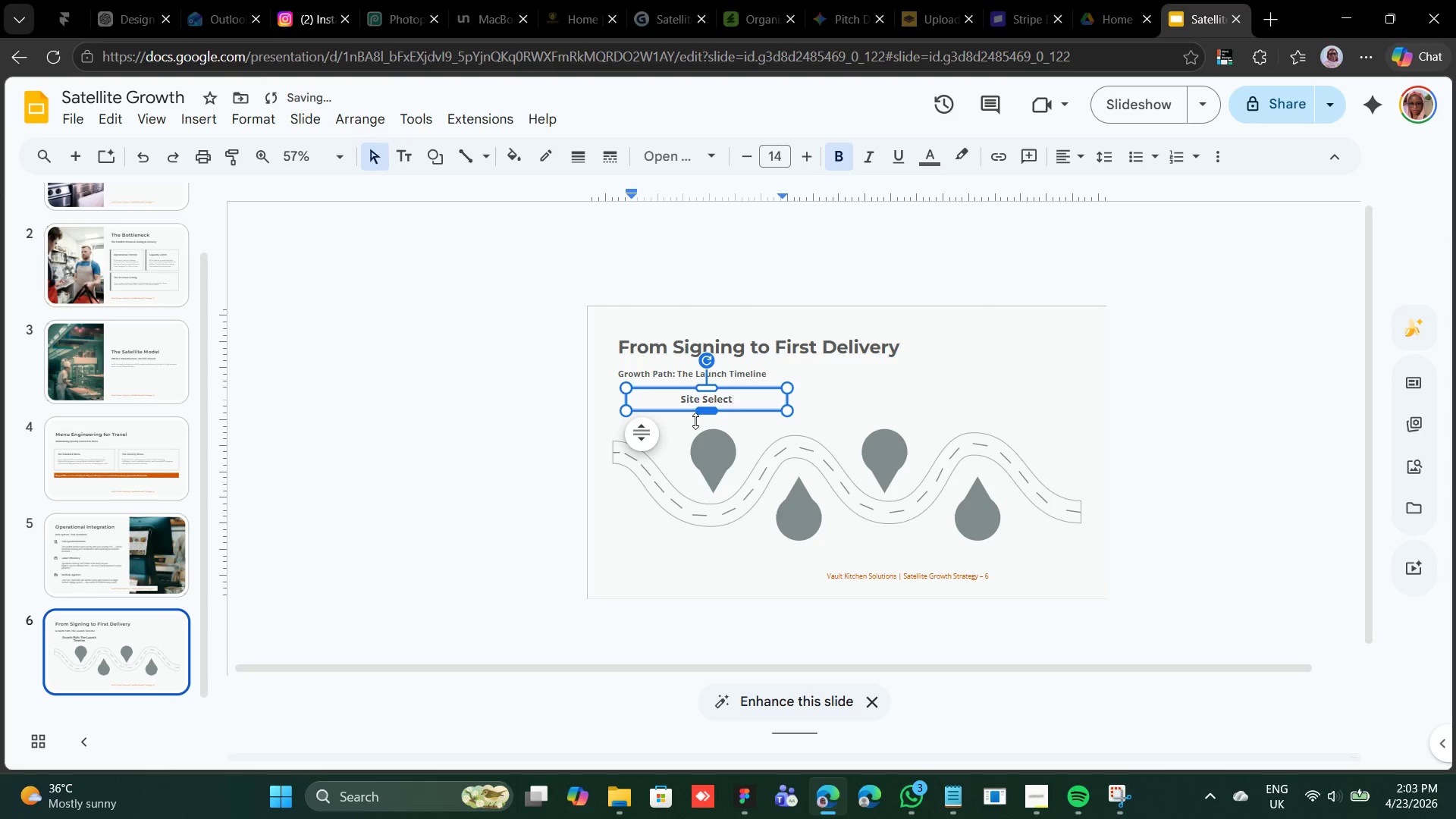 
left_click_drag(start_coordinate=[791, 403], to_coordinate=[745, 397])
 